 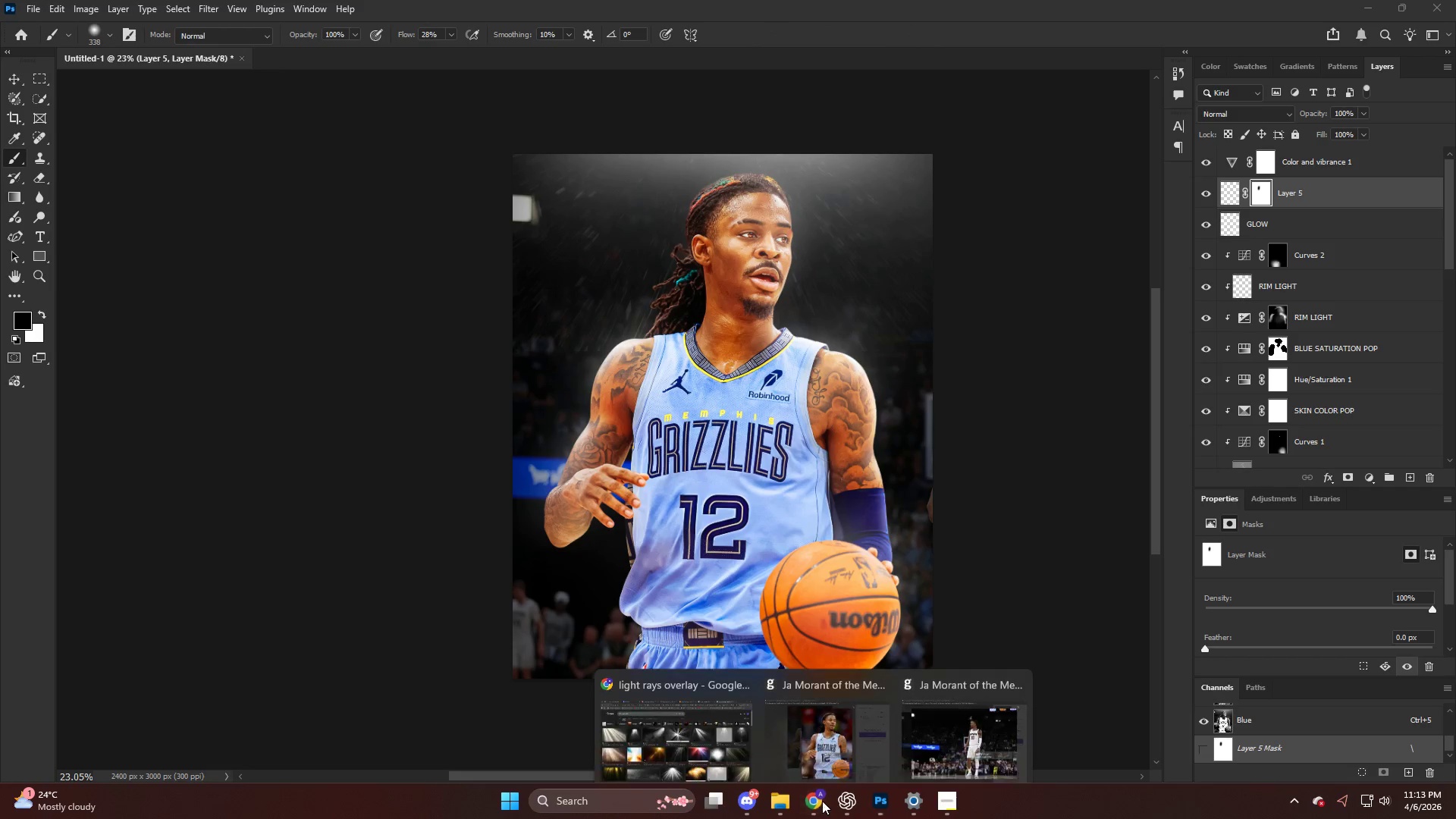 
left_click([692, 739])
 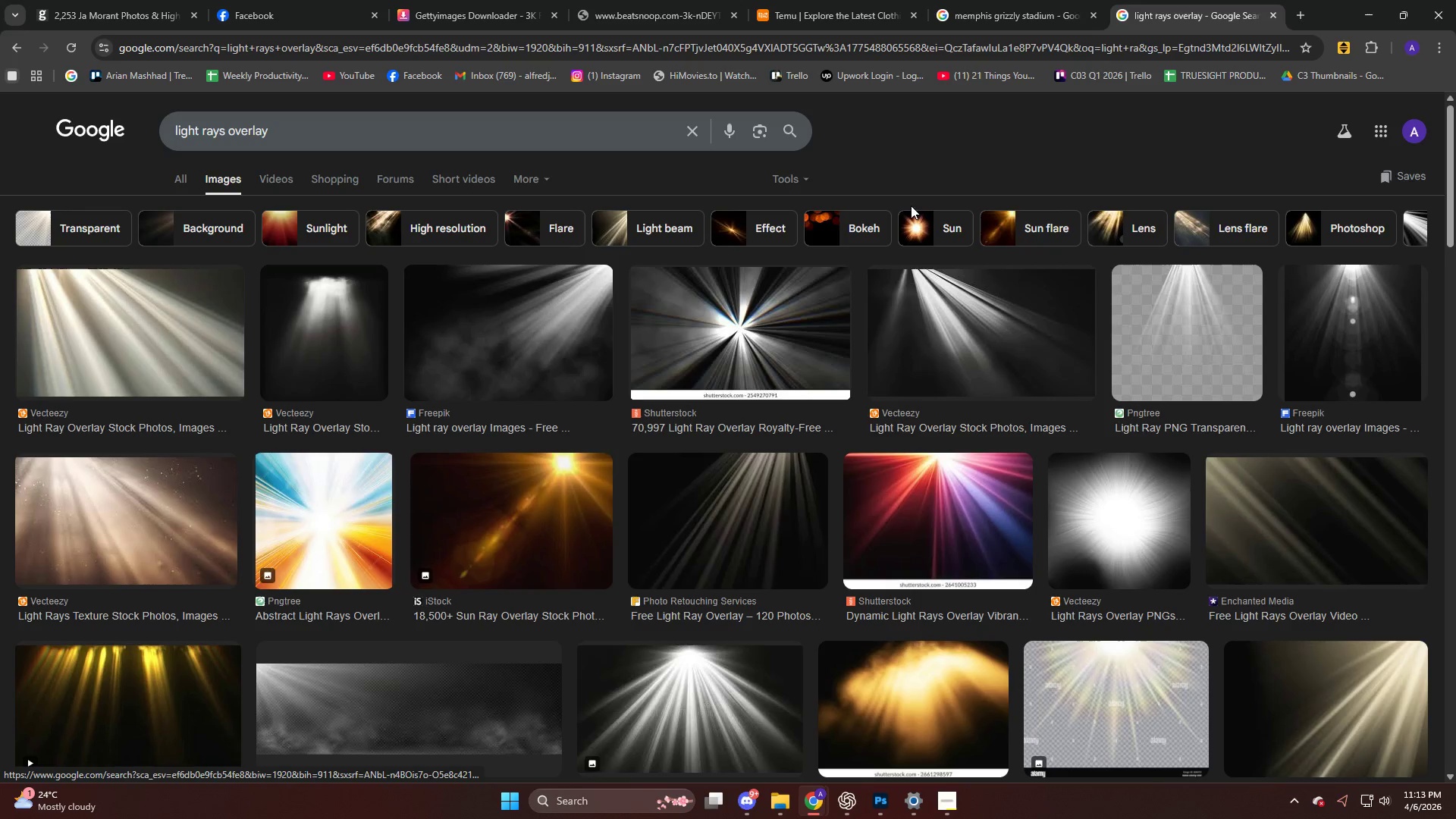 
left_click([771, 180])
 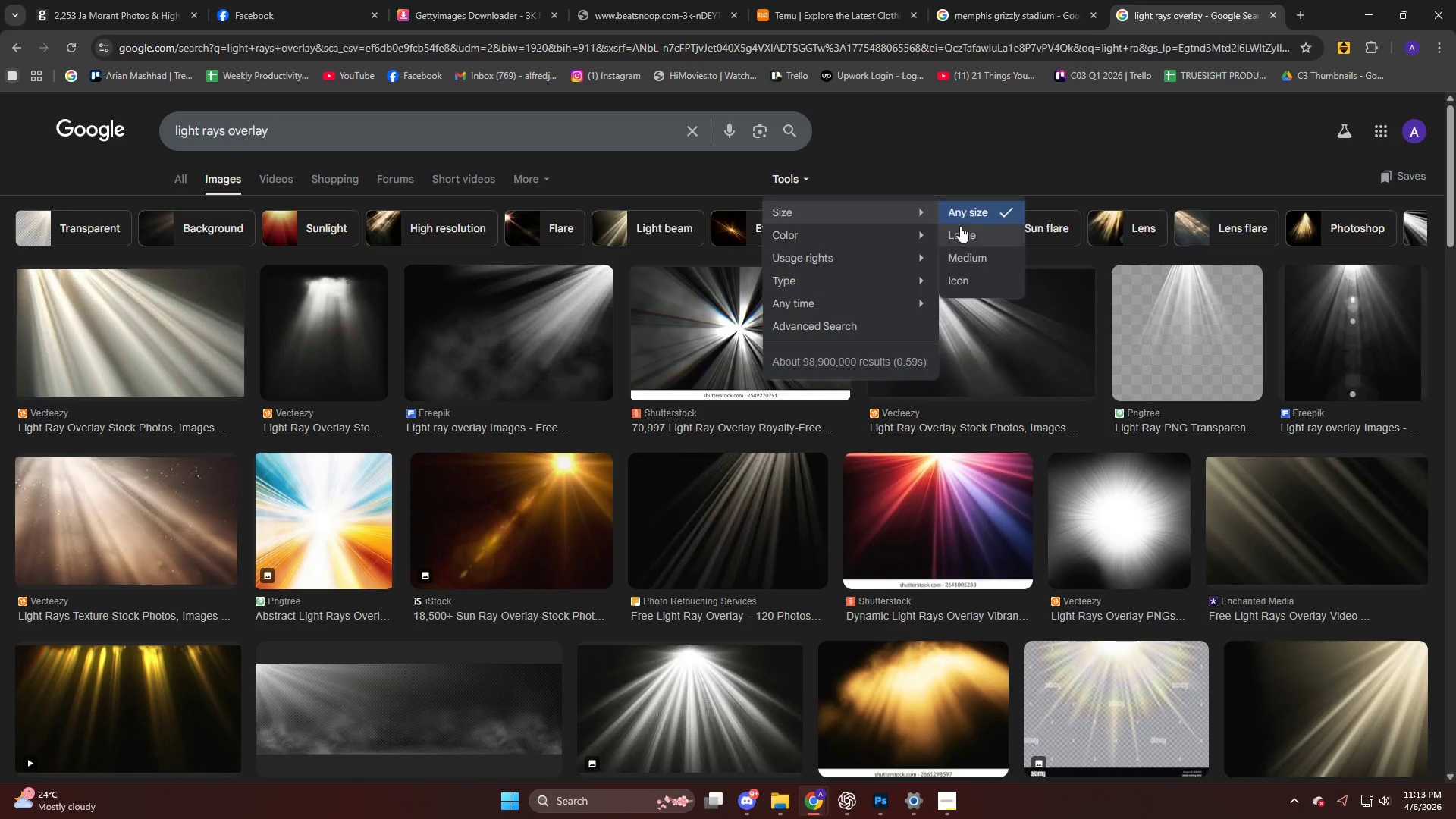 
left_click([974, 234])
 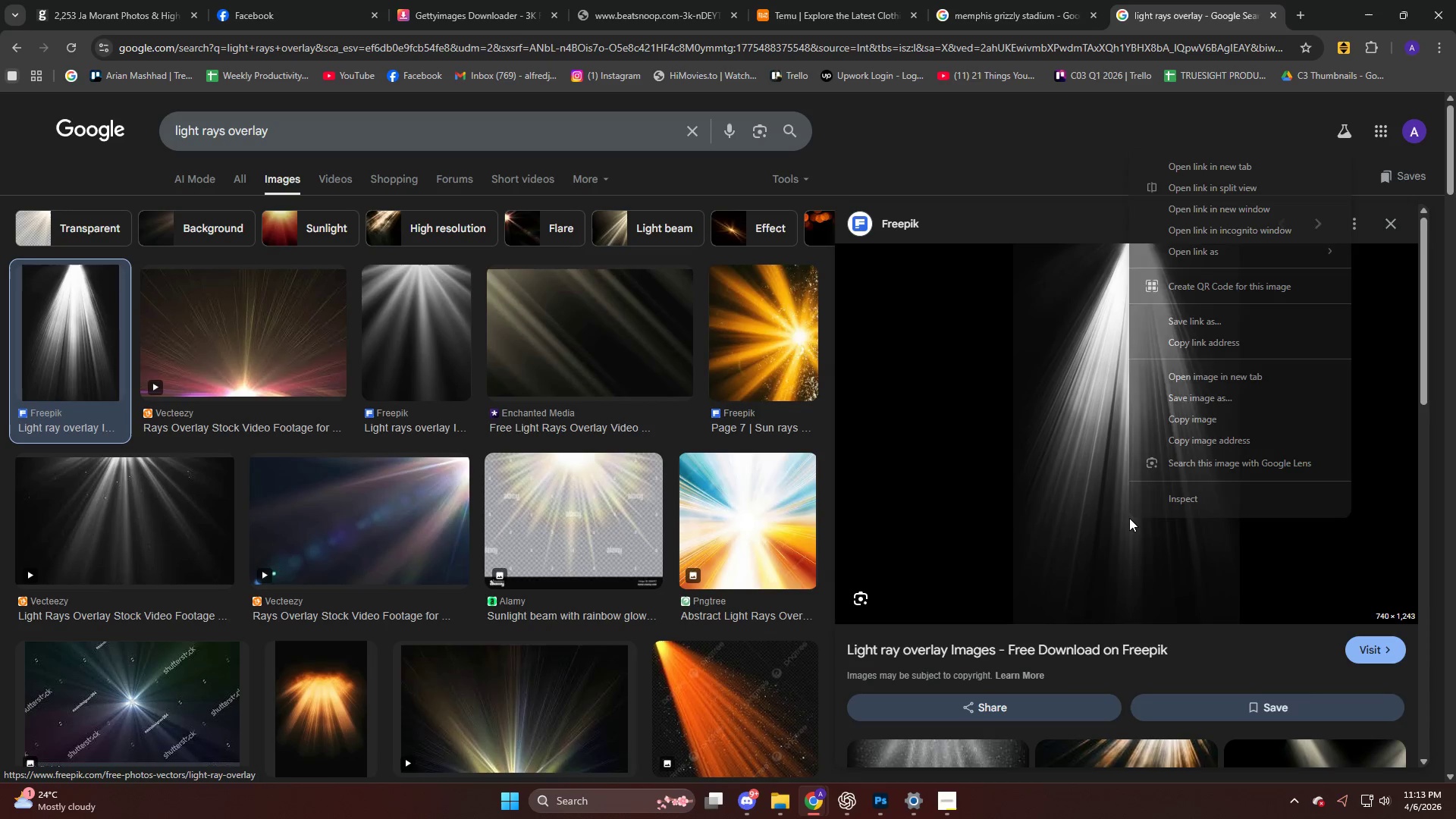 
wait(5.59)
 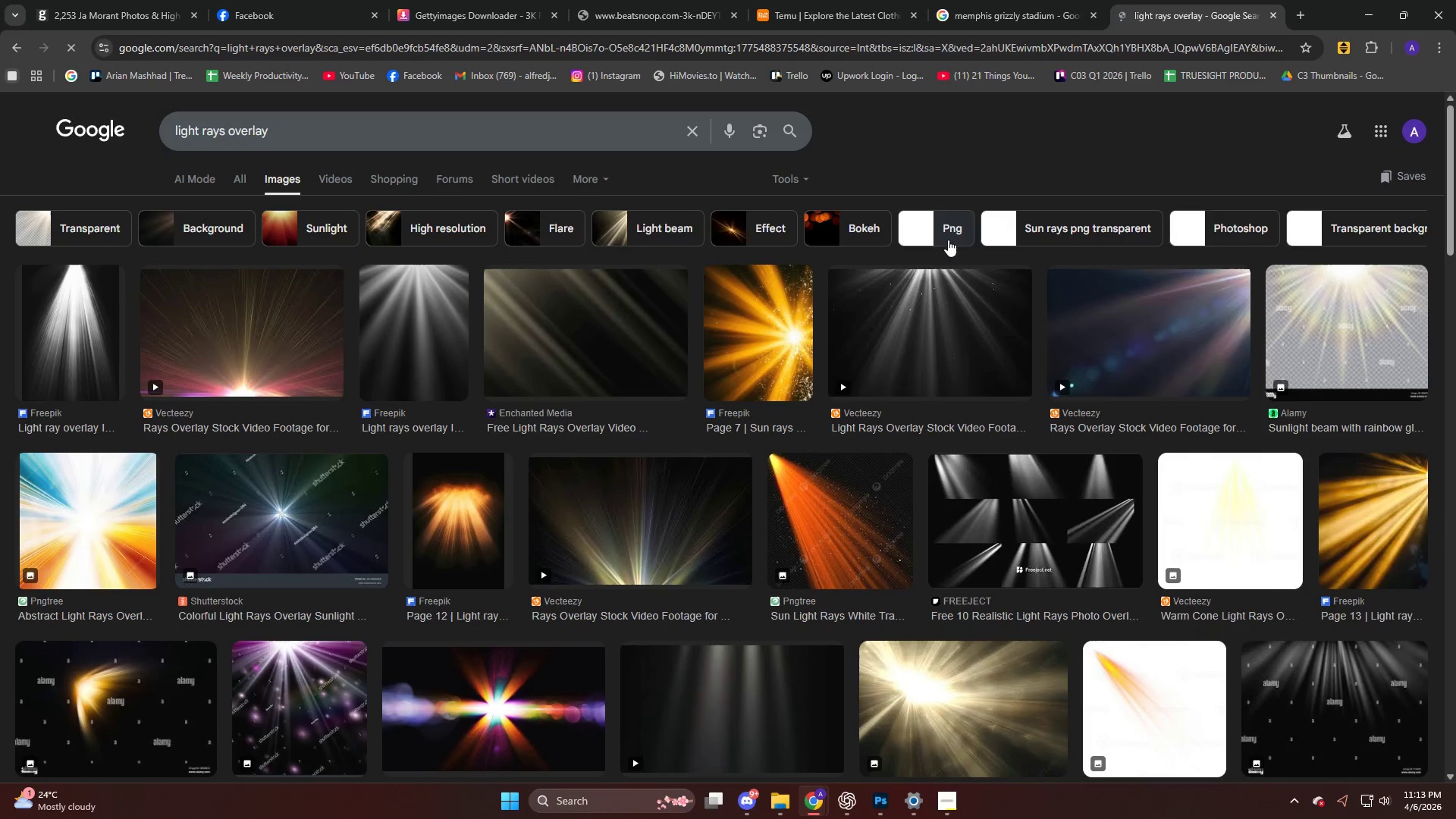 
left_click([1144, 422])
 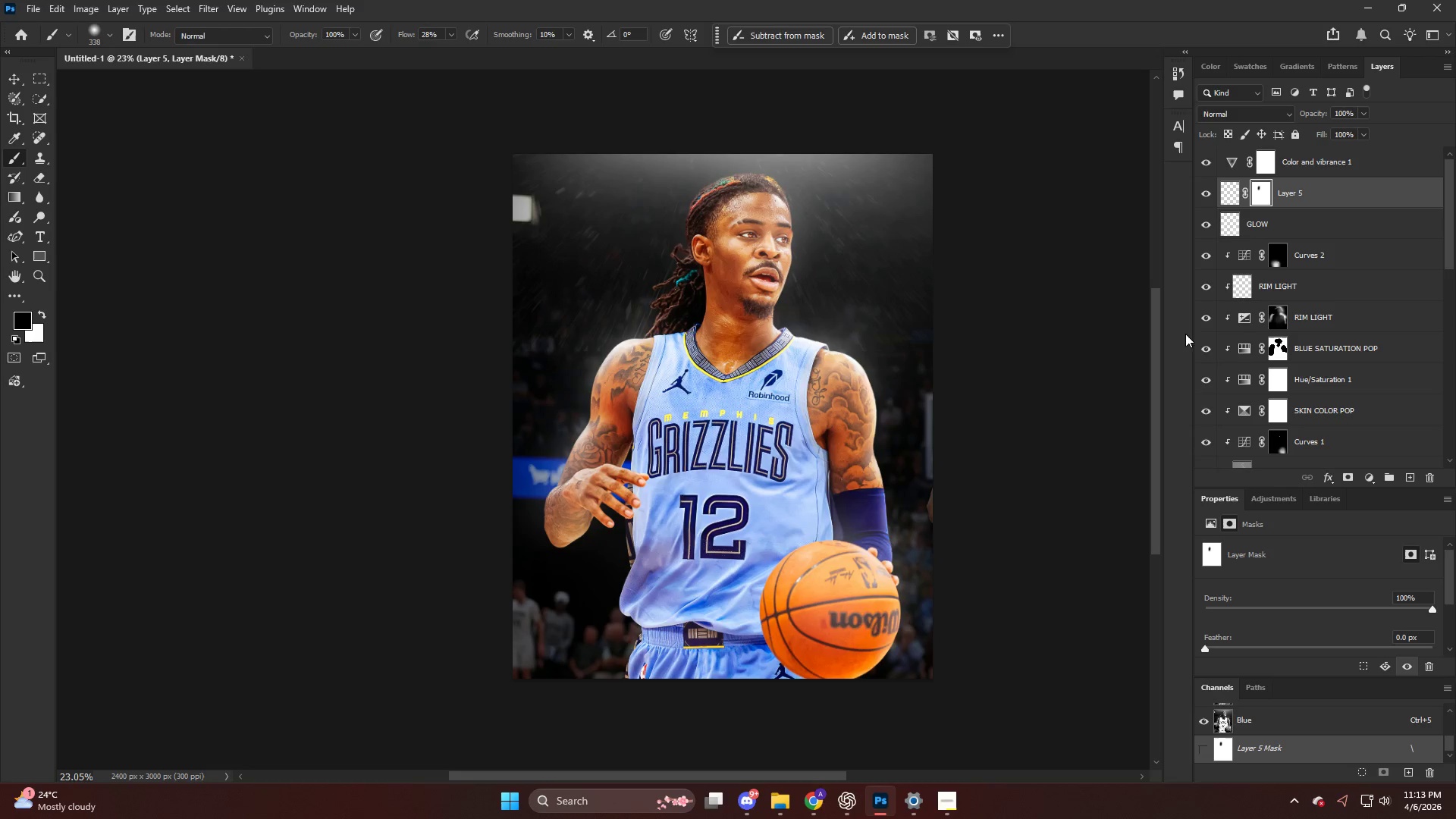 
left_click([1331, 365])
 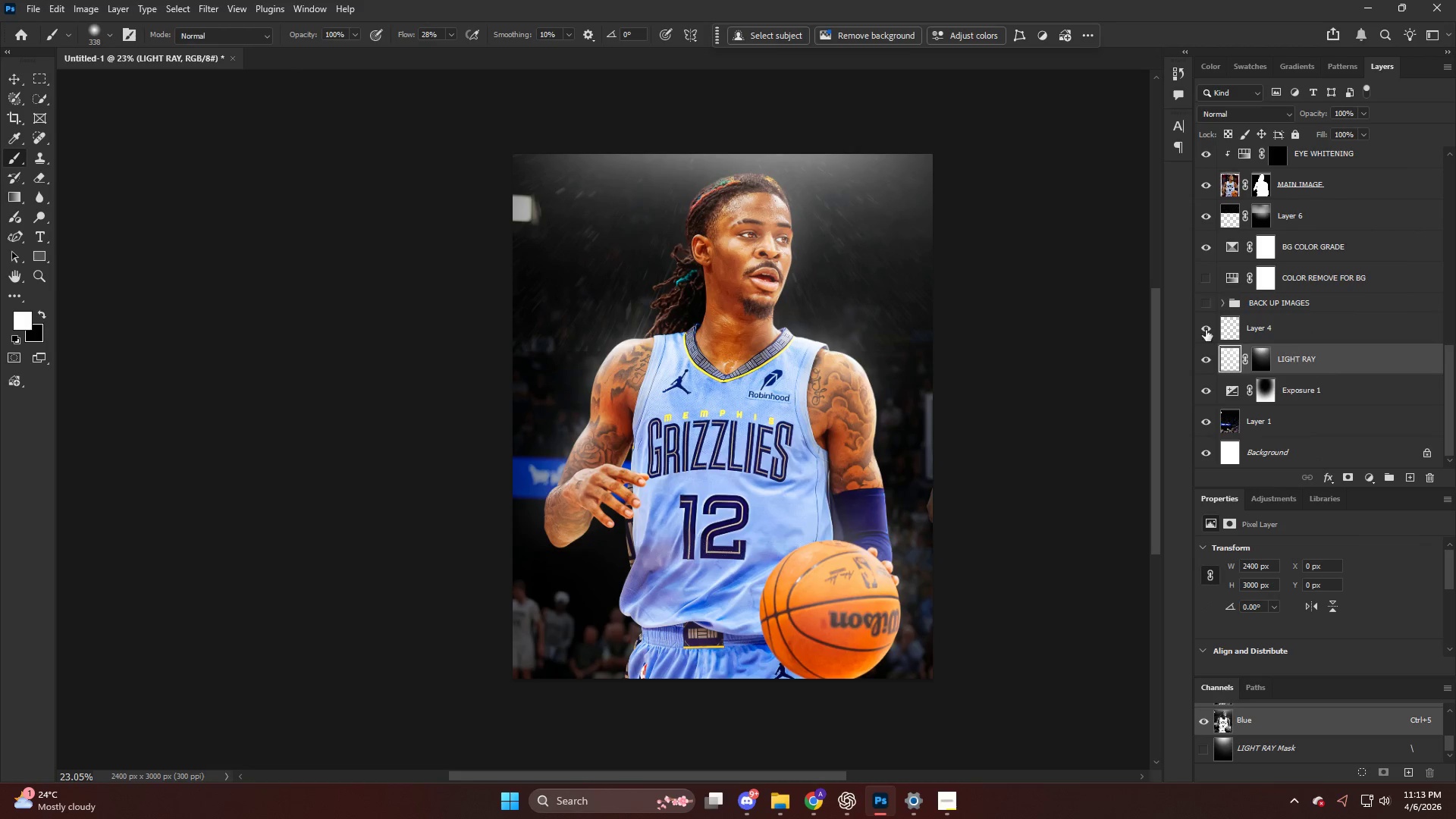 
scroll: coordinate [1304, 326], scroll_direction: down, amount: 21.0
 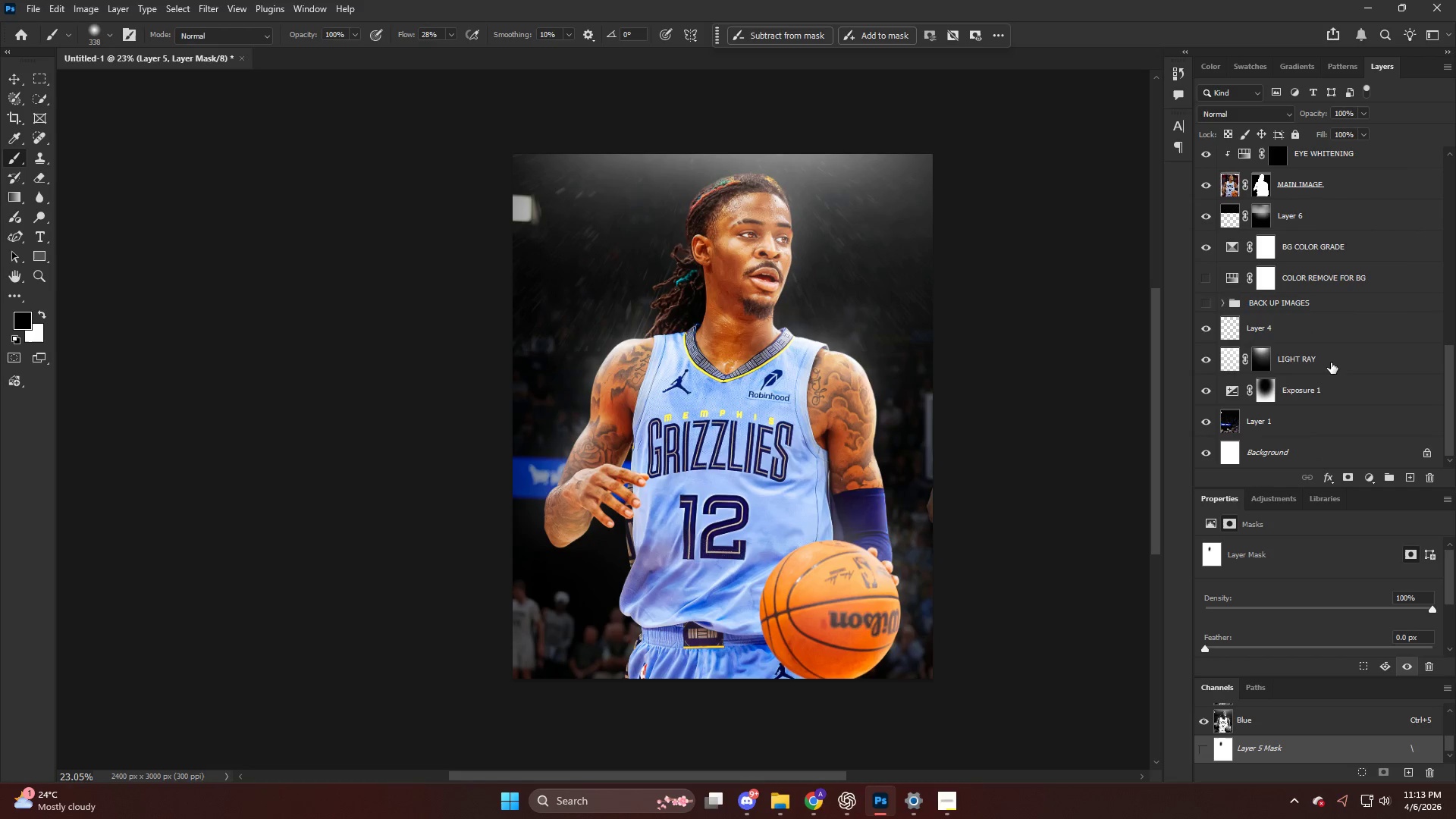 
key(Control+V)
 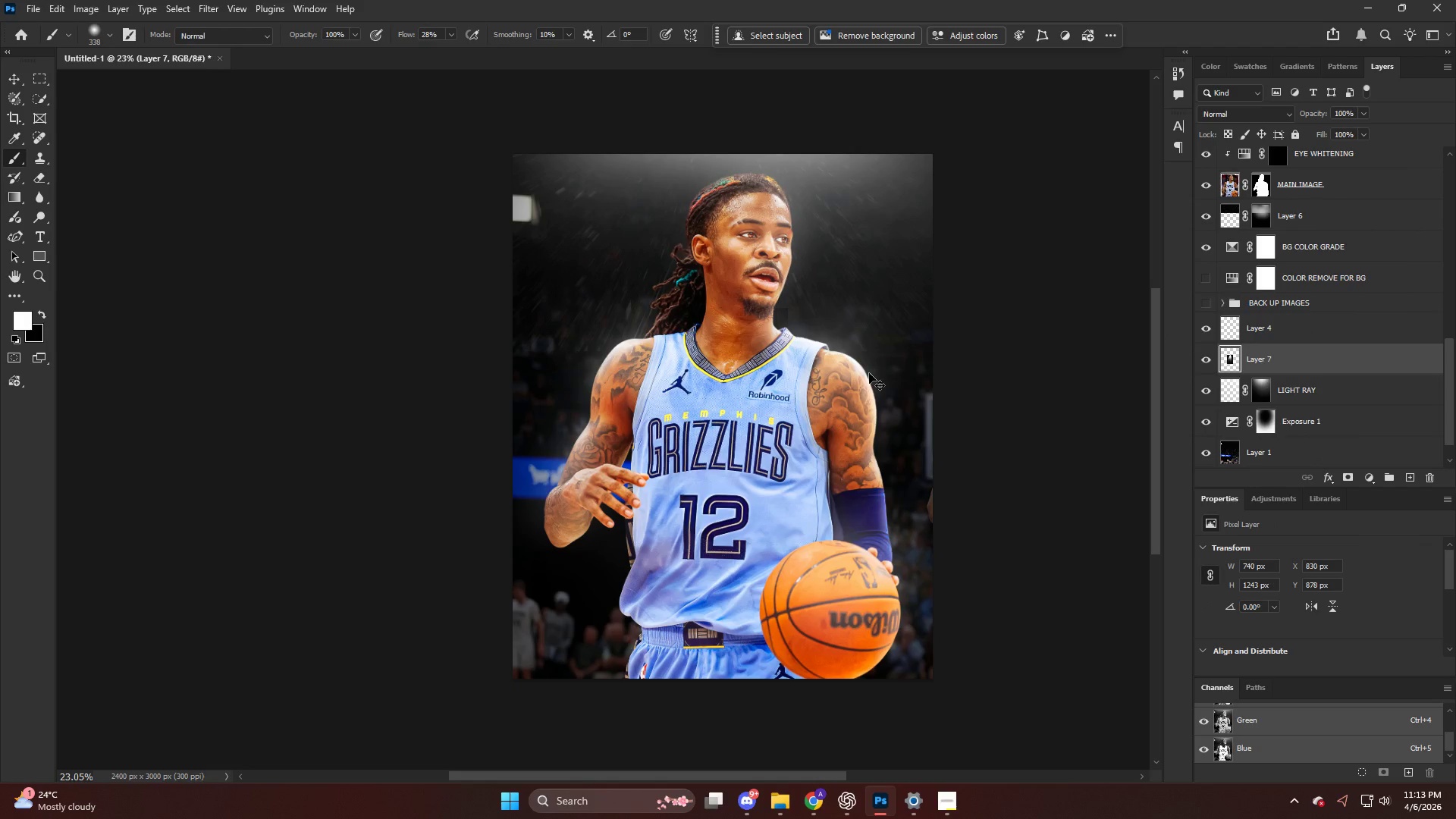 
key(Control+T)
 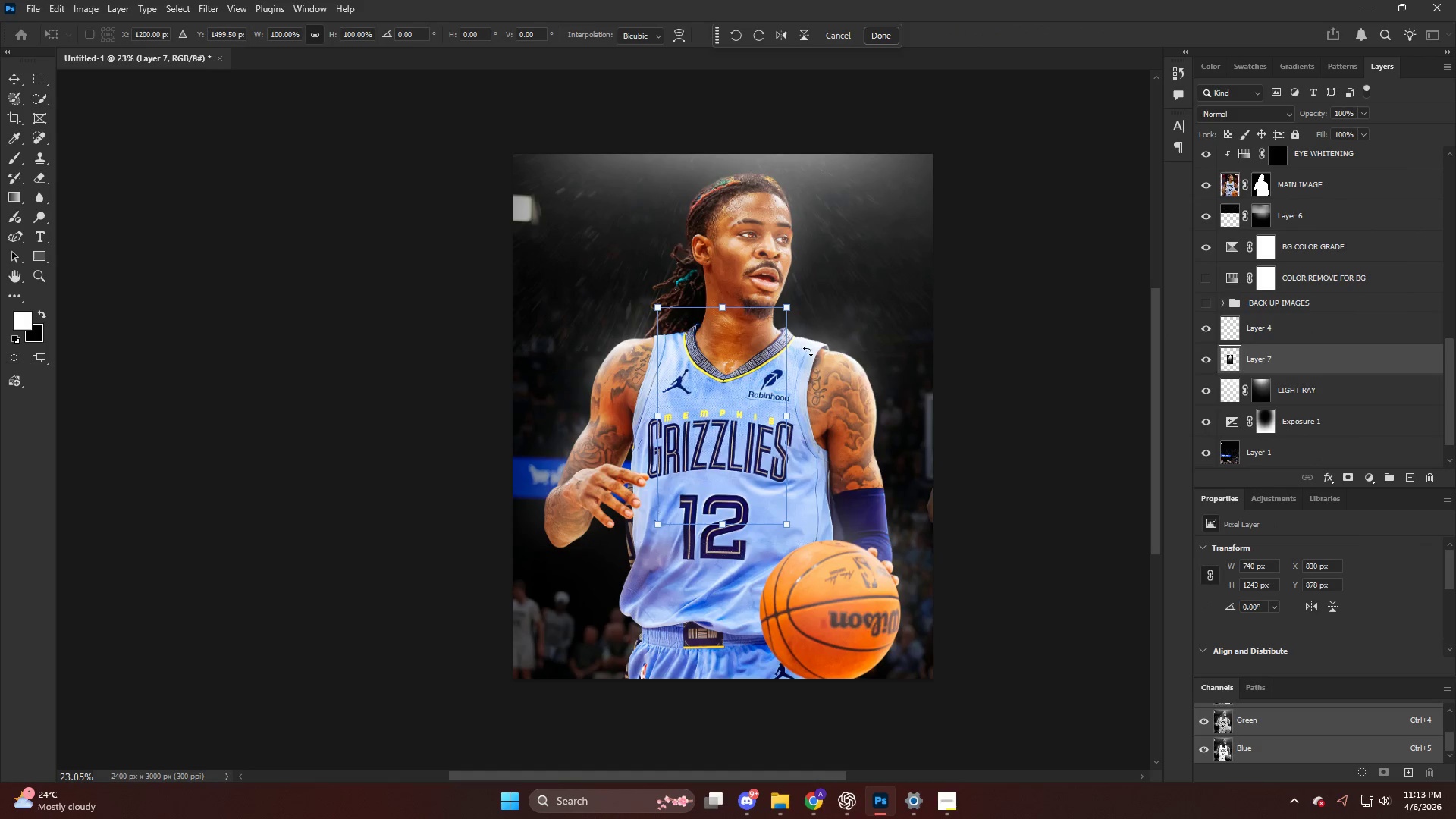 
hold_key(key=AltLeft, duration=2.05)
left_click_drag(start_coordinate=[790, 419], to_coordinate=[968, 464])
 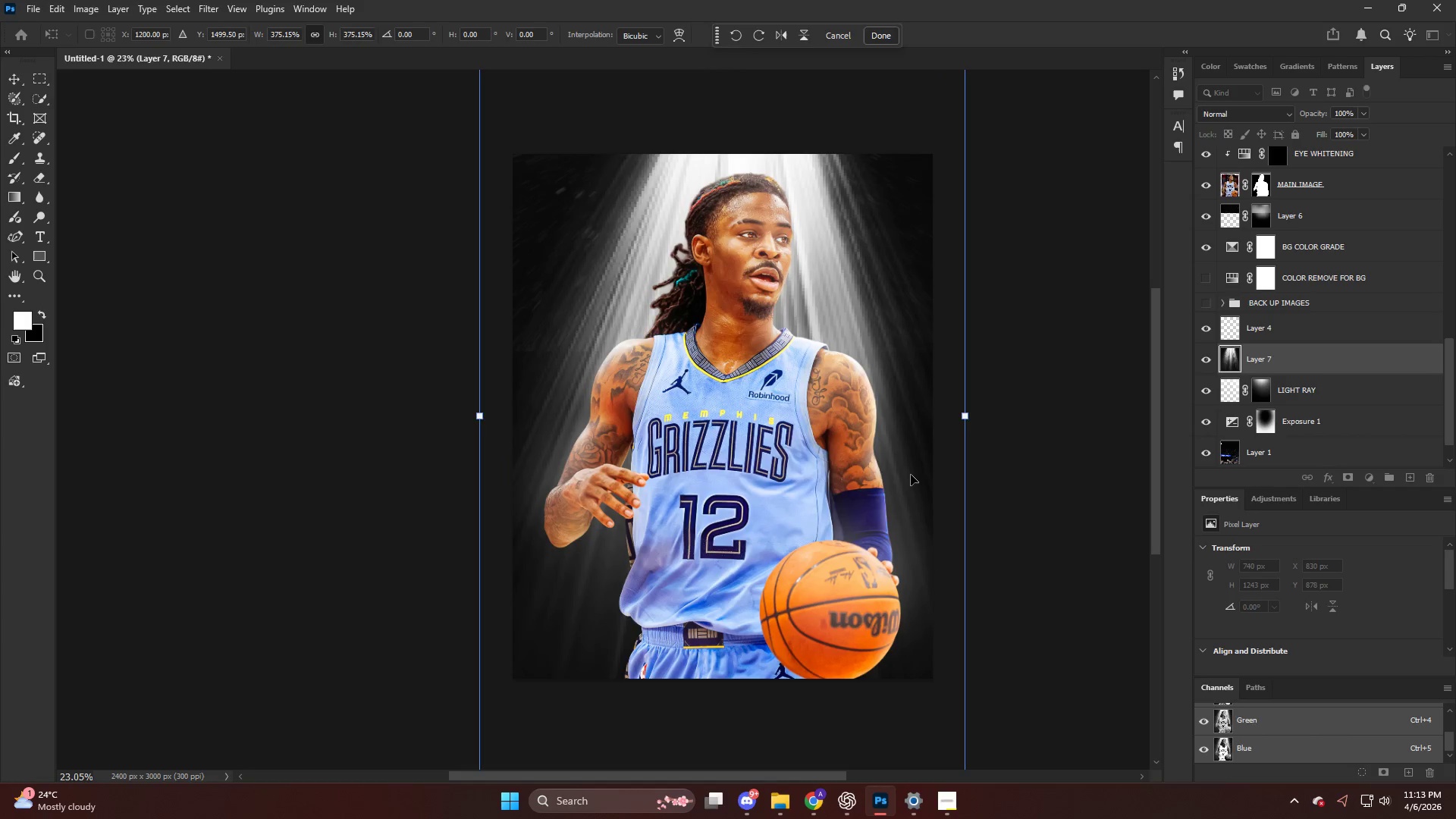 
left_click_drag(start_coordinate=[902, 467], to_coordinate=[886, 343])
 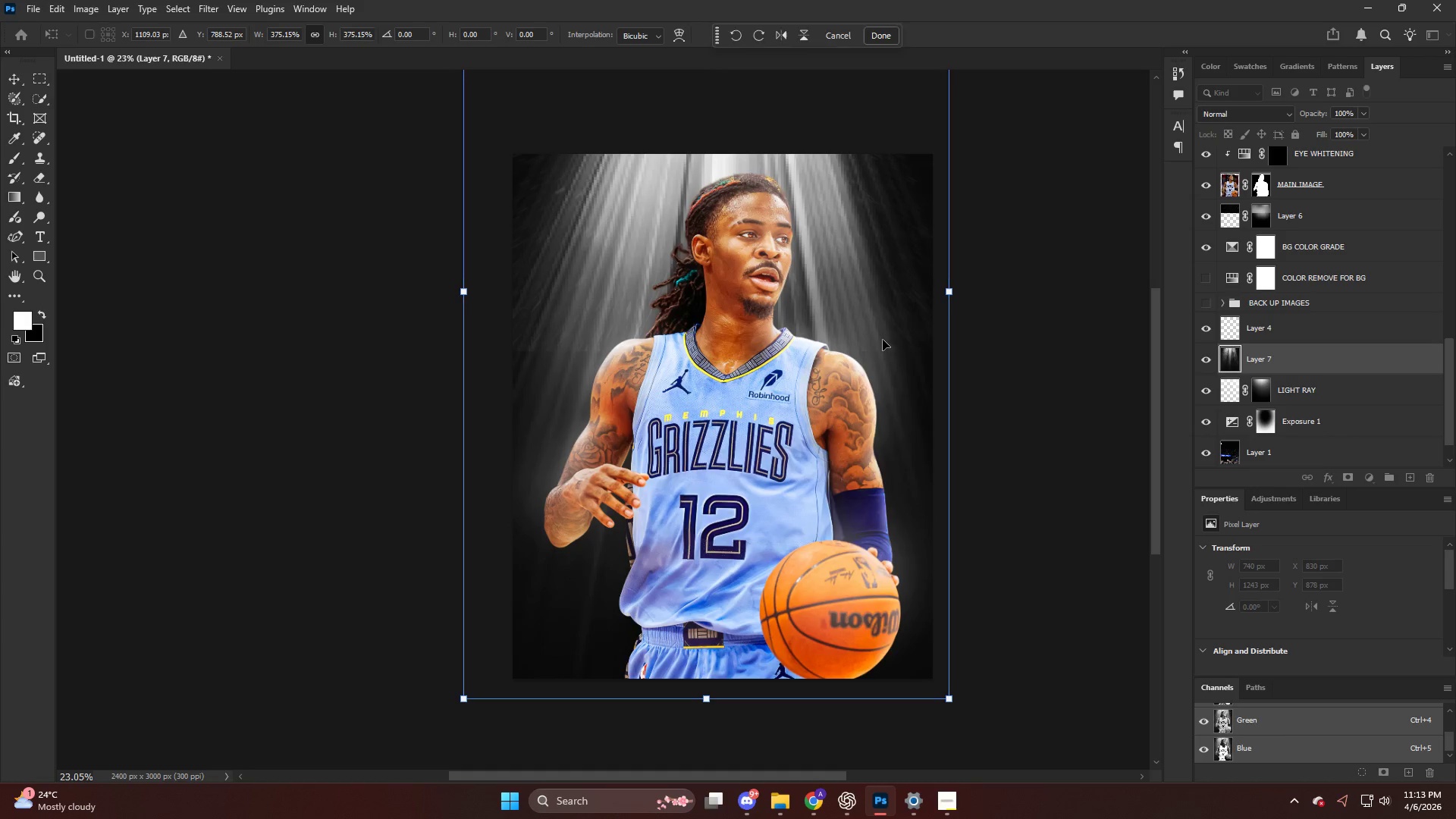 
key(NumpadEnter)
 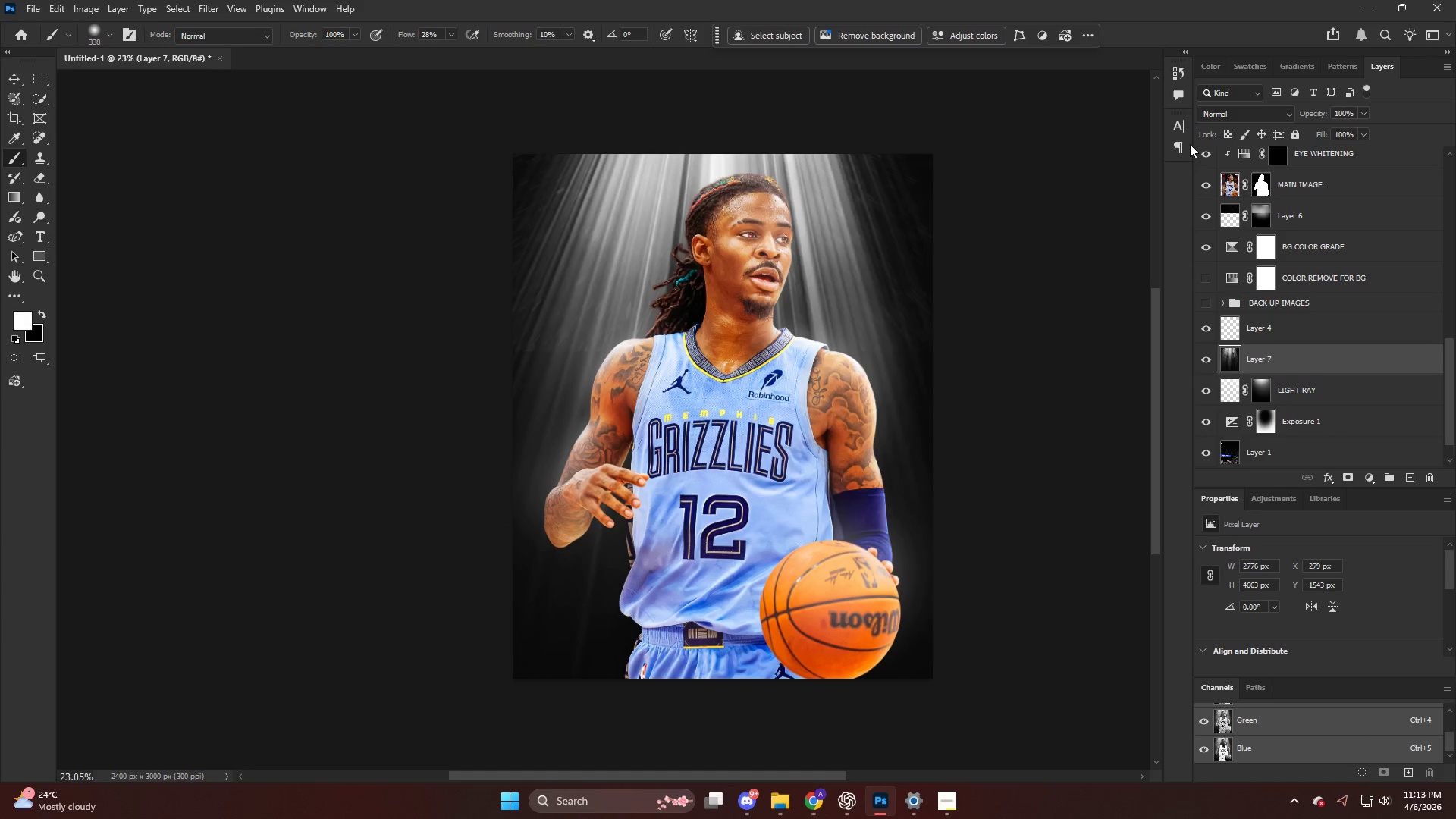 
left_click([1212, 118])
 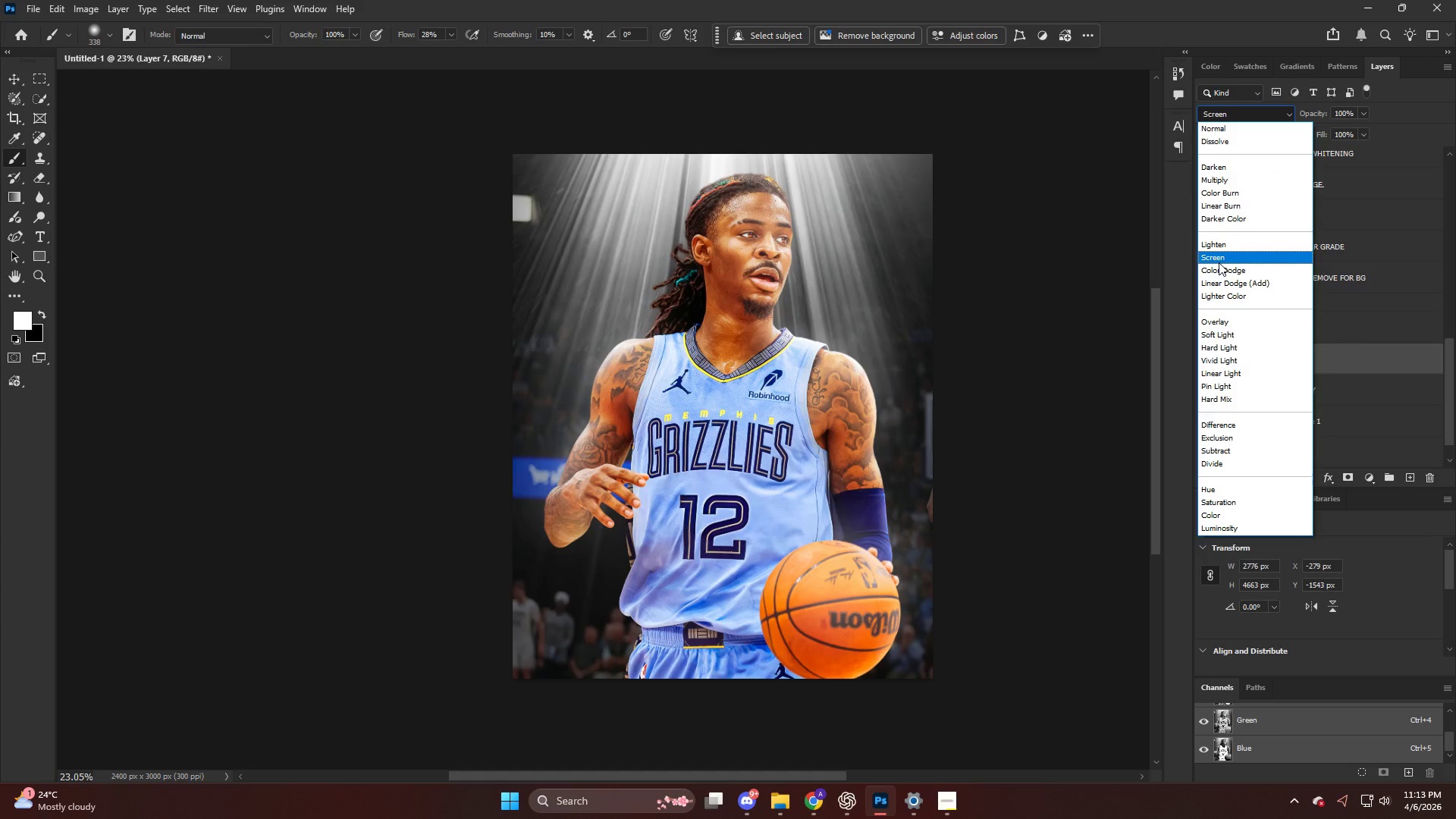 
left_click([1219, 262])
 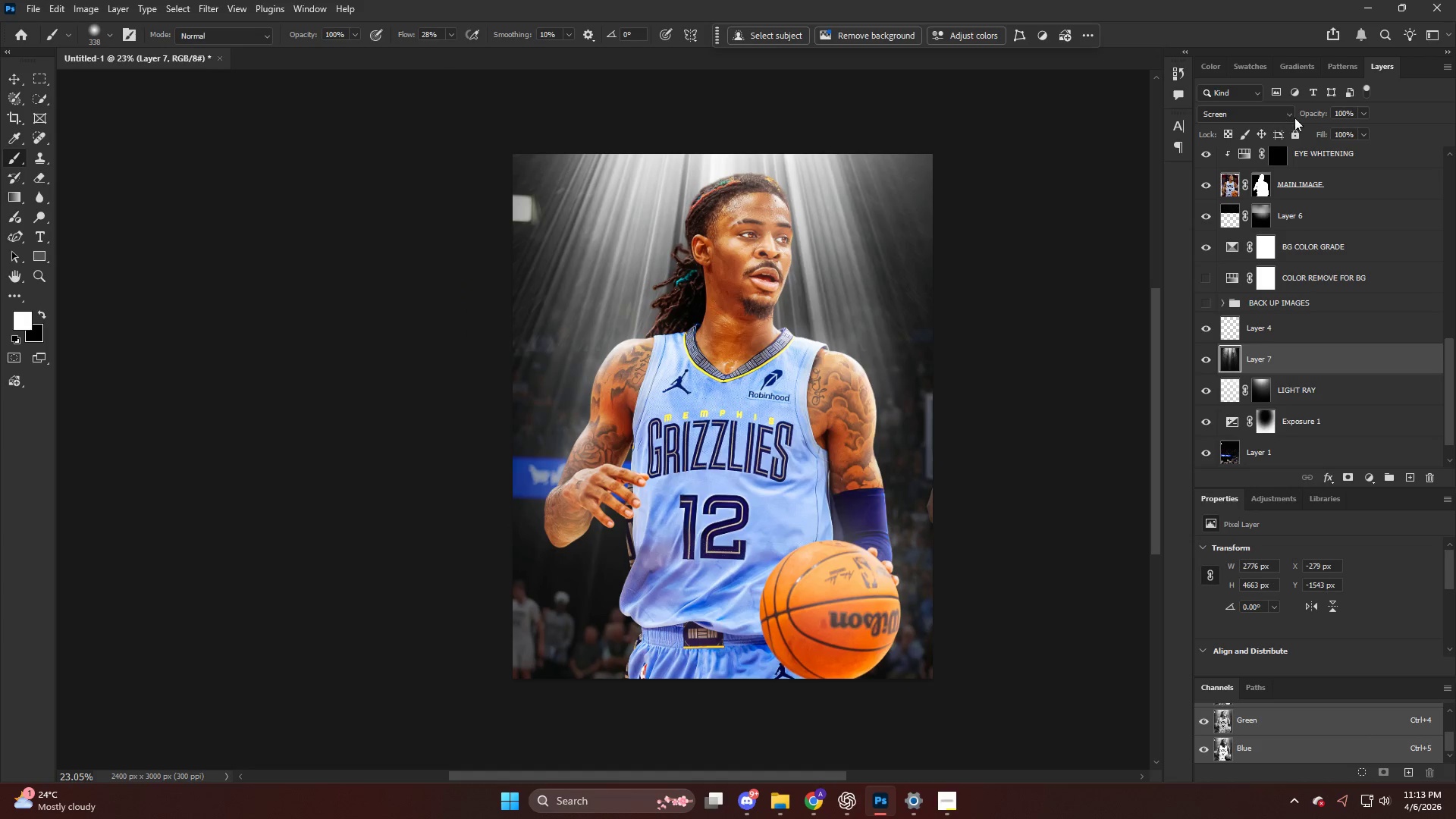 
left_click_drag(start_coordinate=[1313, 112], to_coordinate=[927, 130])
 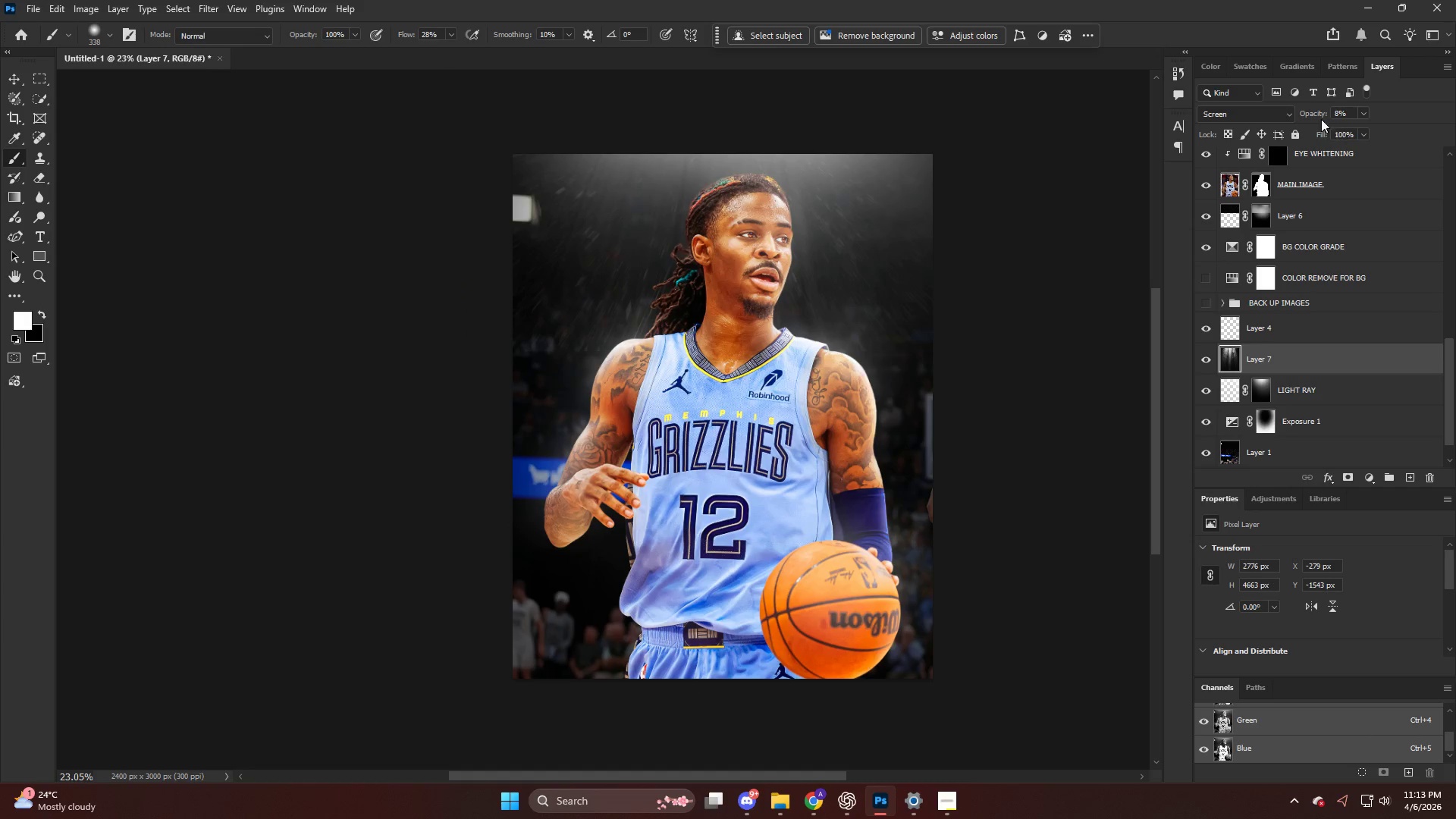 
left_click_drag(start_coordinate=[1298, 110], to_coordinate=[1310, 113])
 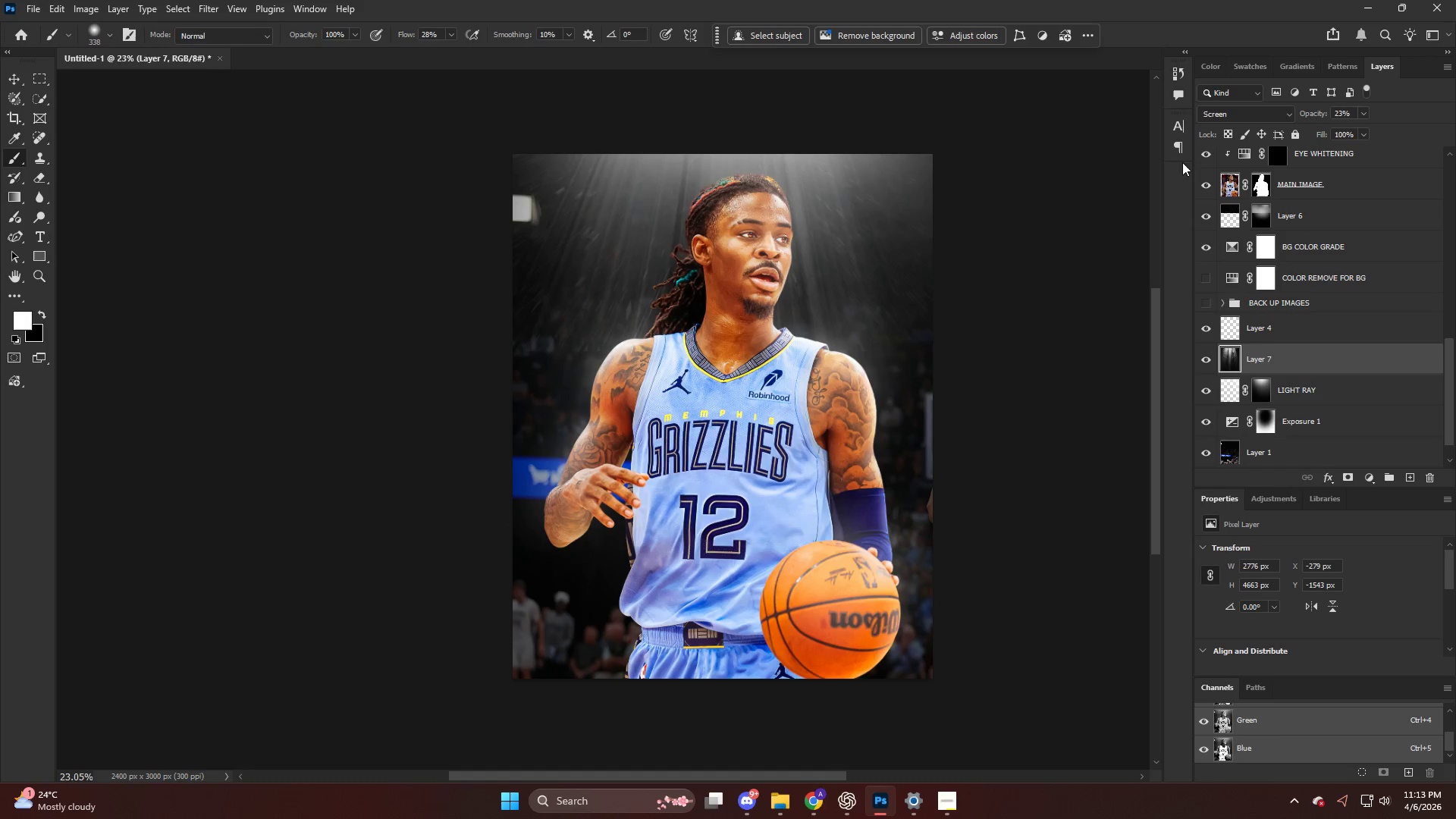 
key(Control+T)
 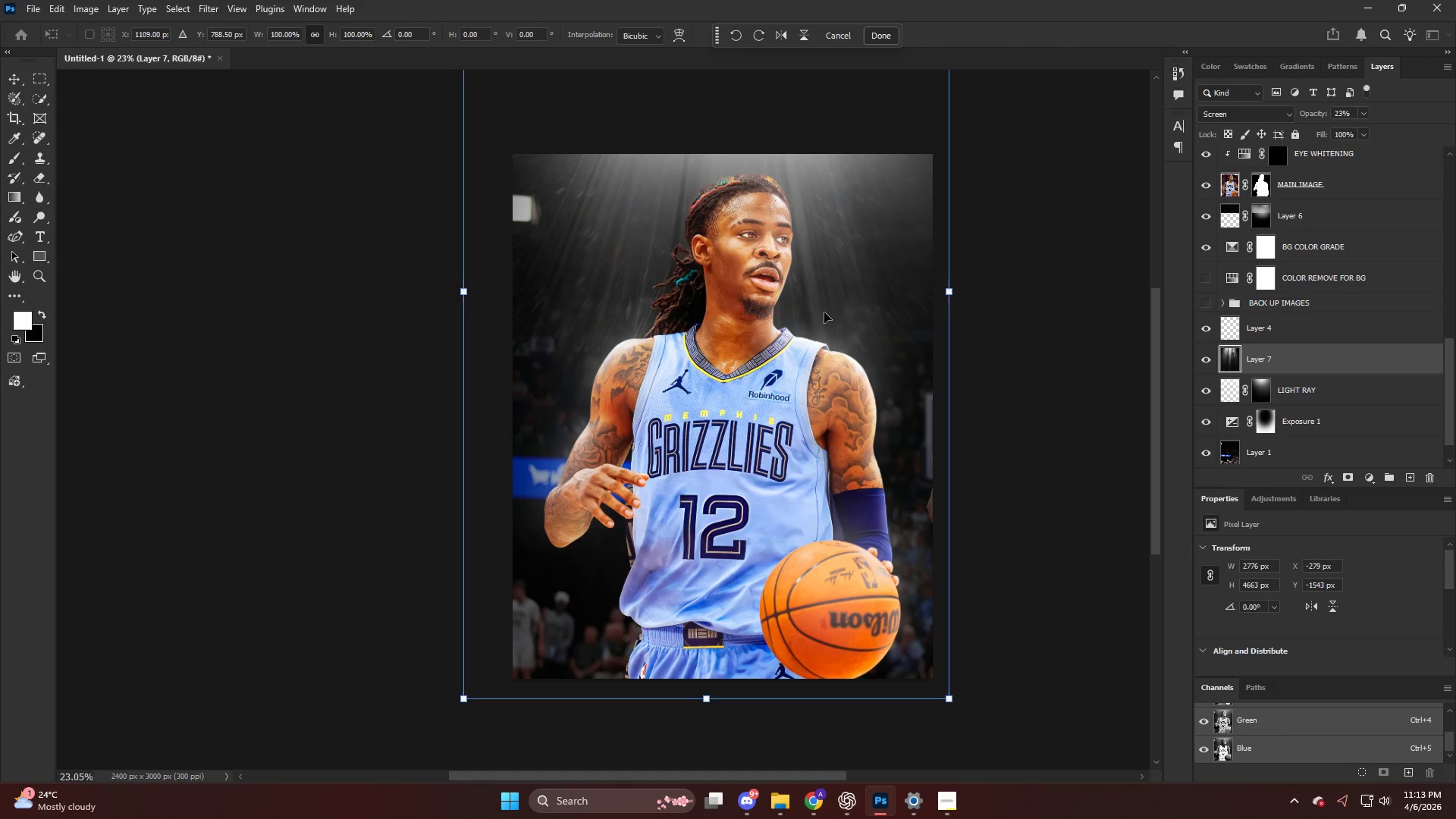 
left_click_drag(start_coordinate=[827, 313], to_coordinate=[835, 314])
 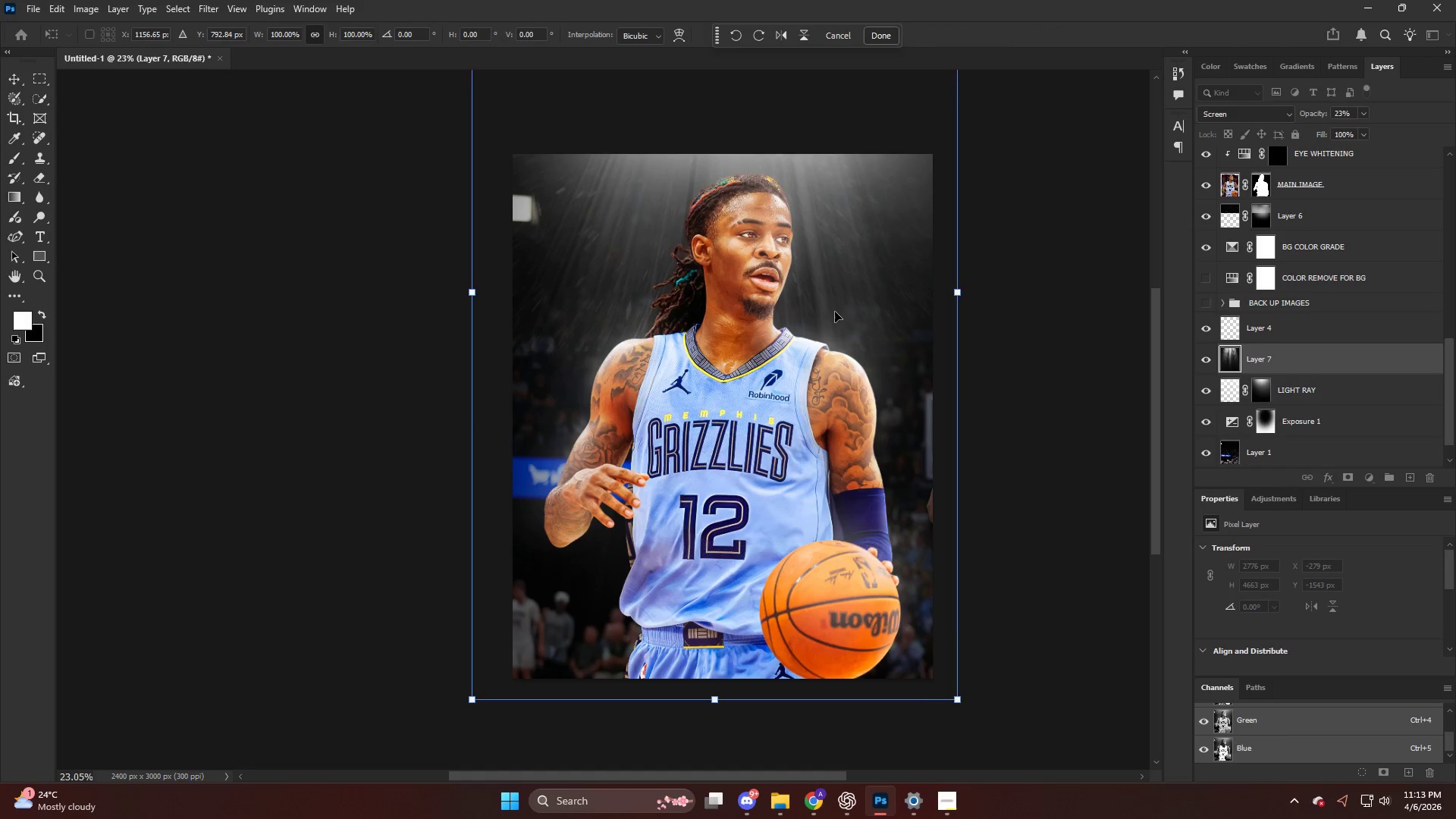 
key(NumpadEnter)
 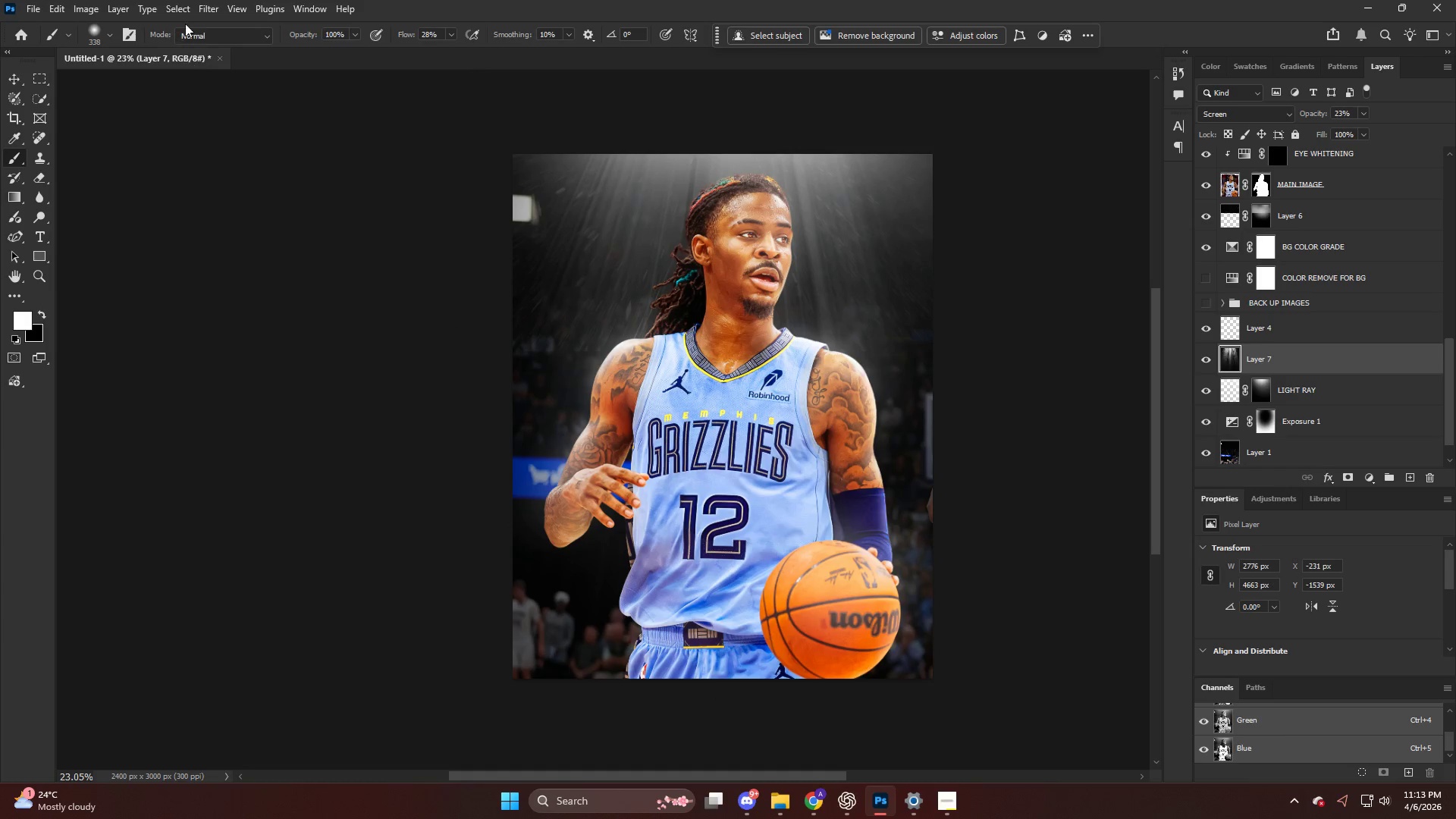 
left_click([206, 7])
 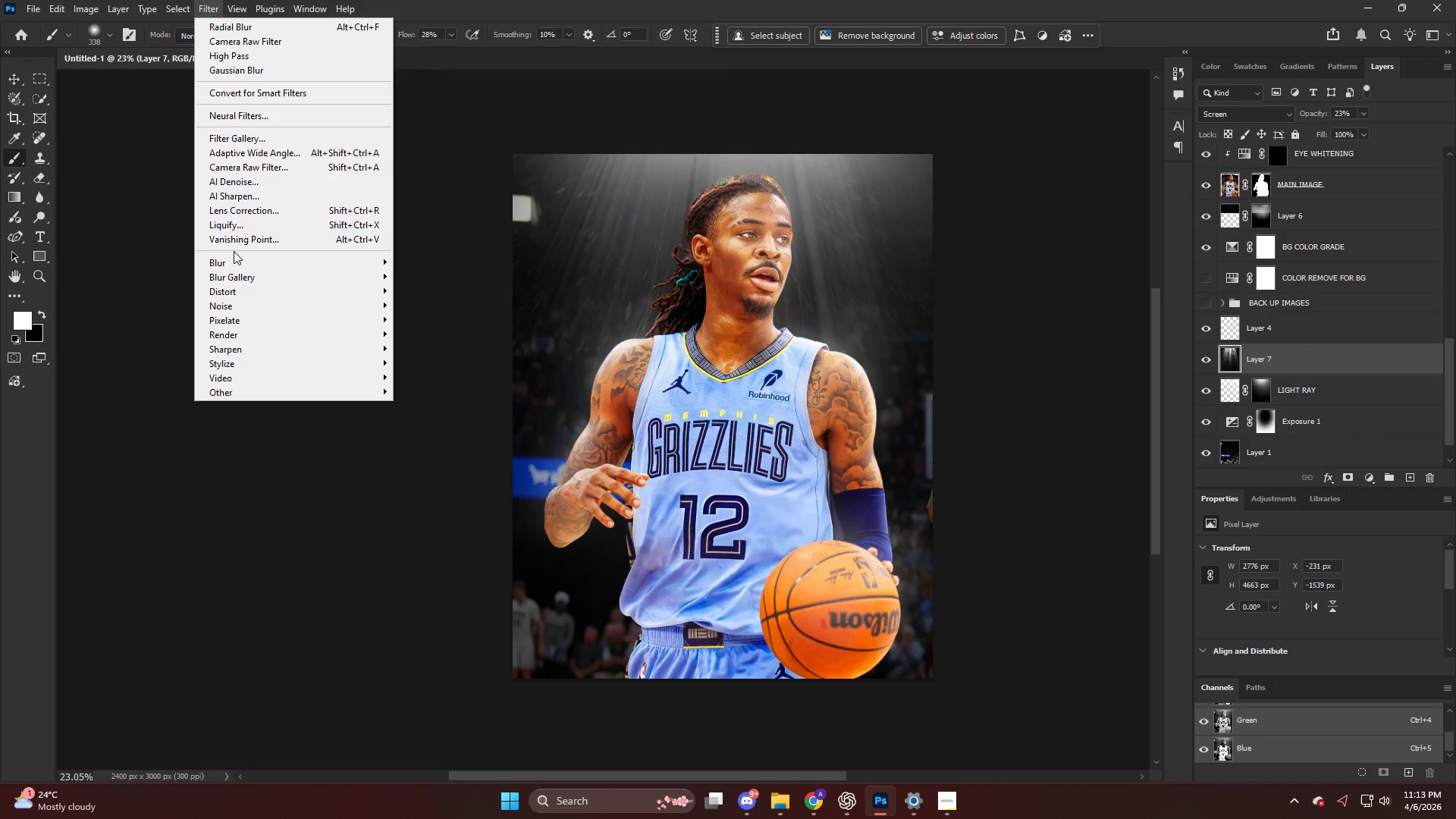 
left_click([239, 266])
 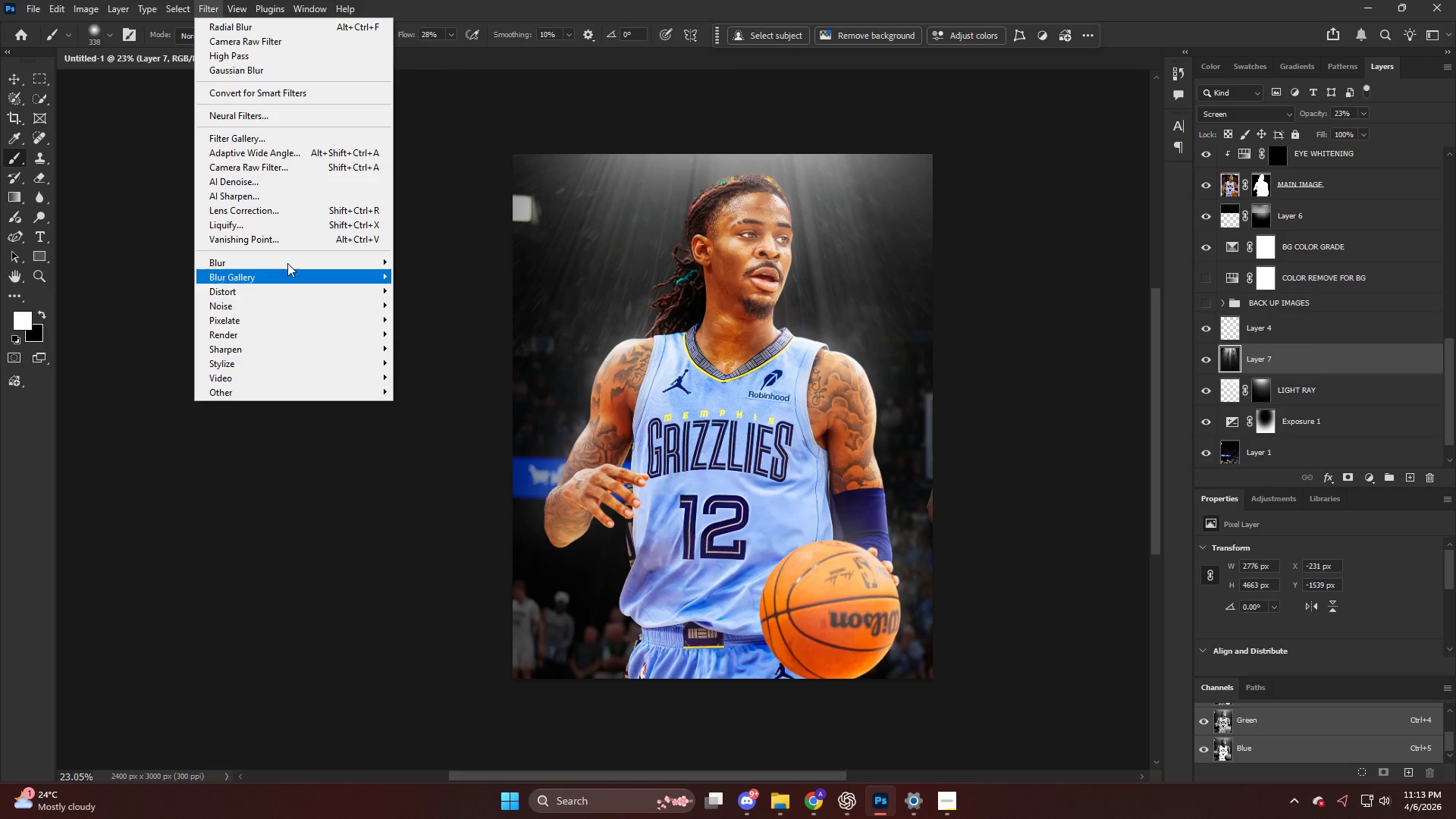 
left_click([278, 255])
 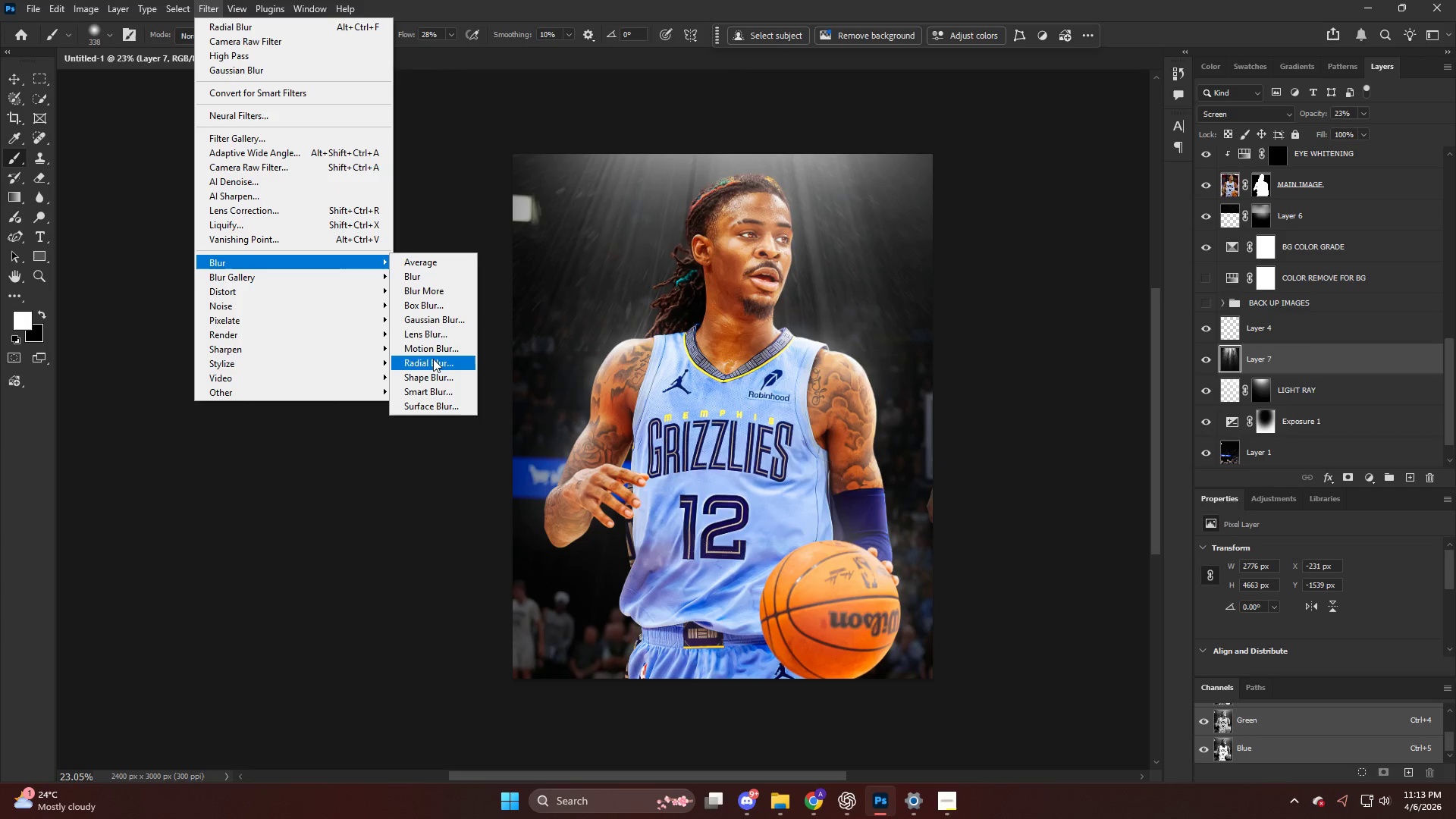 
left_click([435, 350])
 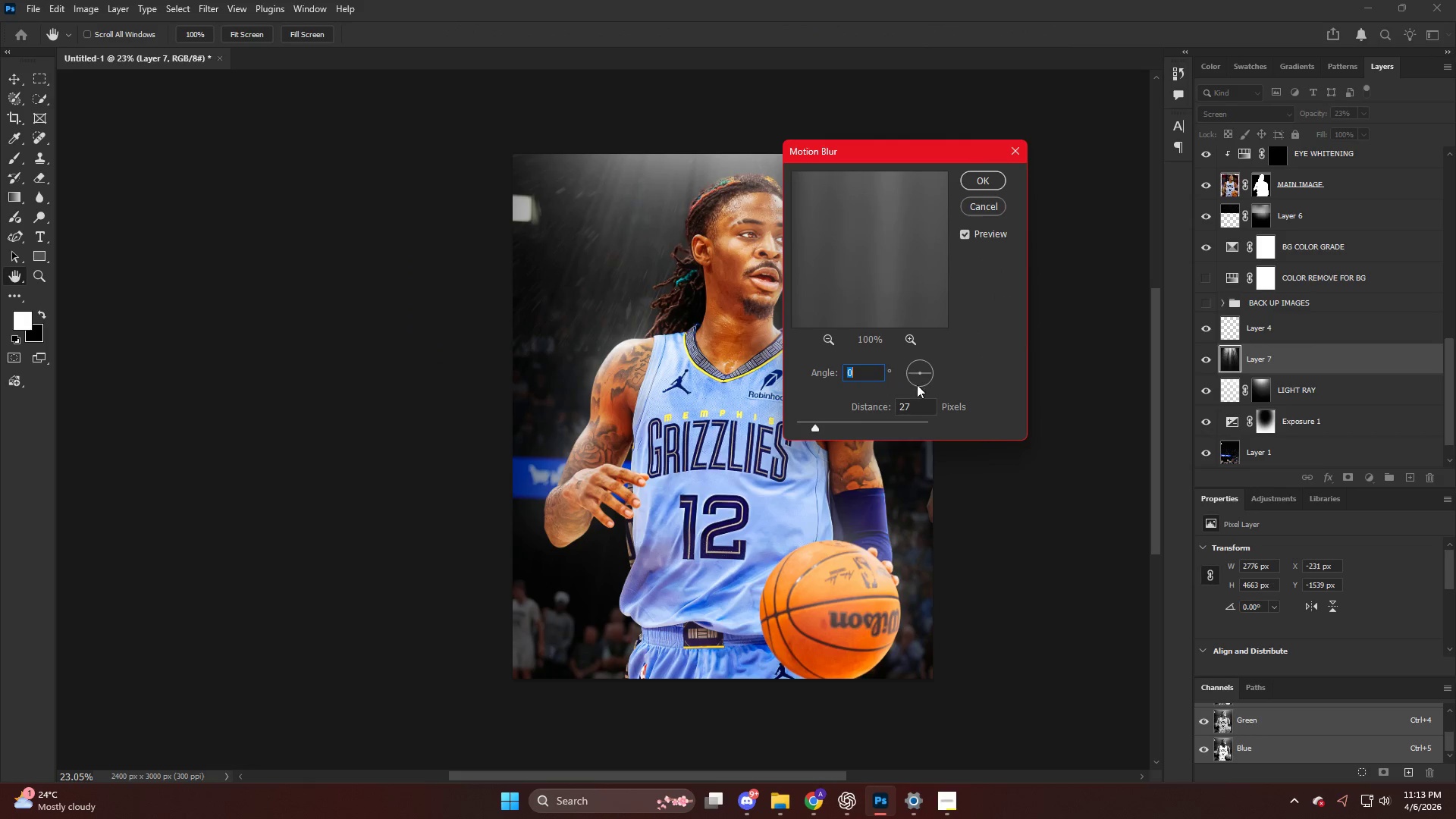 
left_click_drag(start_coordinate=[912, 379], to_coordinate=[920, 411])
 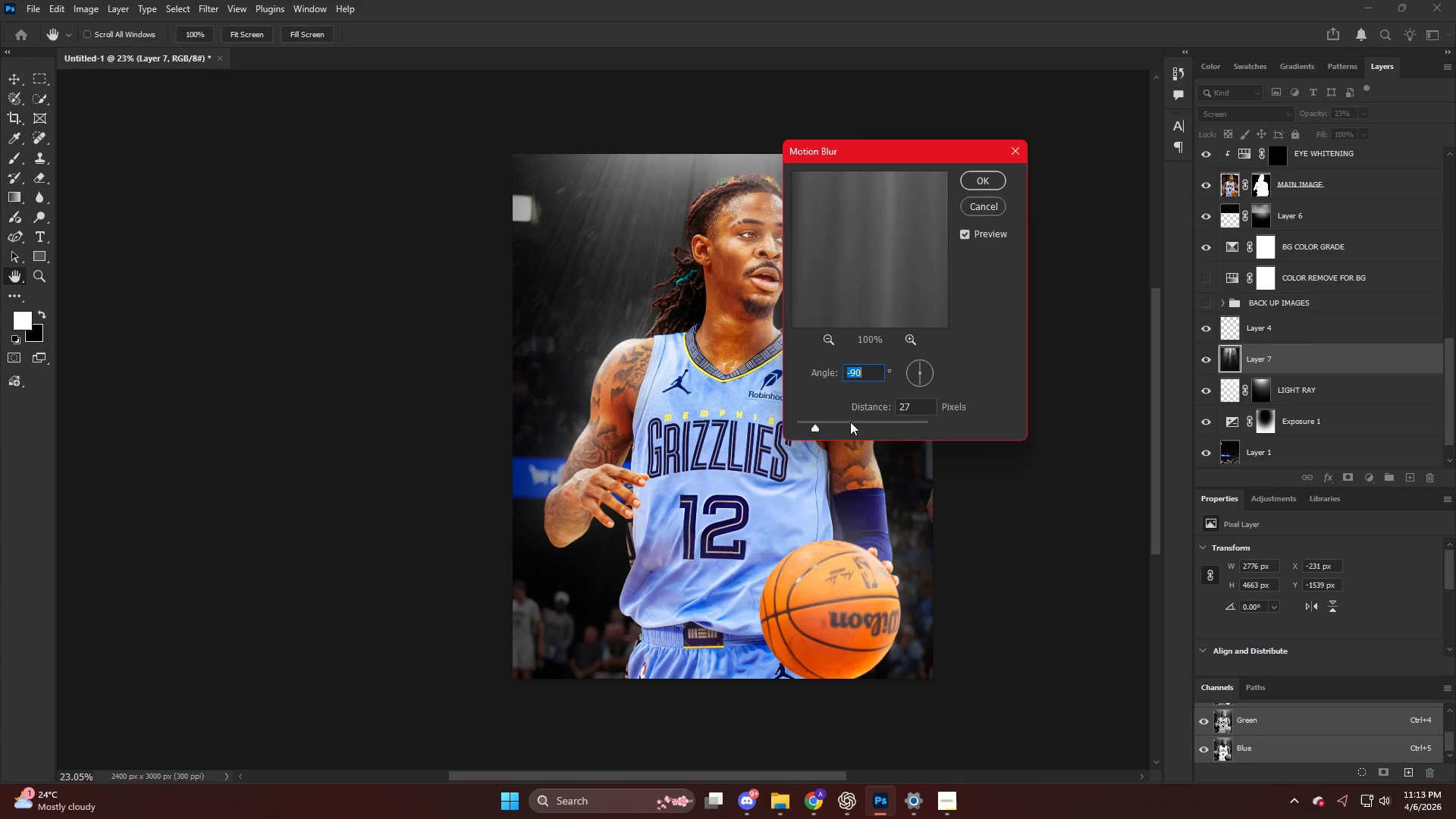 
left_click([971, 179])
 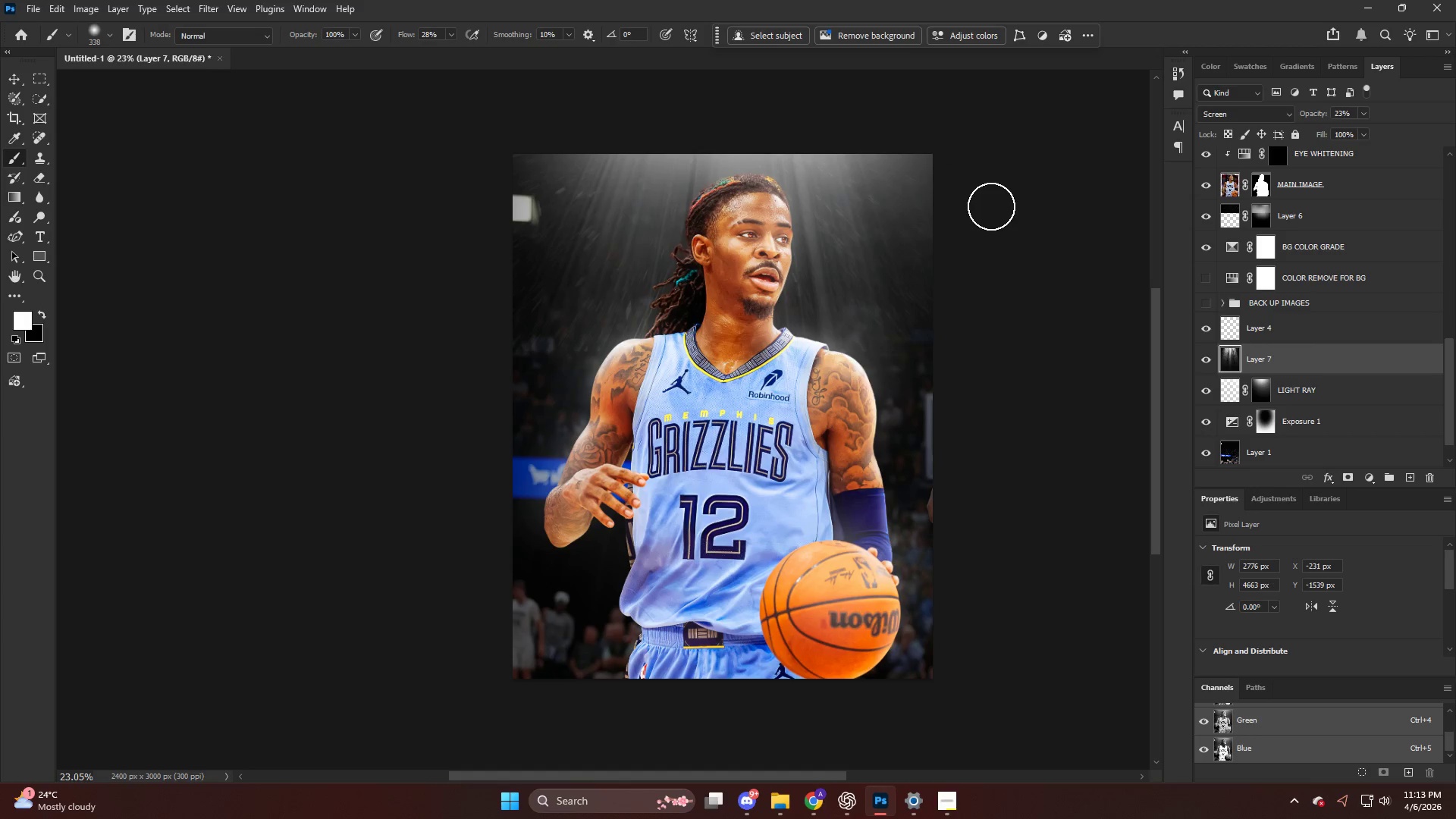 
key(Alt+AltLeft)
 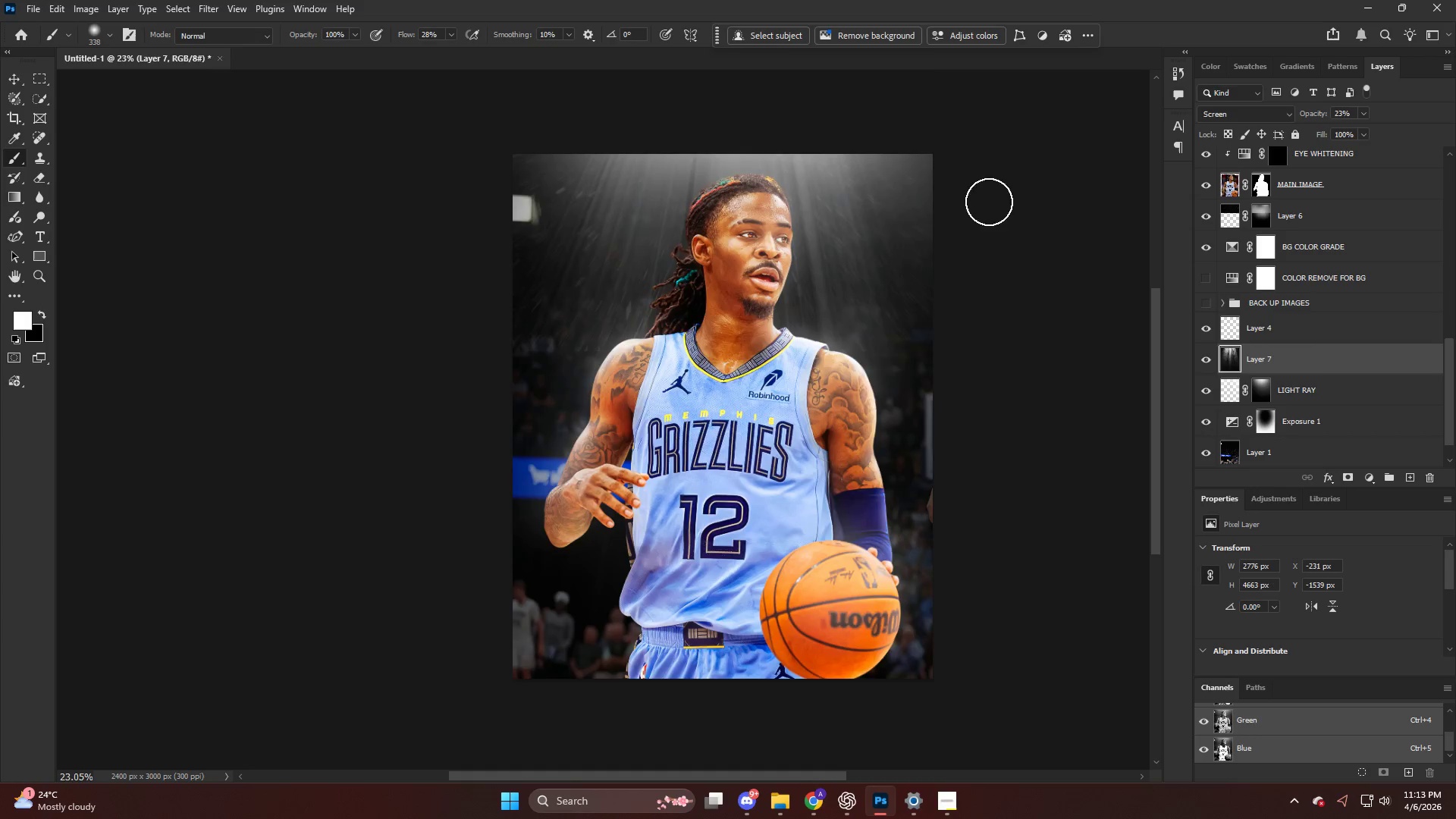 
scroll: coordinate [985, 200], scroll_direction: down, amount: 6.0
 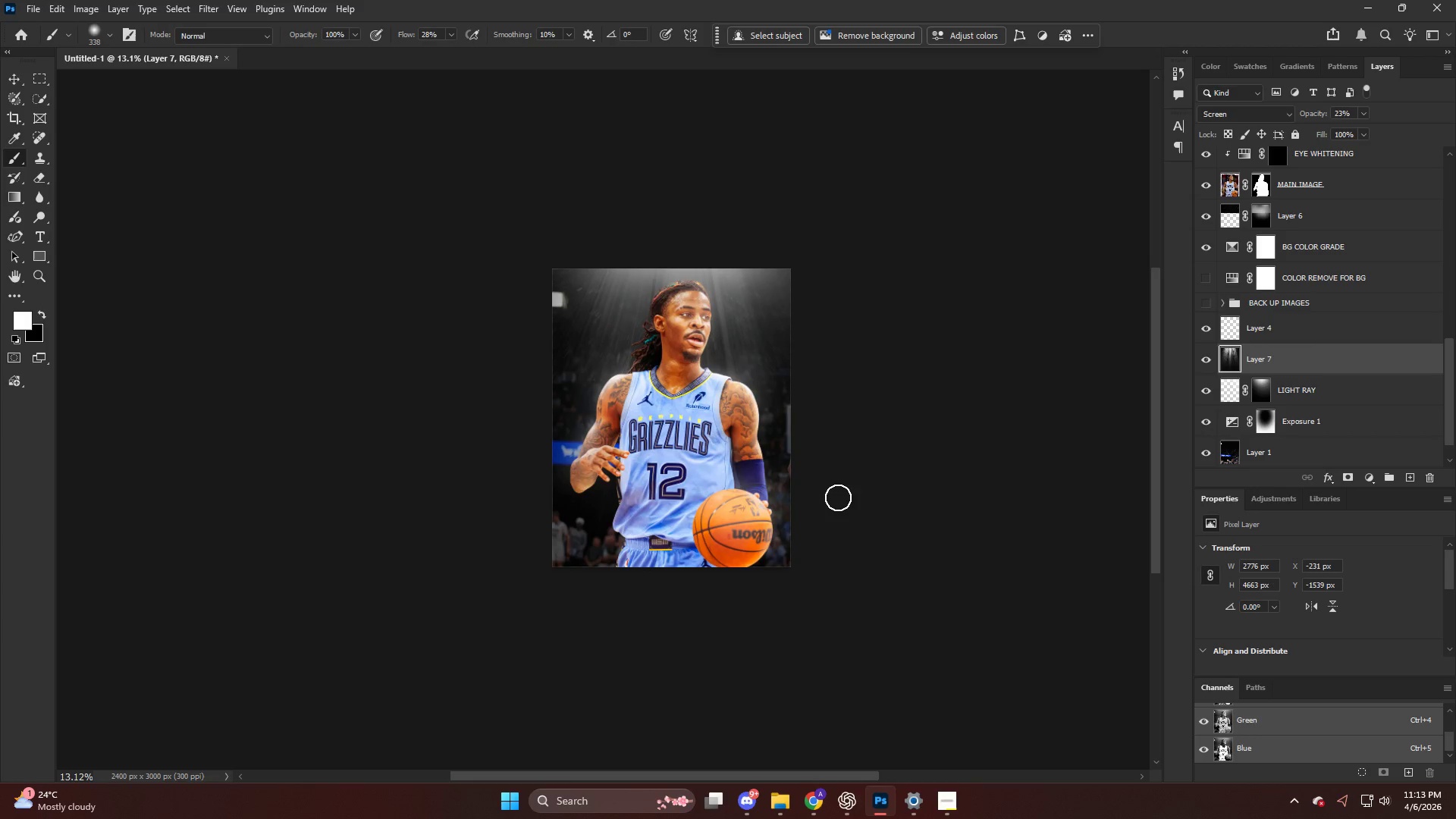 
wait(8.31)
 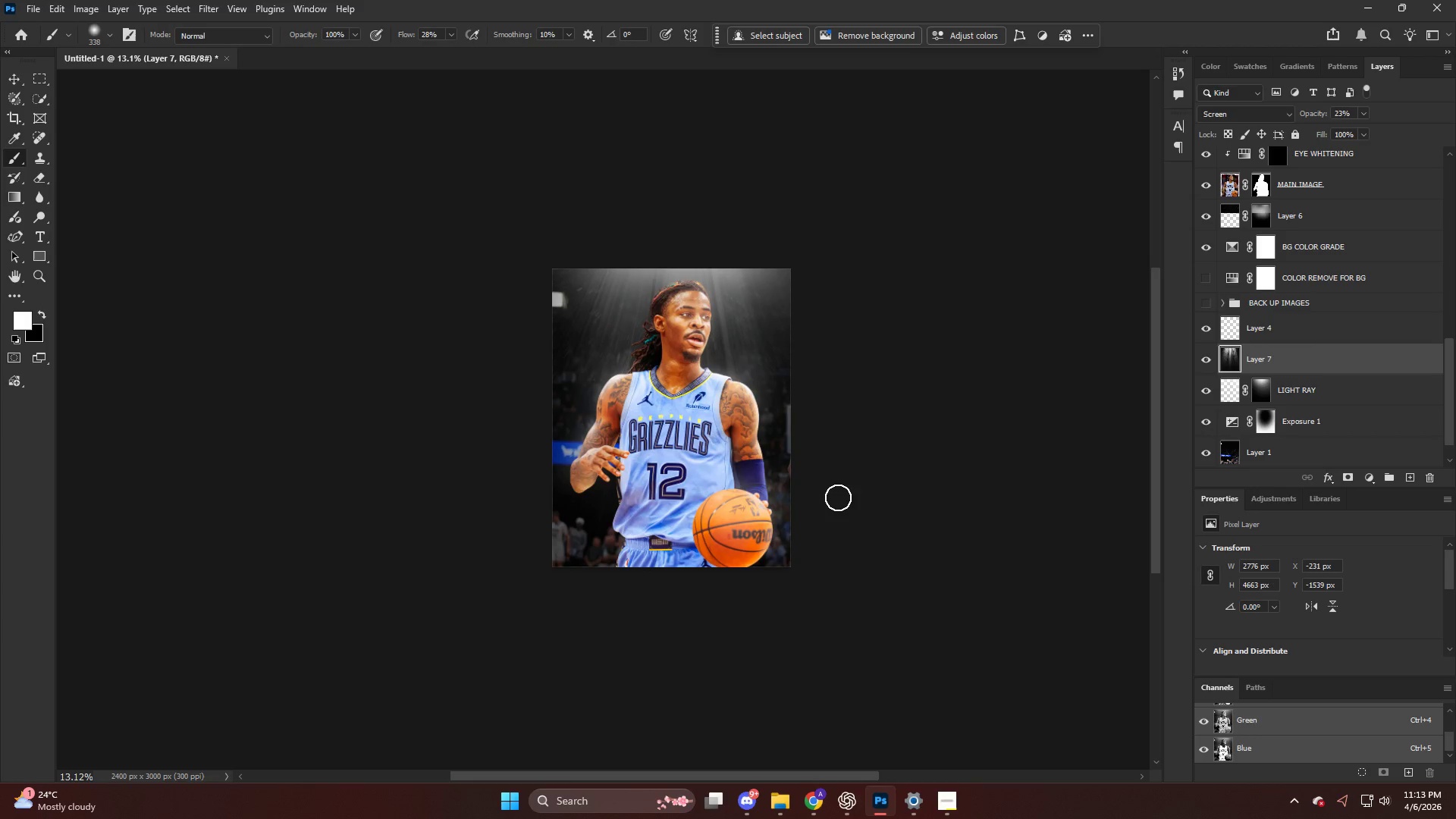 
hold_key(key=AltLeft, duration=0.58)
 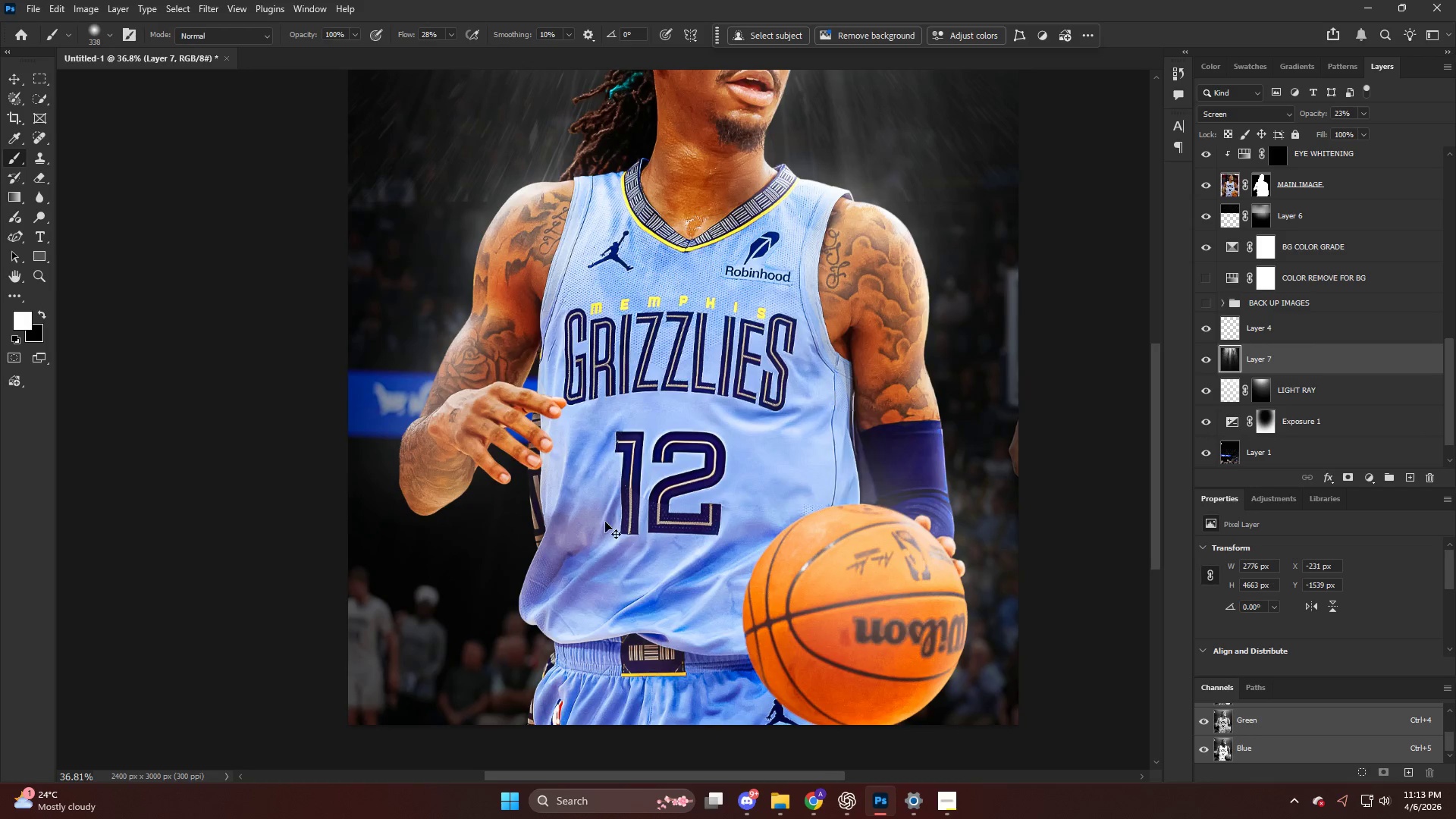 
hold_key(key=ControlLeft, duration=0.59)
 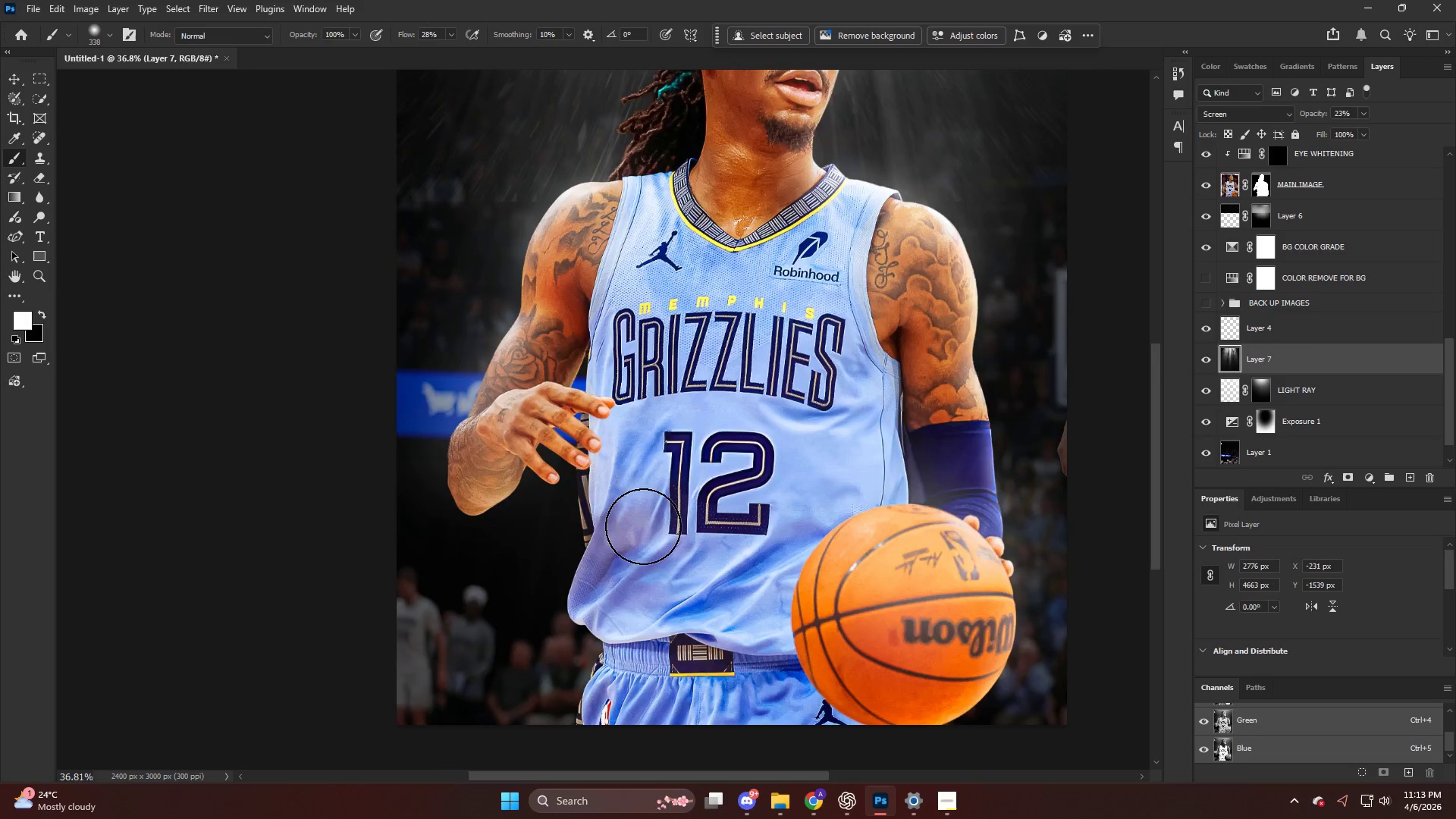 
key(Alt+AltLeft)
 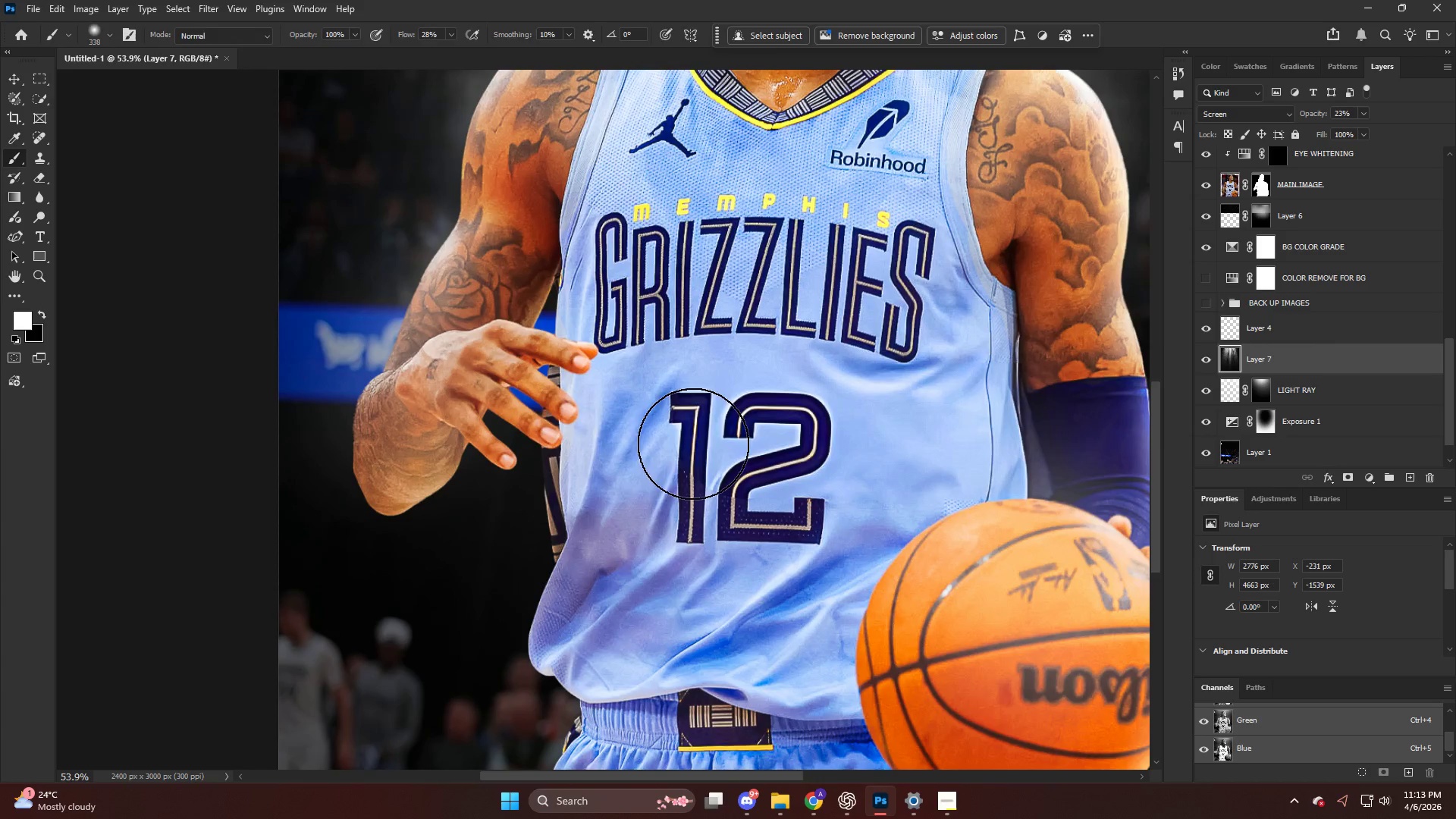 
key(V)
 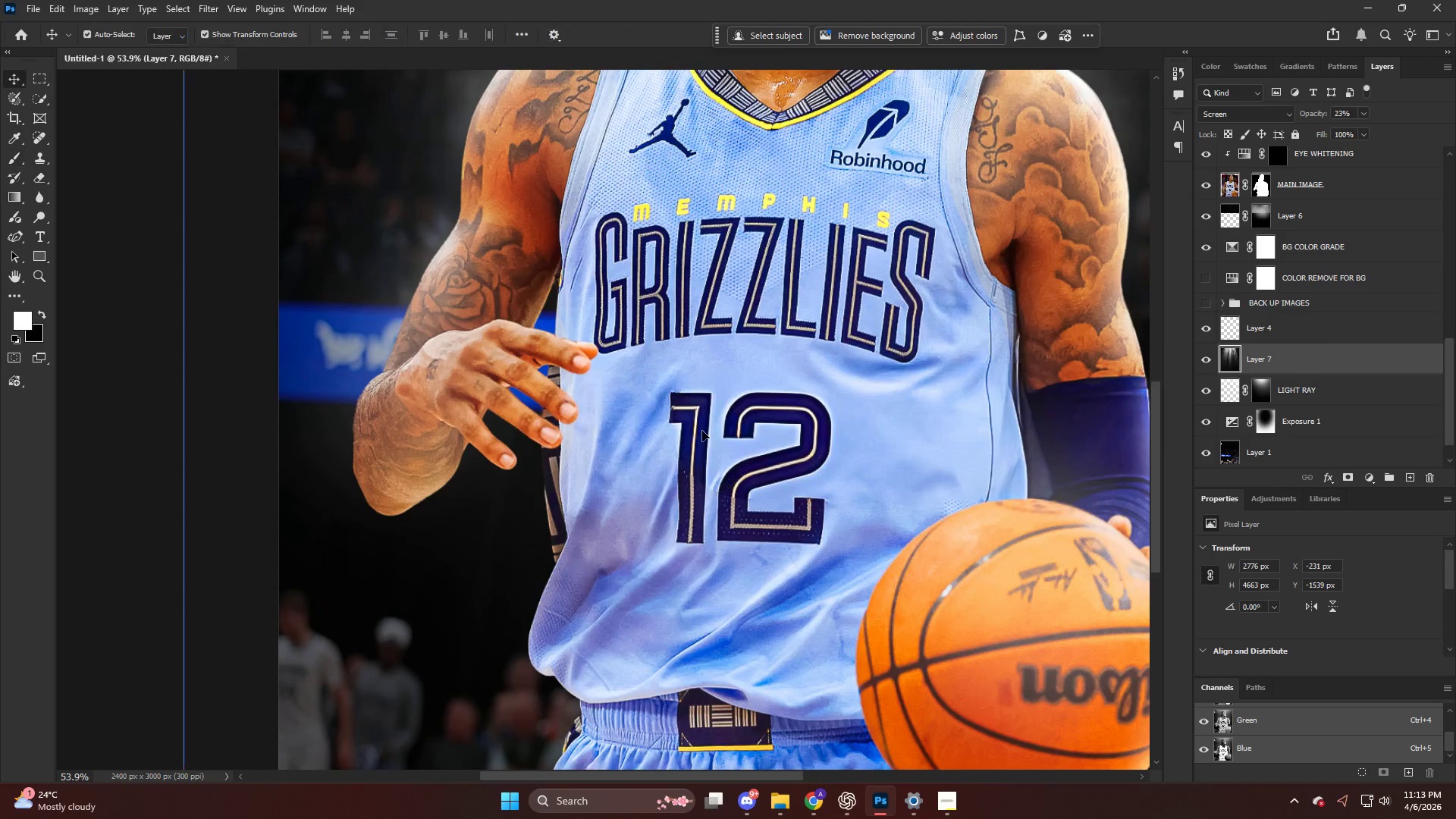 
left_click([702, 431])
 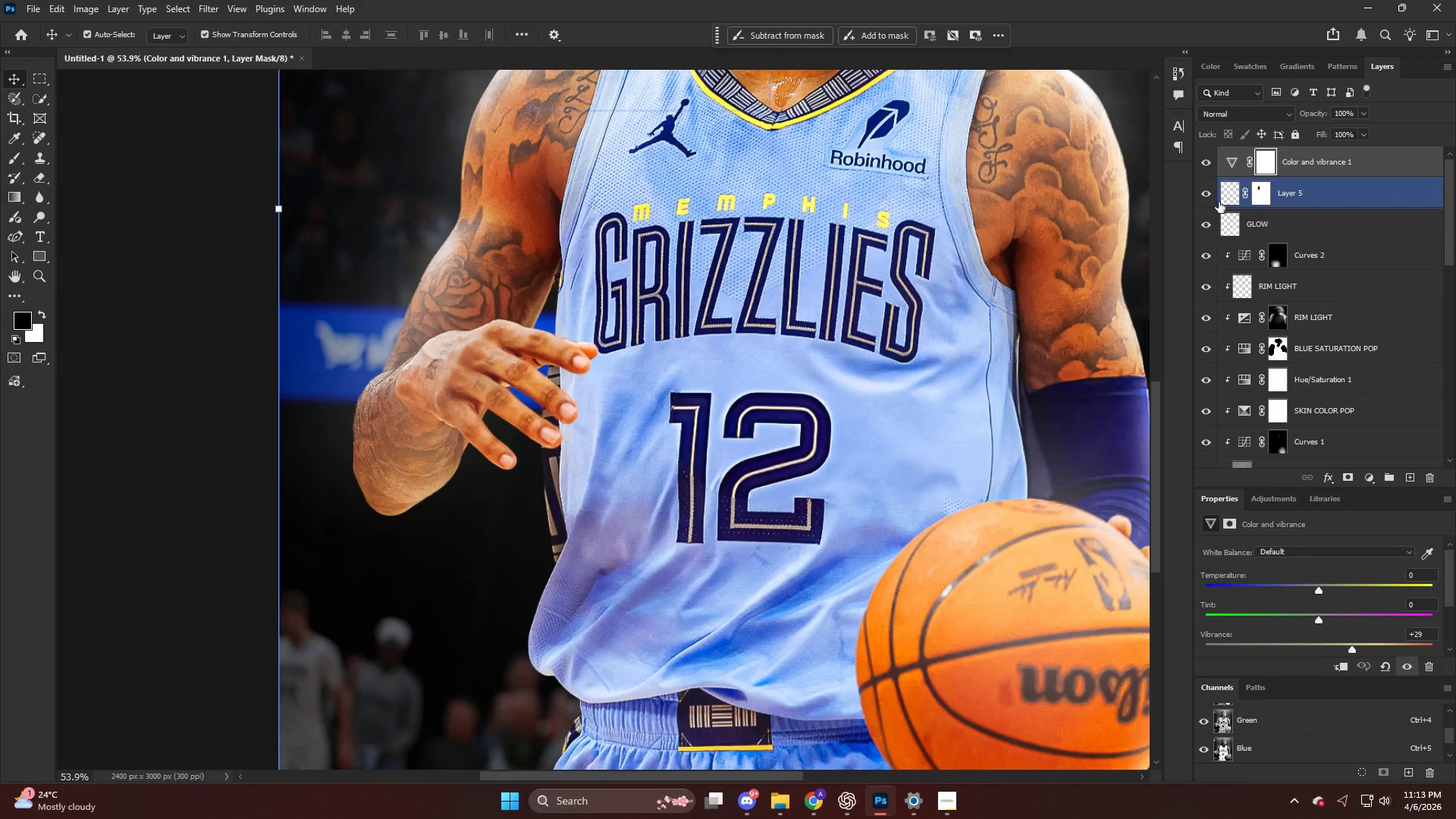 
scroll: coordinate [667, 485], scroll_direction: up, amount: 29.0
 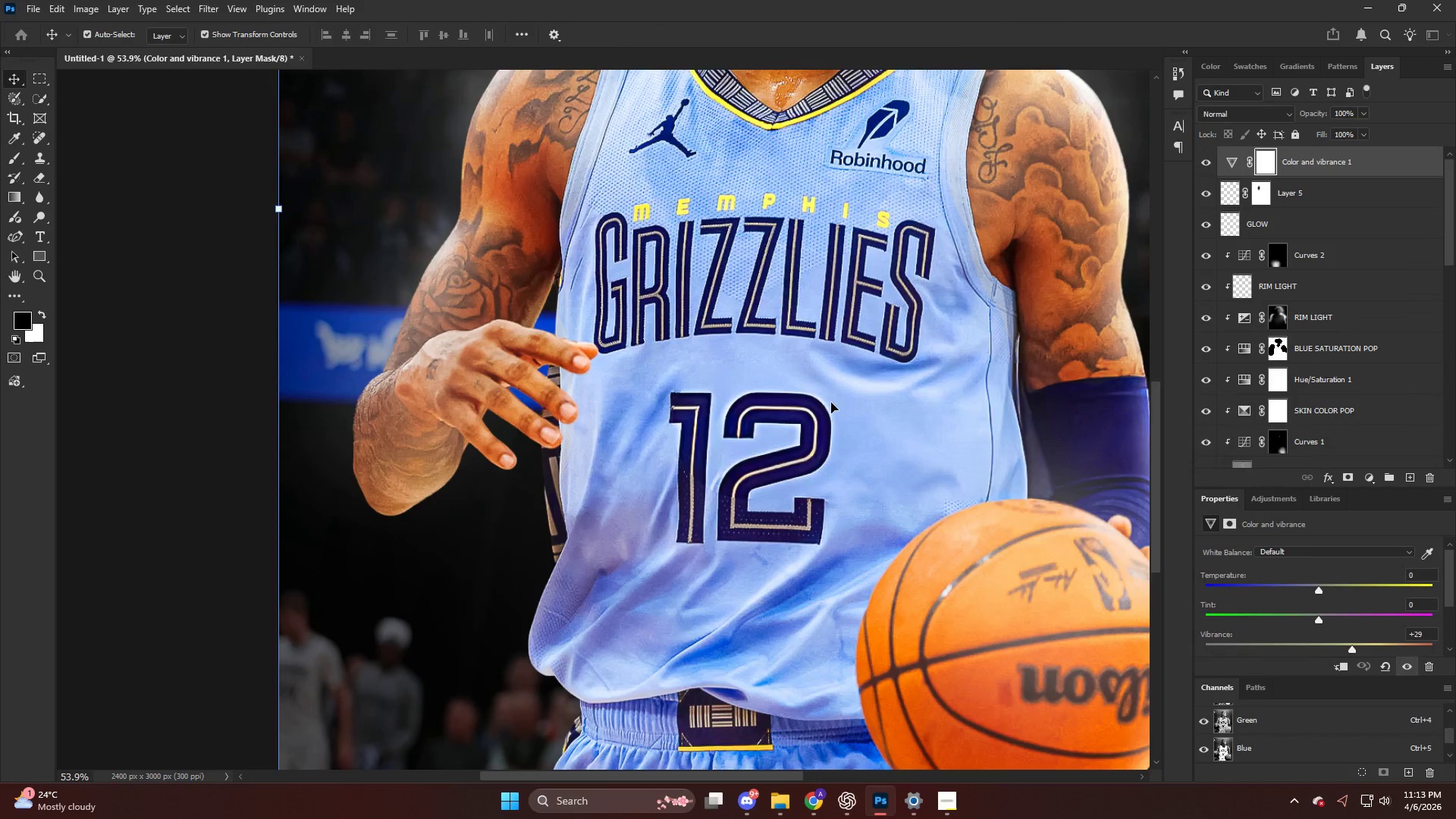 
key(Alt+AltLeft)
 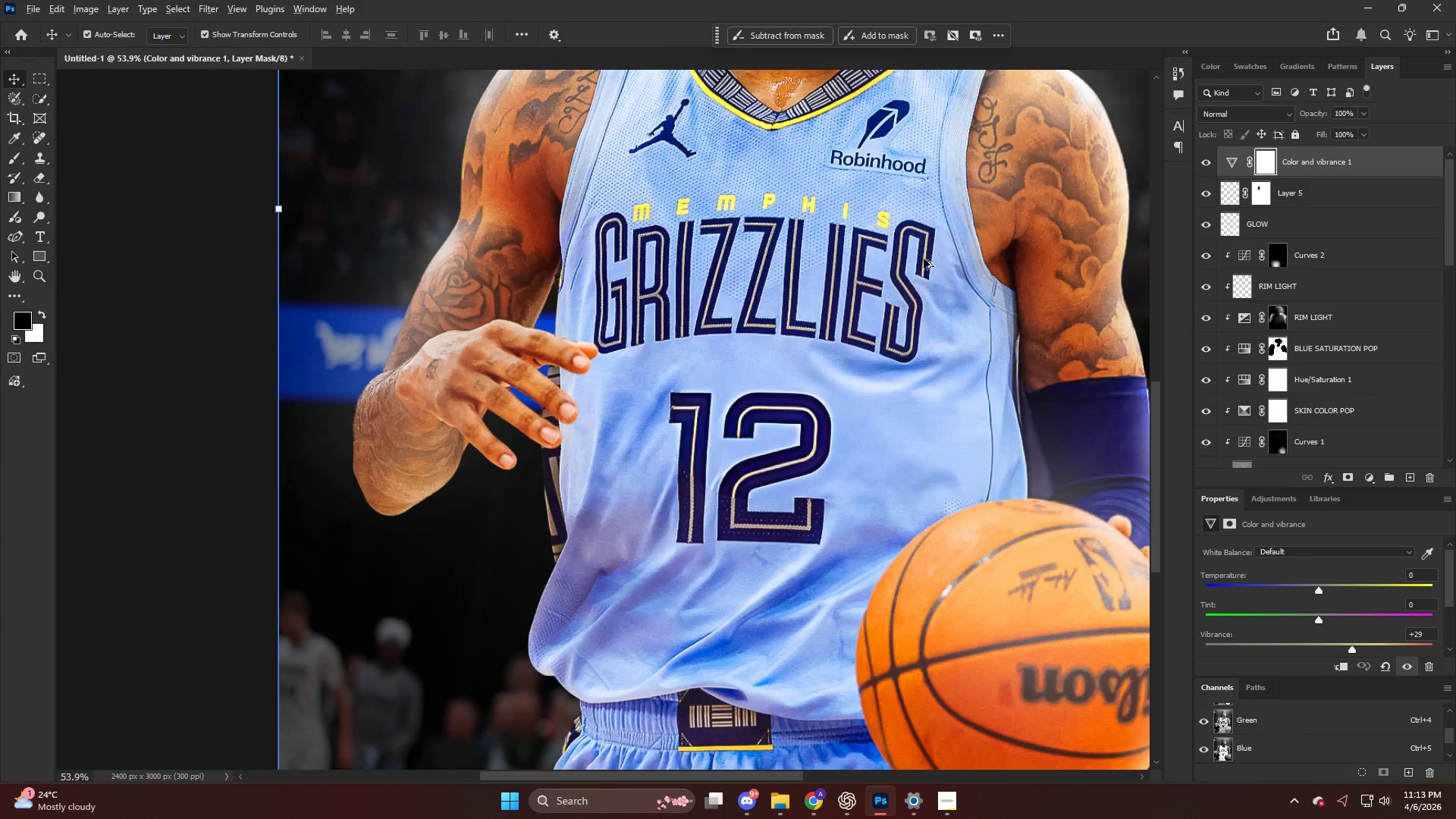 
key(V)
 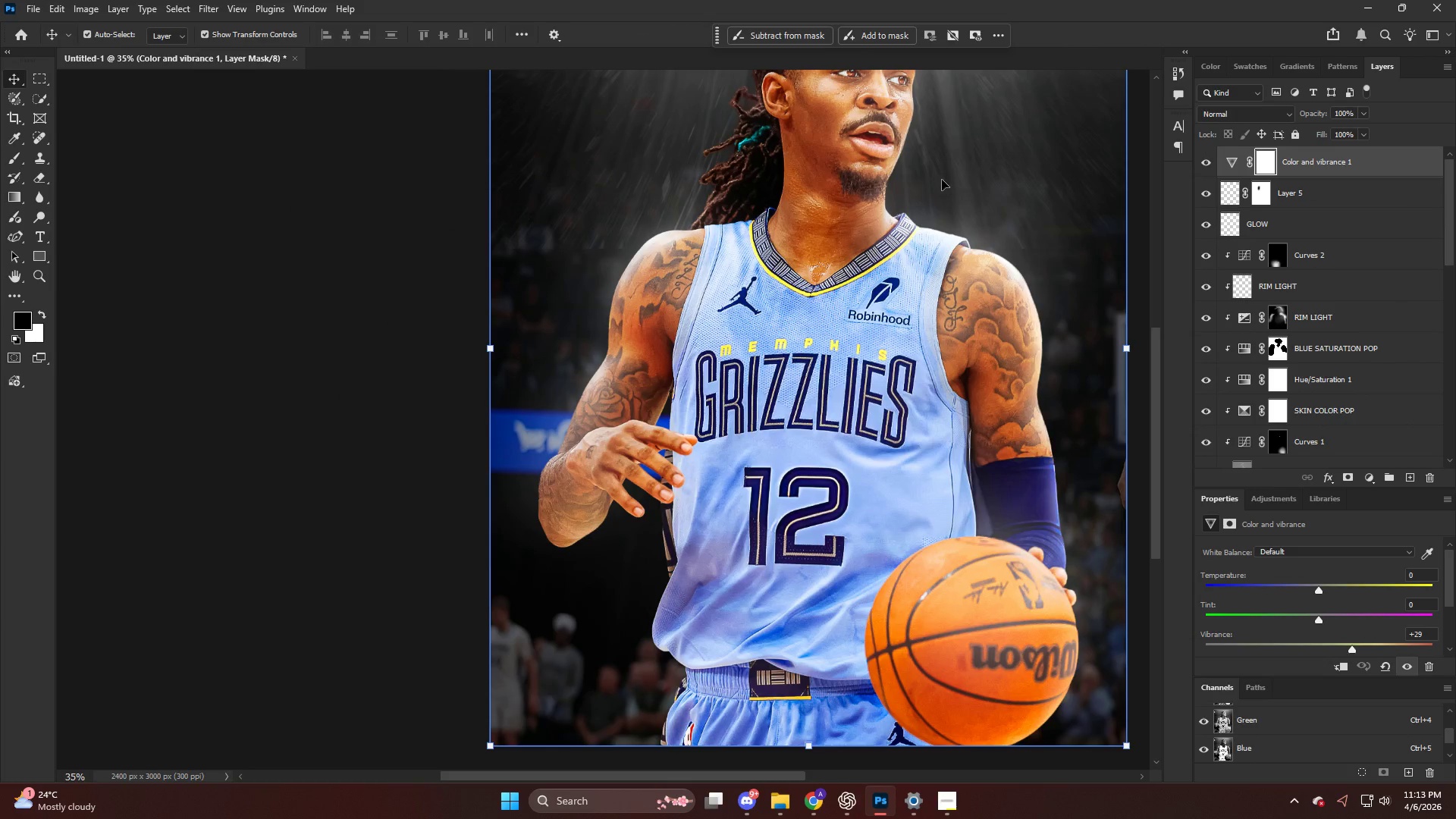 
left_click([945, 172])
 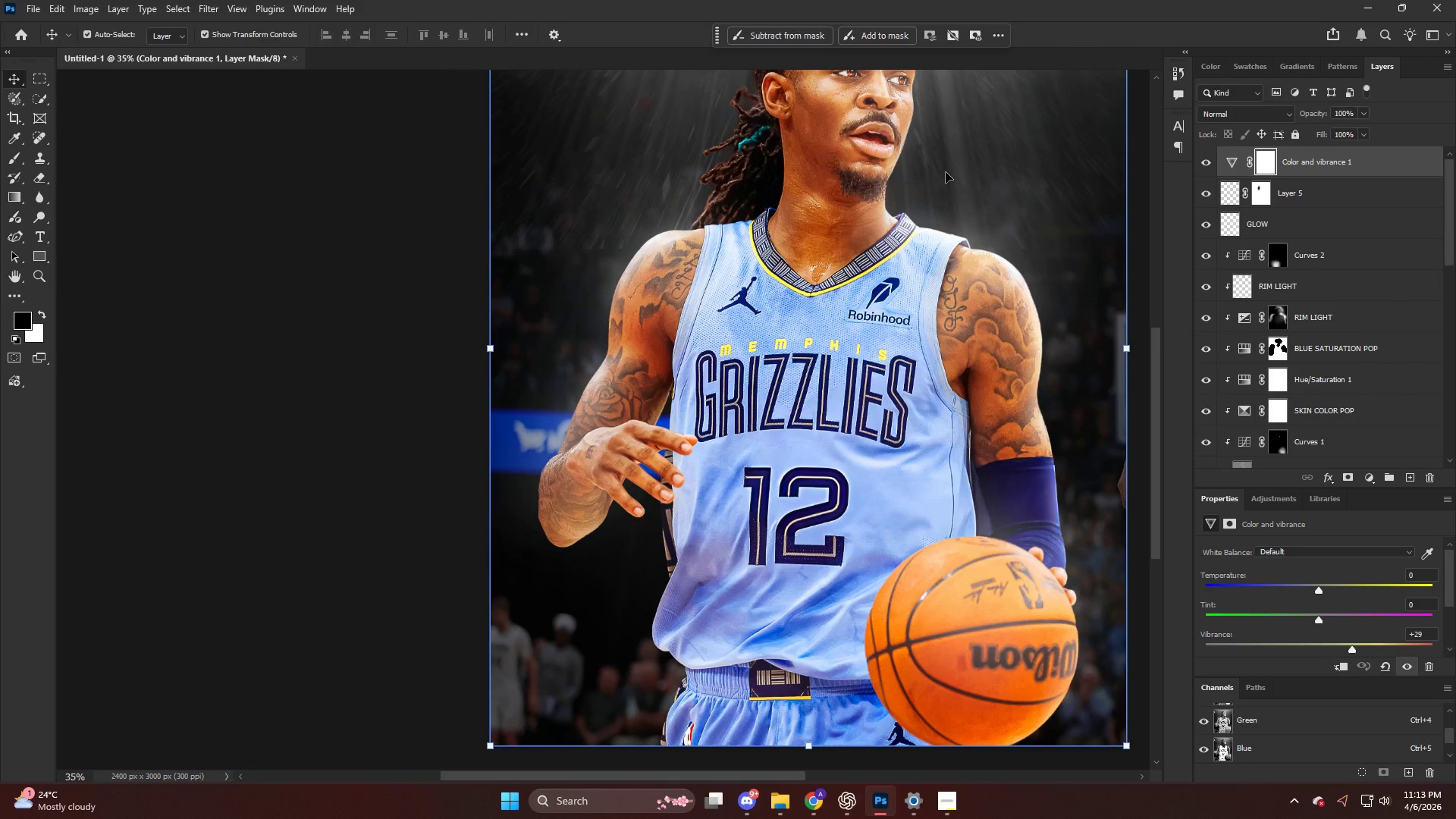 
scroll: coordinate [904, 219], scroll_direction: up, amount: 5.0
 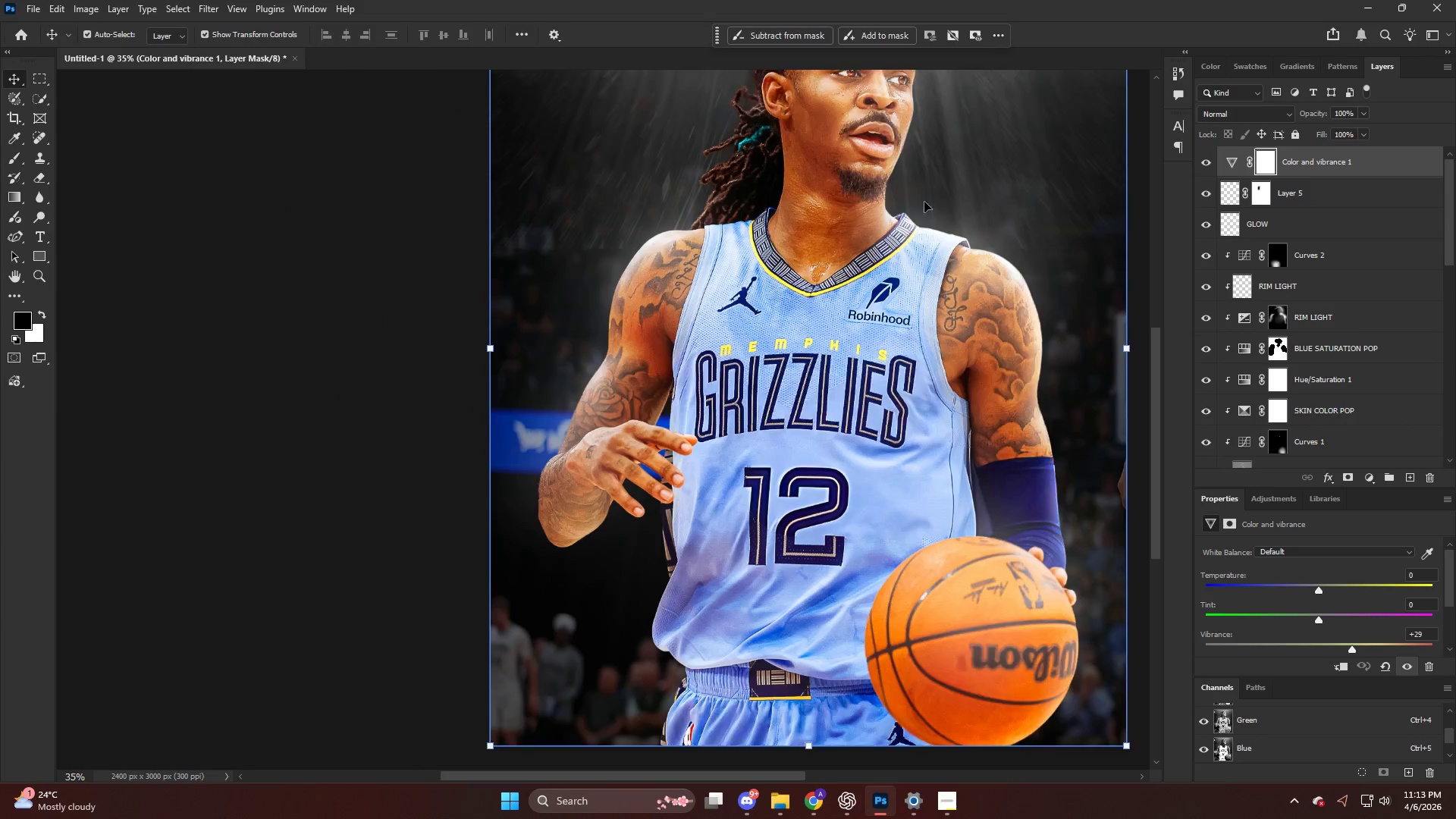 
key(NumpadEnter)
 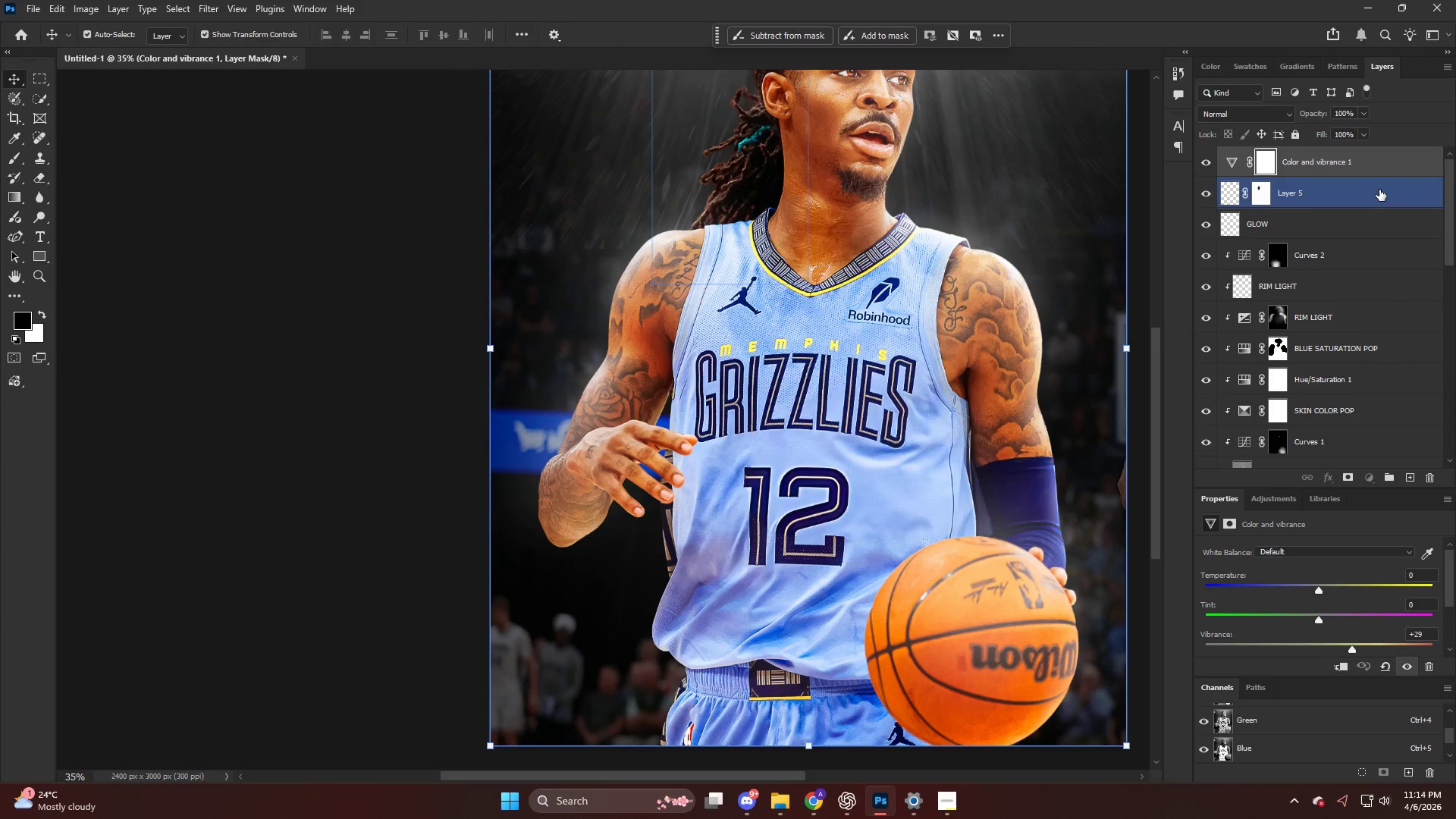 
left_click([977, 156])
 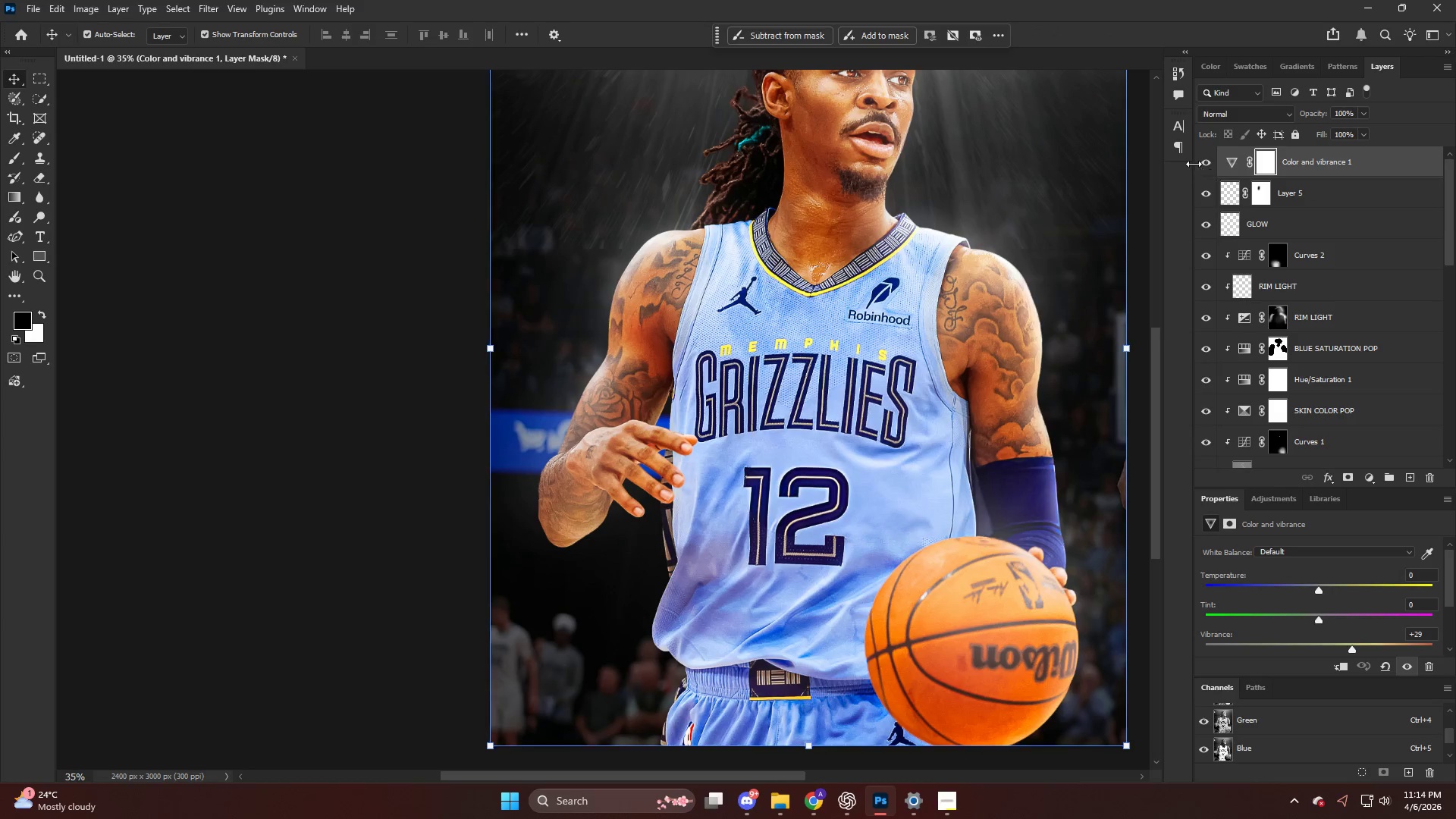 
scroll: coordinate [1244, 238], scroll_direction: up, amount: 4.0
 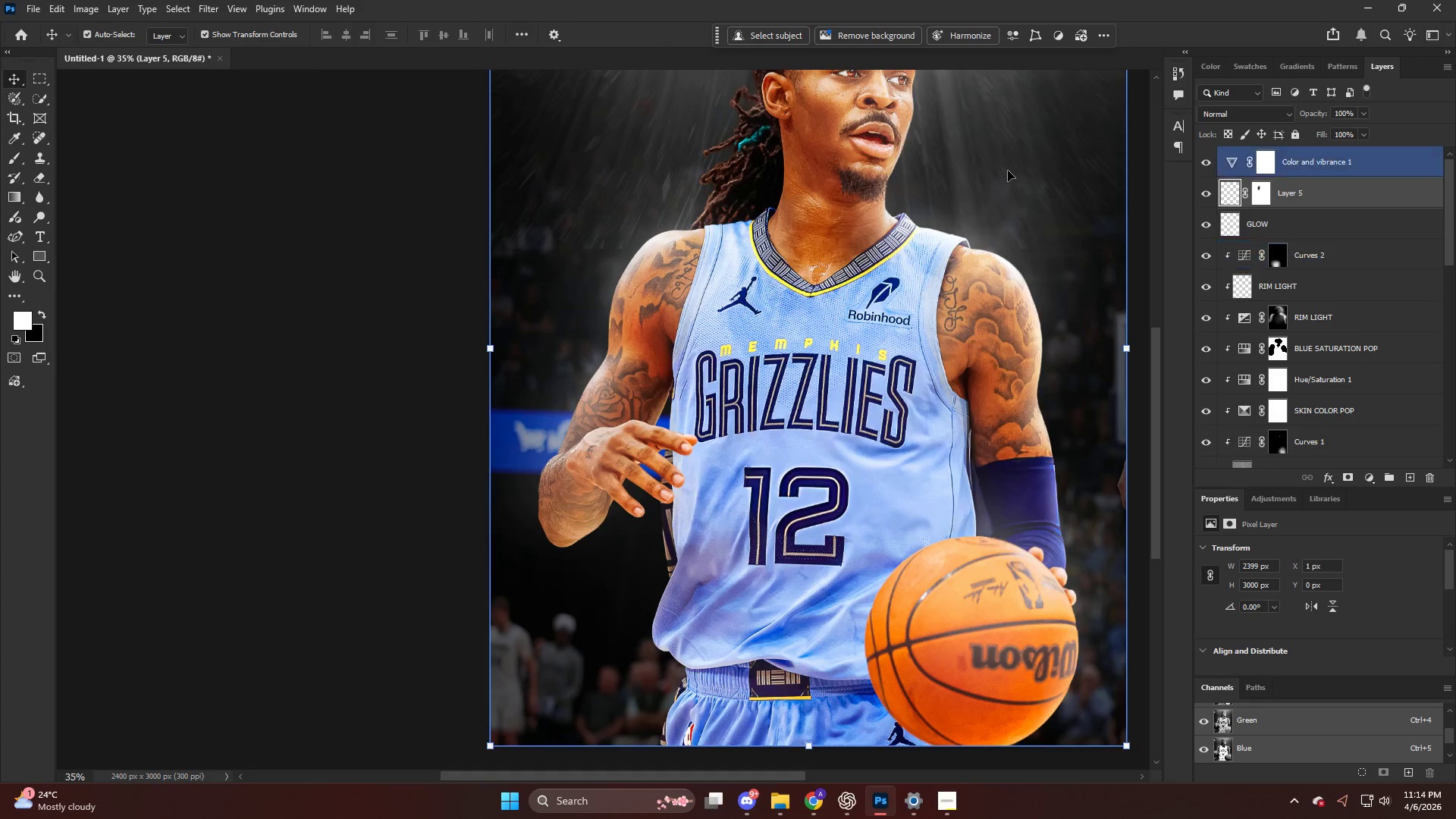 
left_click([1206, 169])
 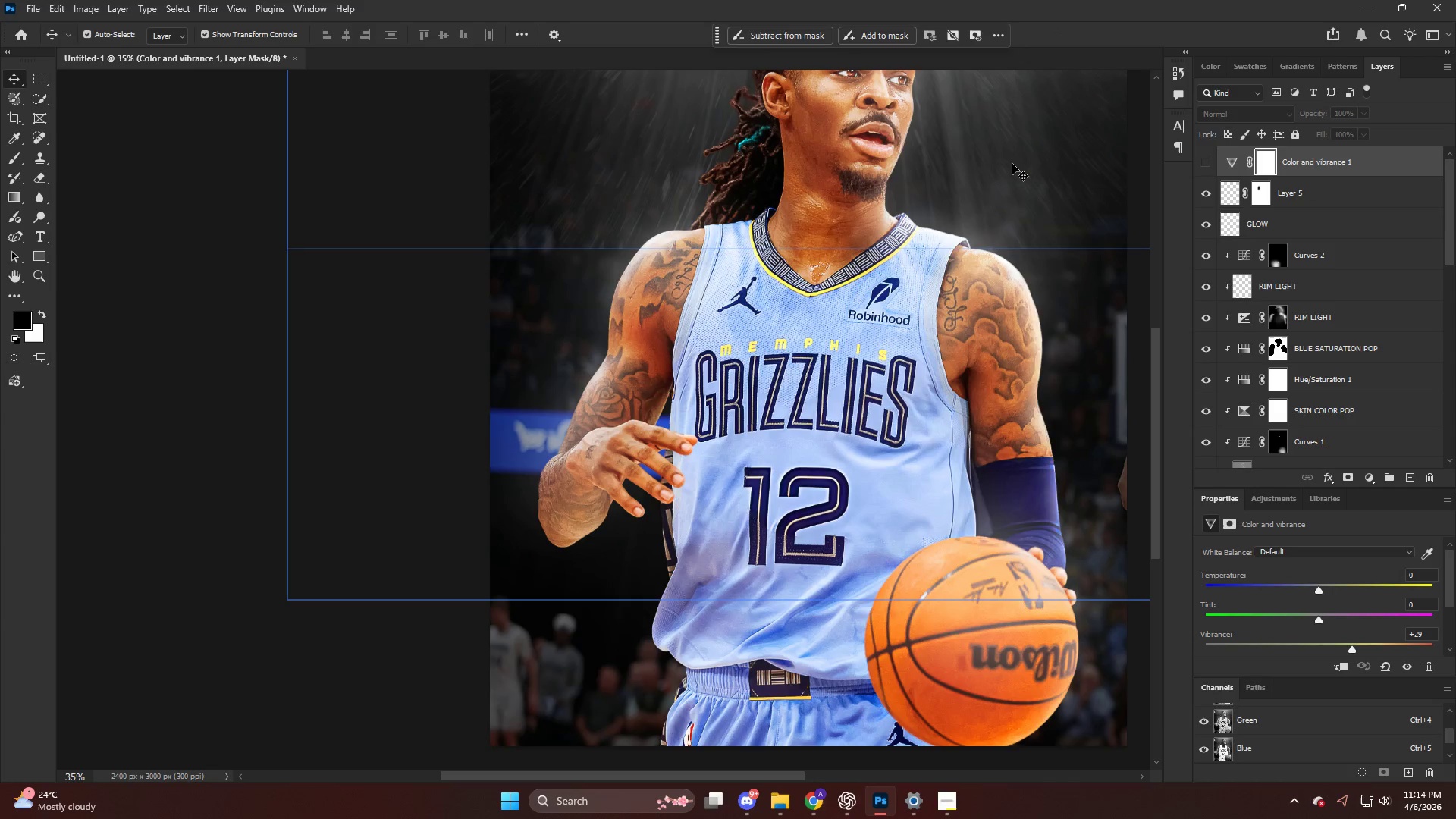 
left_click([1004, 158])
 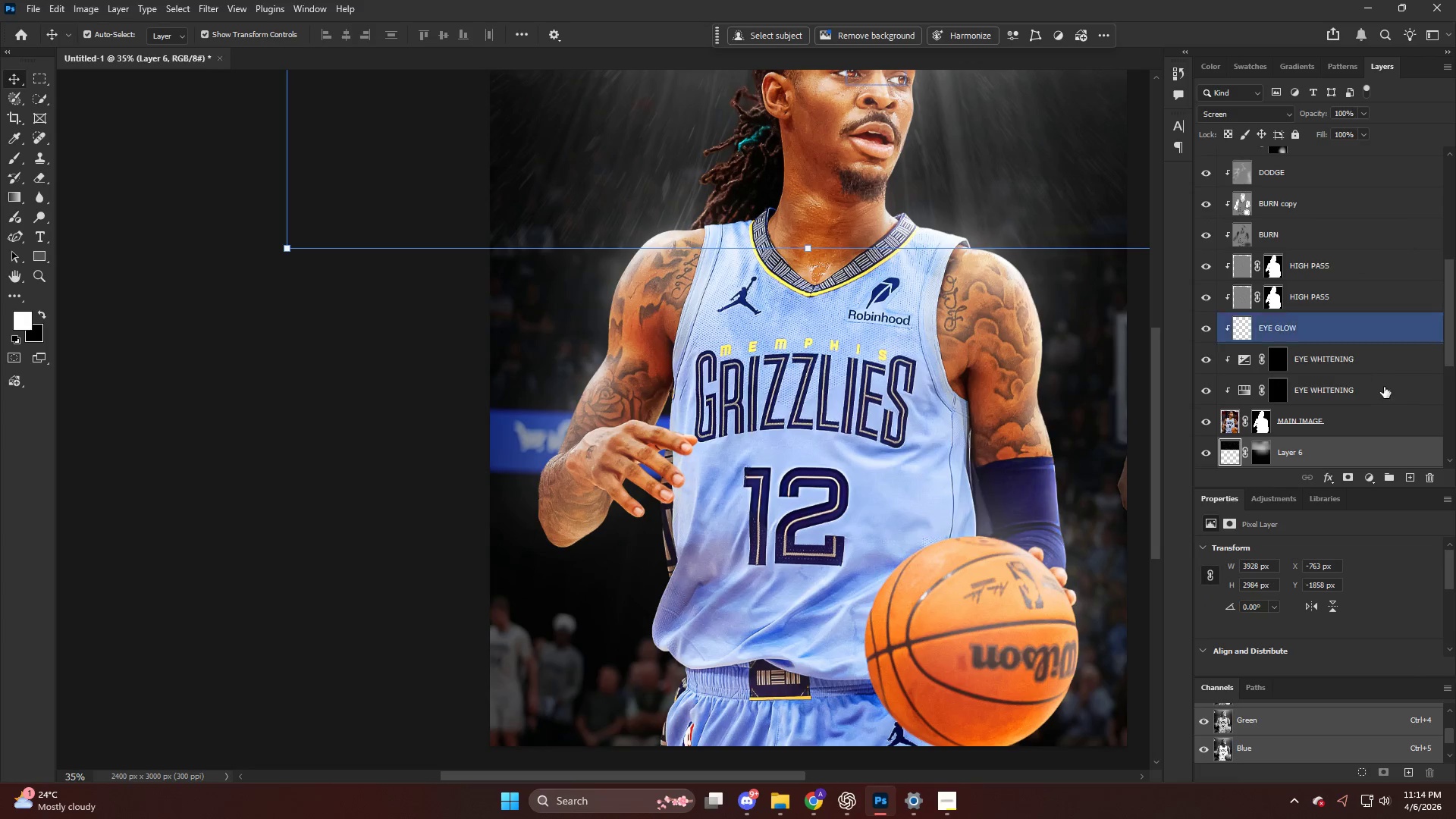 
scroll: coordinate [1370, 397], scroll_direction: down, amount: 2.0
 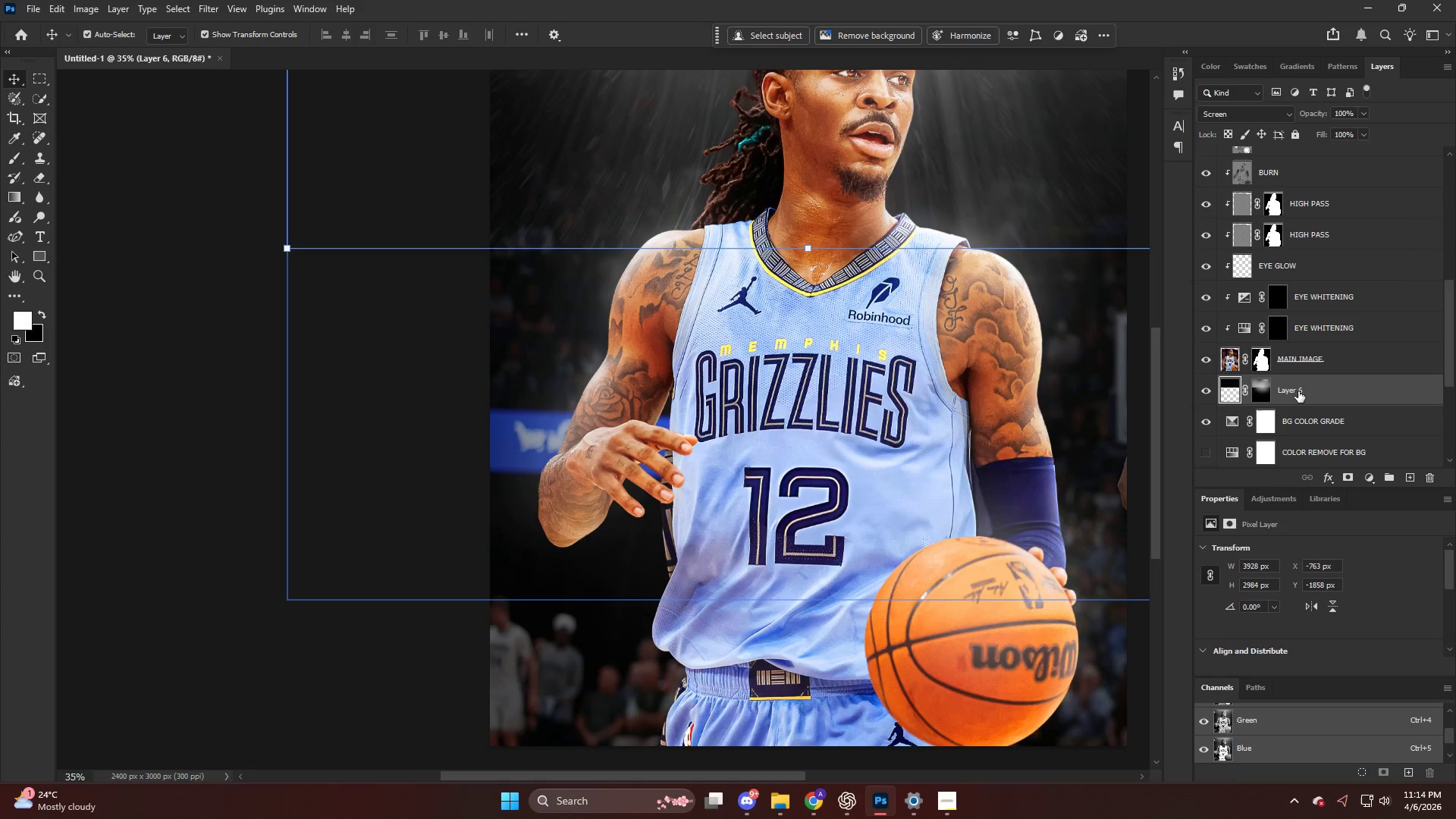 
double_click([1298, 391])
 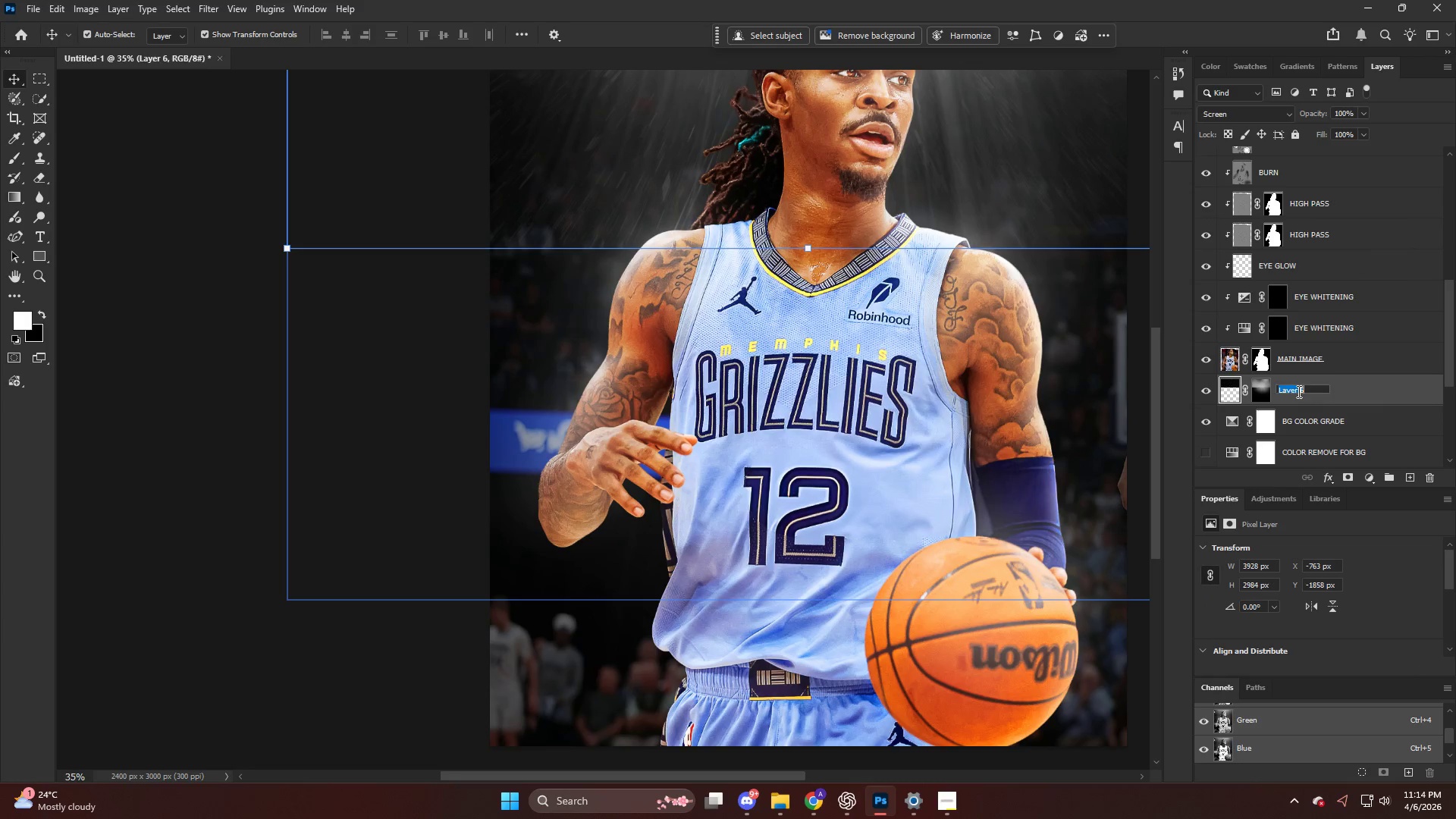 
type(LIGHT RAYS)
 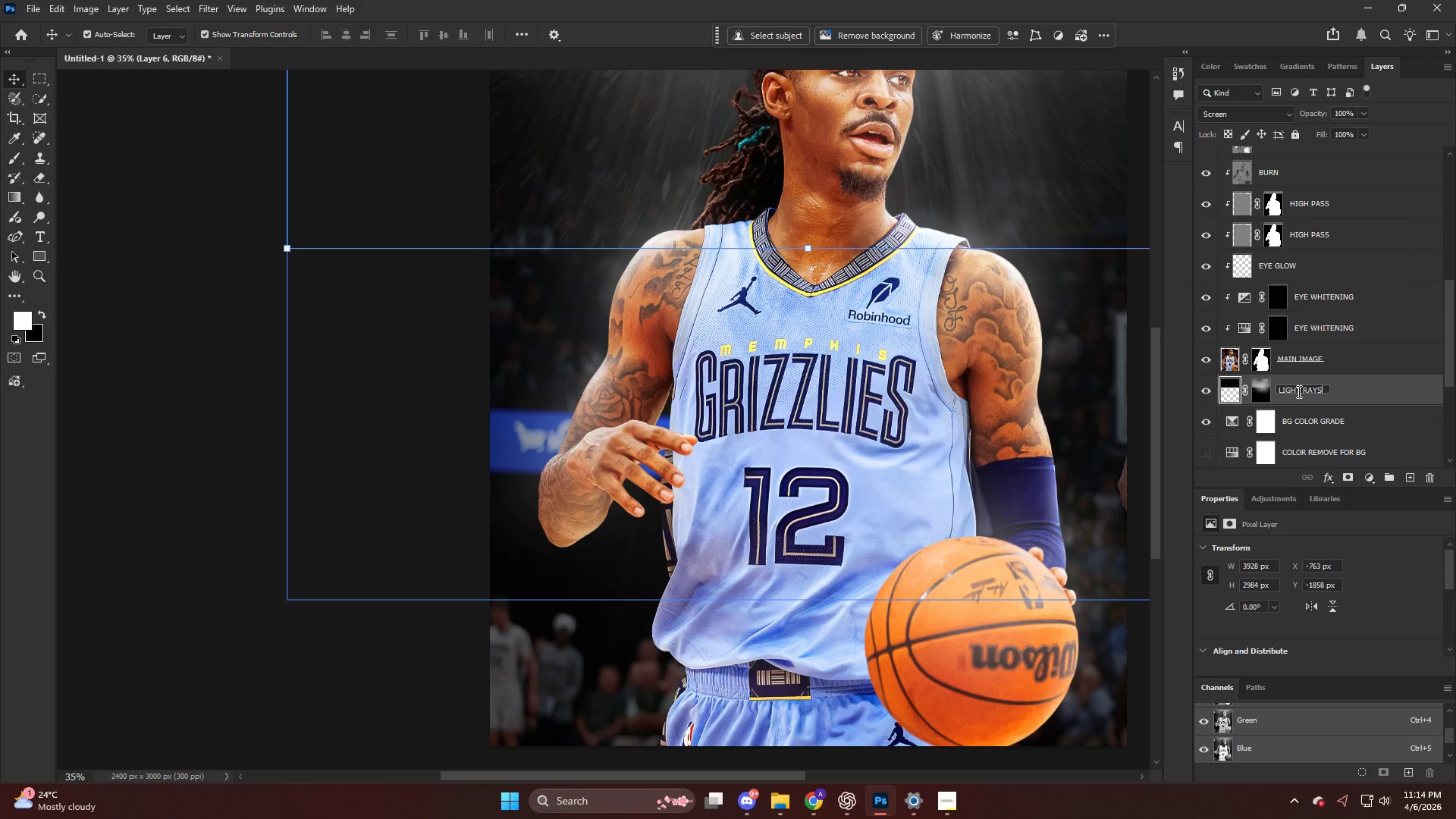 
key(Enter)
 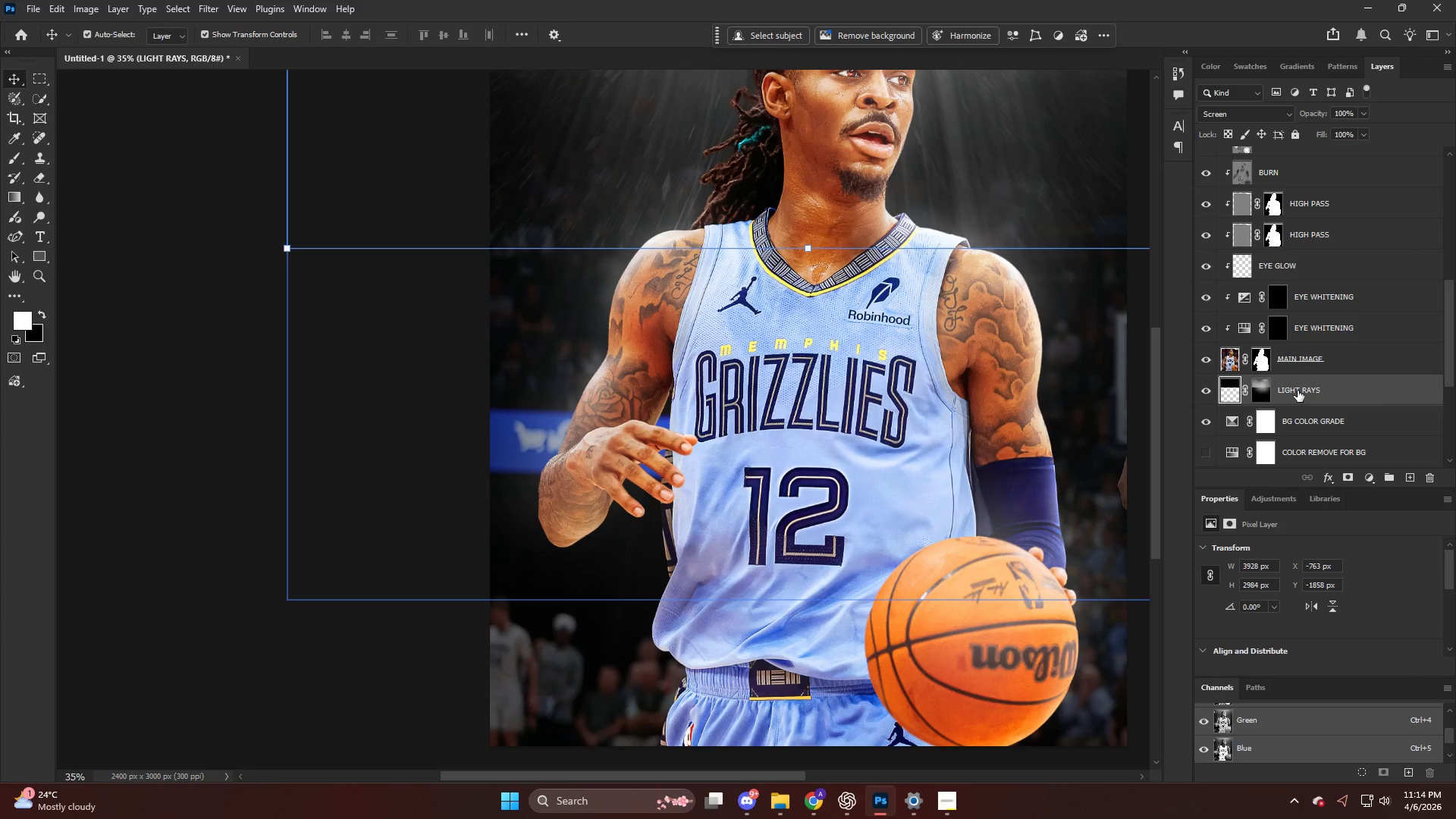 
scroll: coordinate [1280, 319], scroll_direction: up, amount: 23.0
 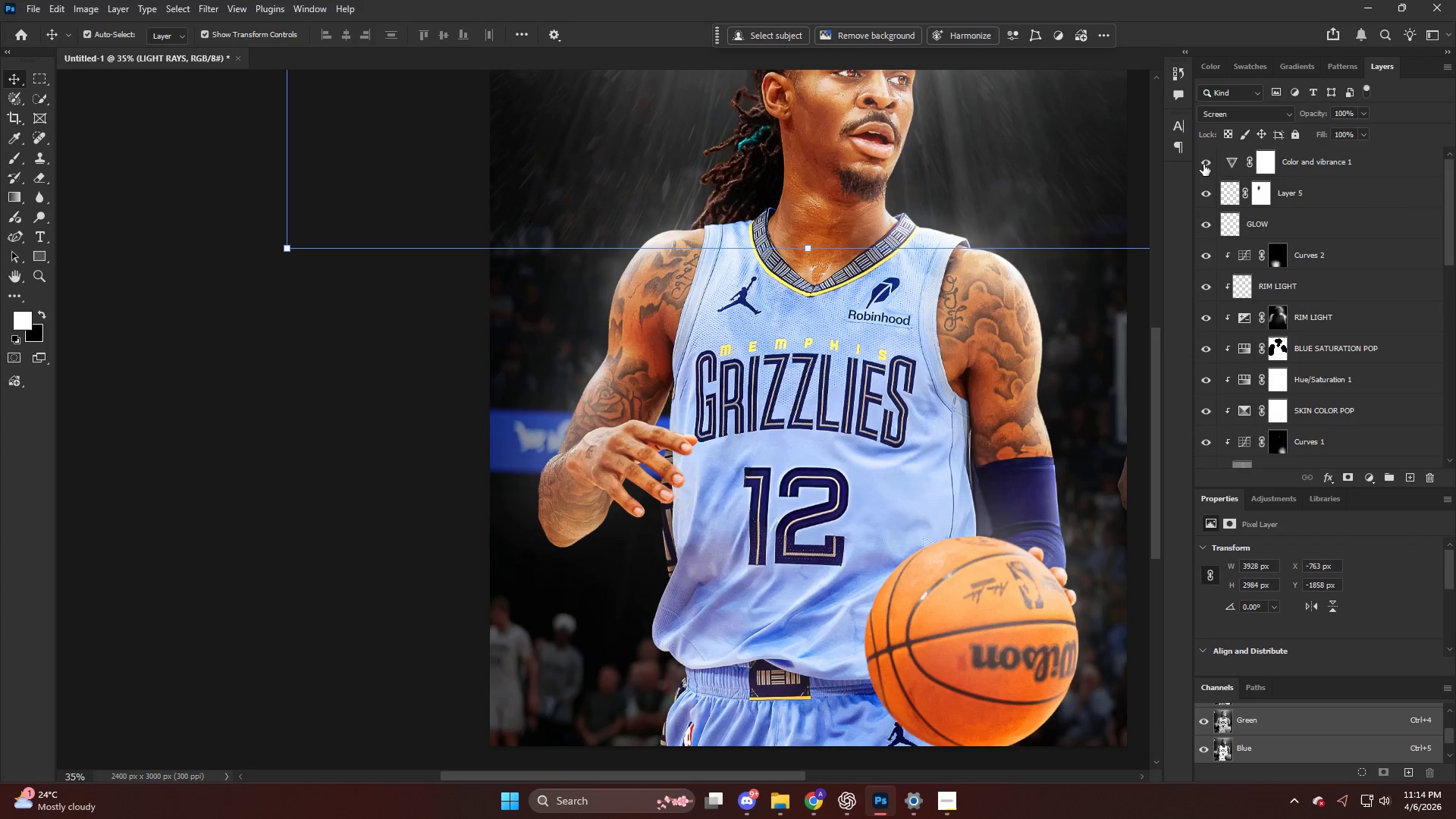 
hold_key(key=AltLeft, duration=0.38)
 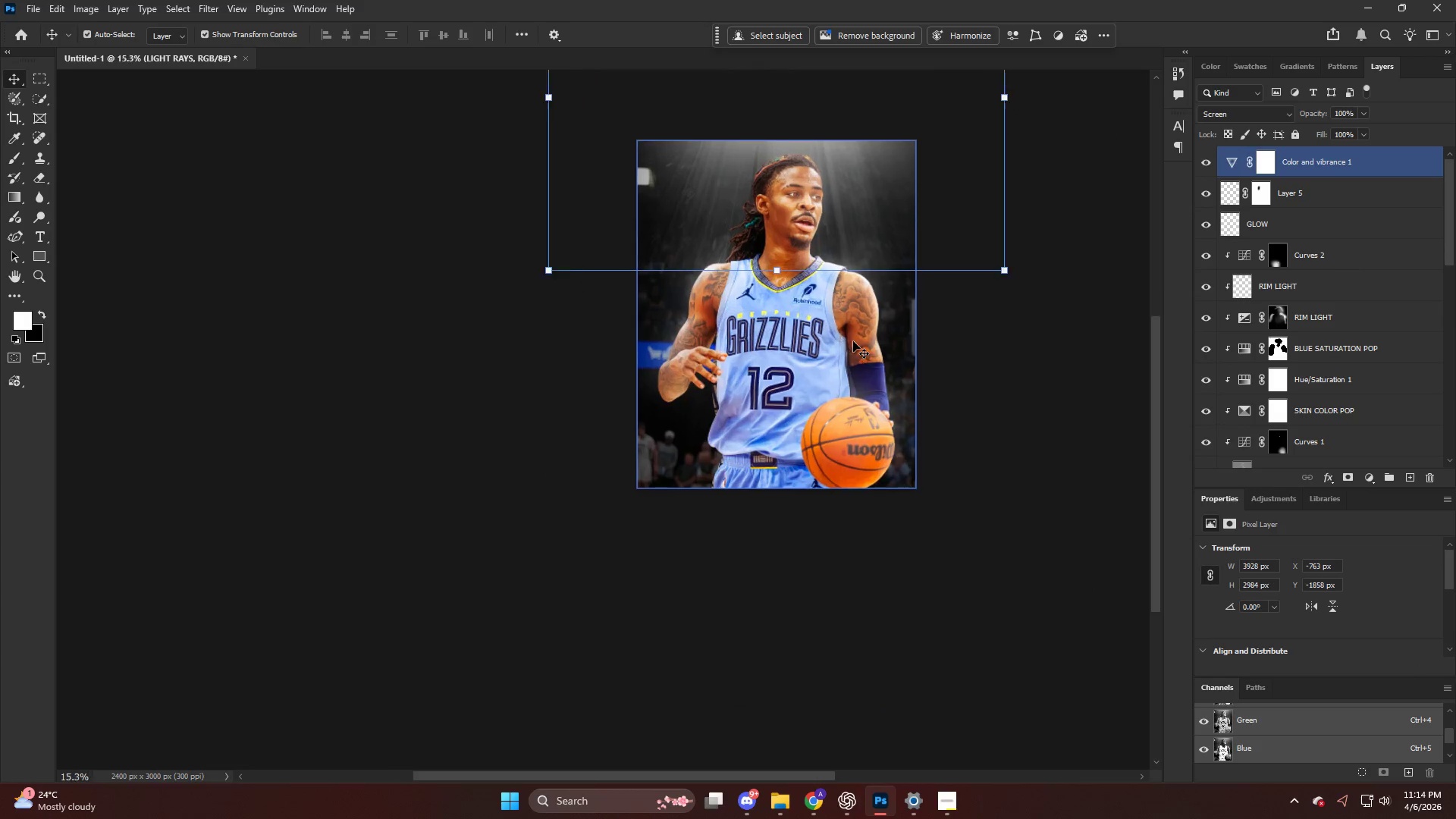 
key(Control+ControlLeft)
 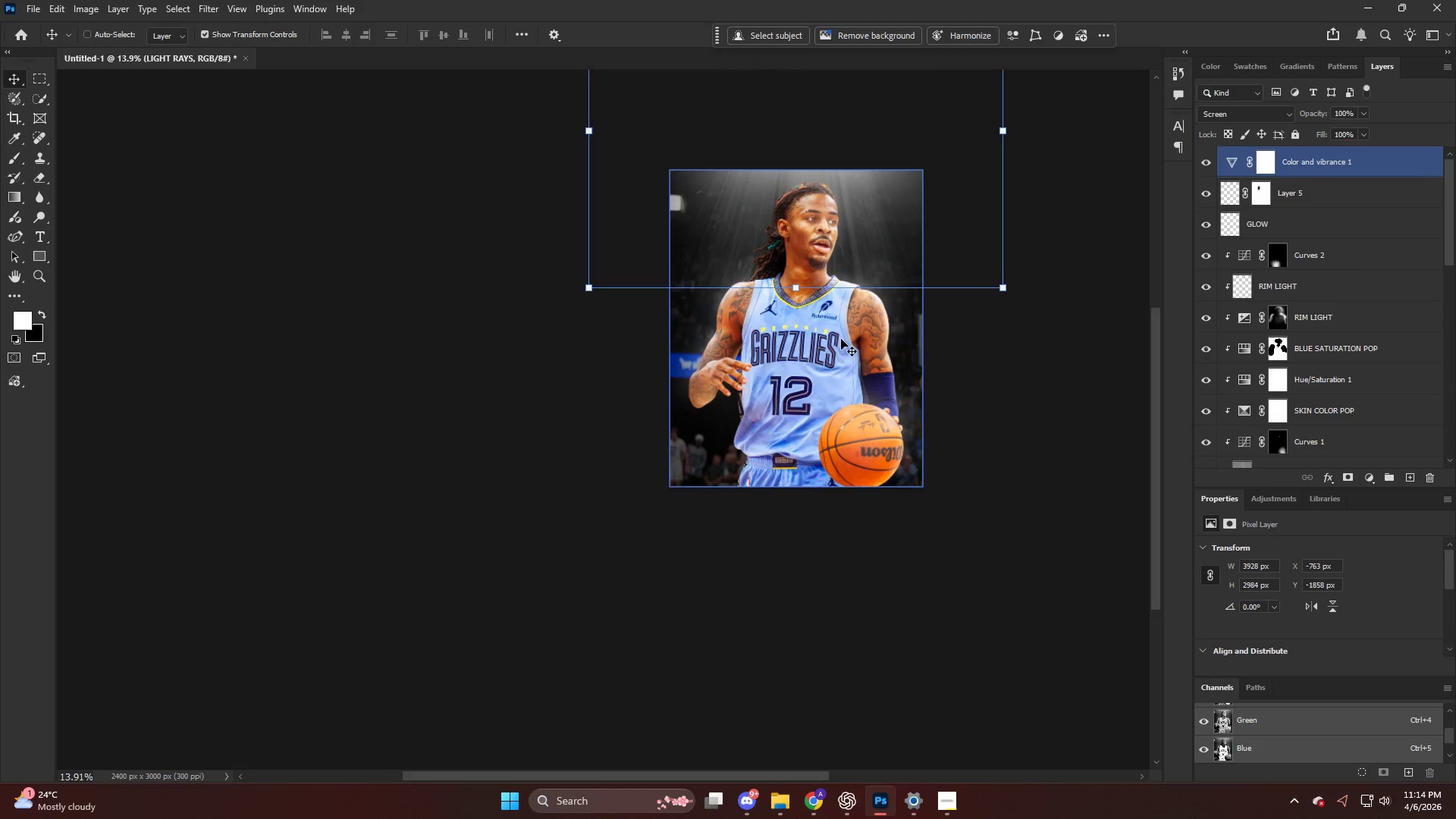 
key(Alt+AltLeft)
 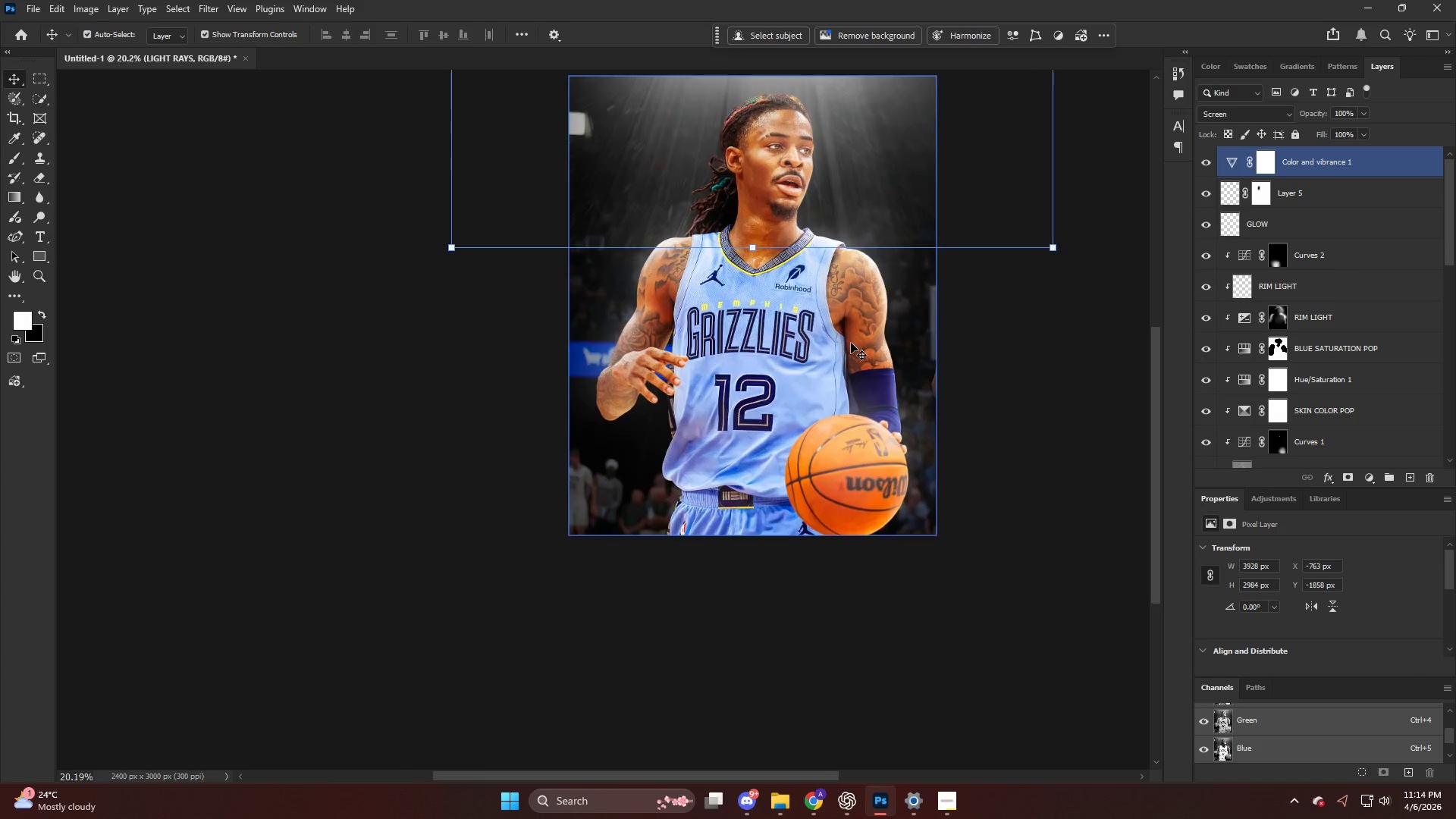 
key(V)
 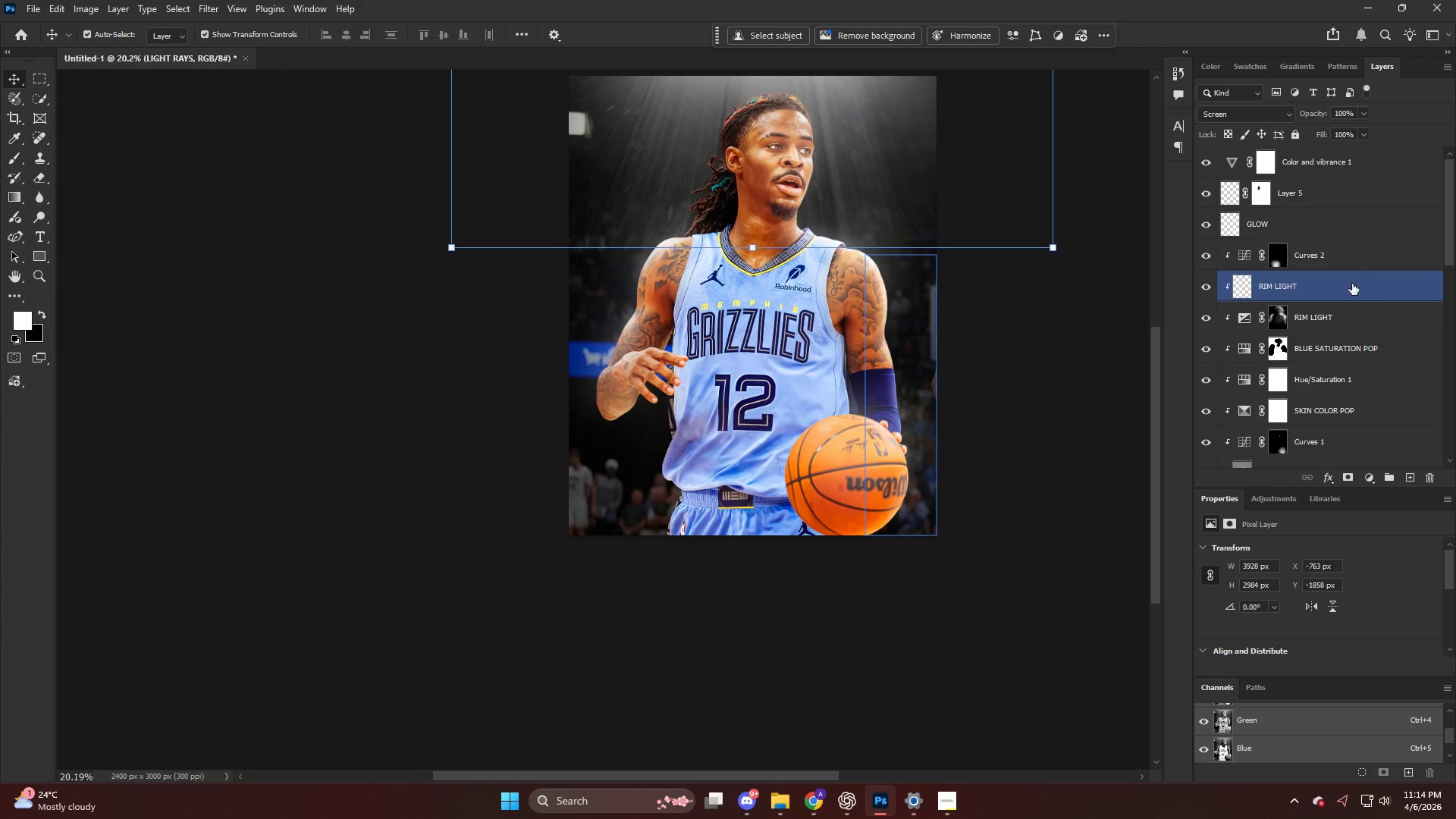 
scroll: coordinate [853, 341], scroll_direction: down, amount: 12.0
 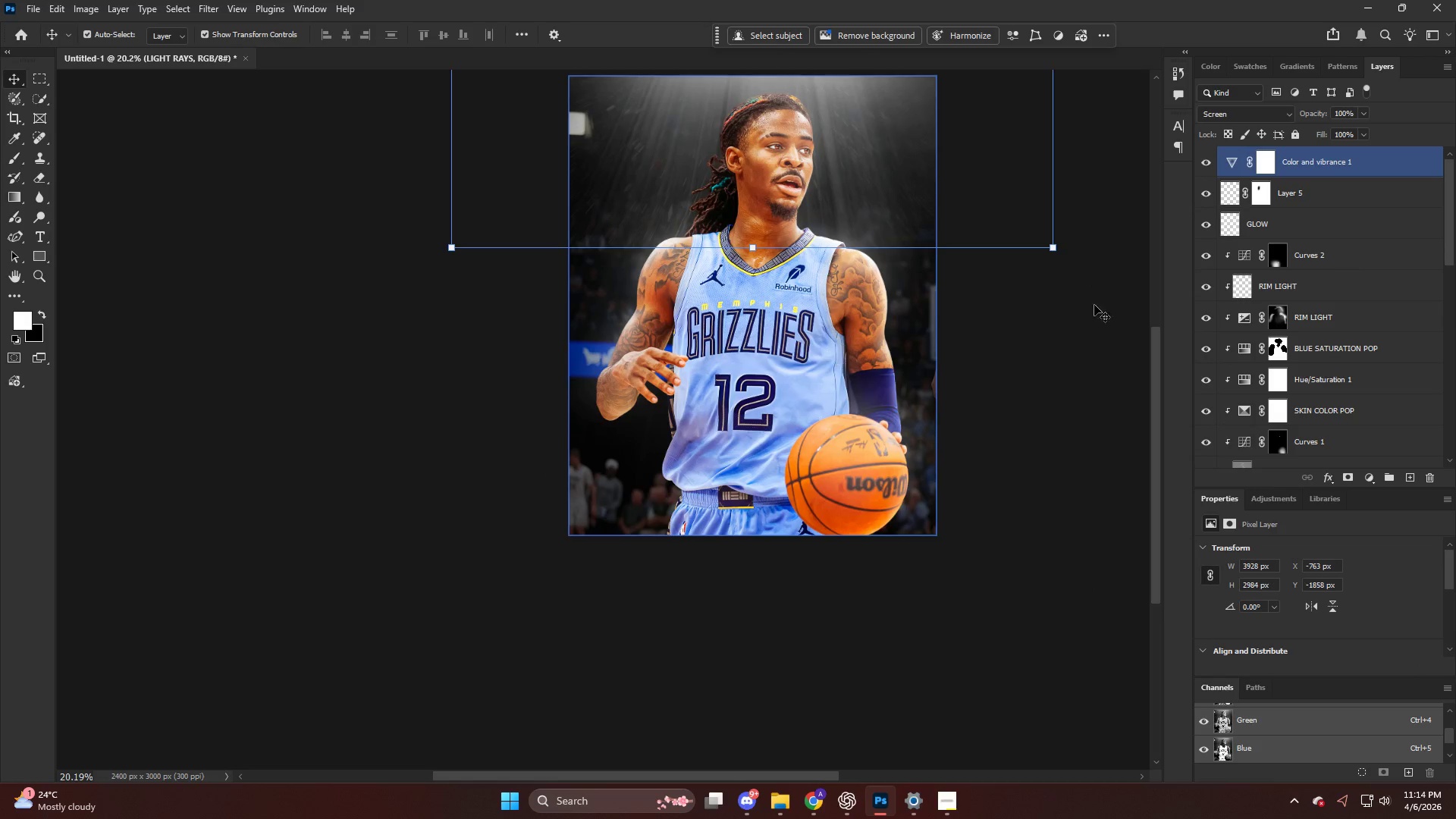 
left_click([1340, 248])
 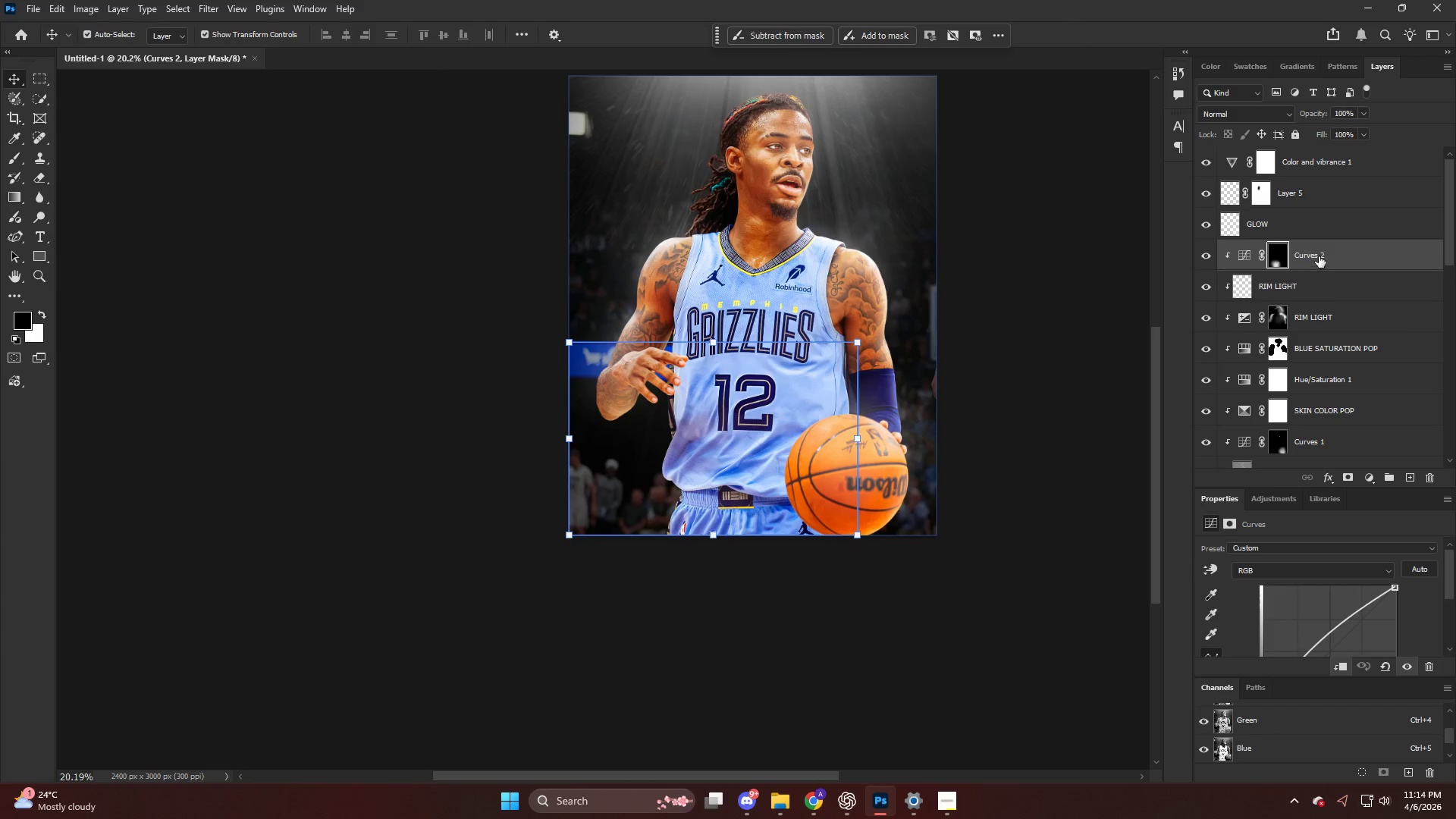 
double_click([1317, 256])
 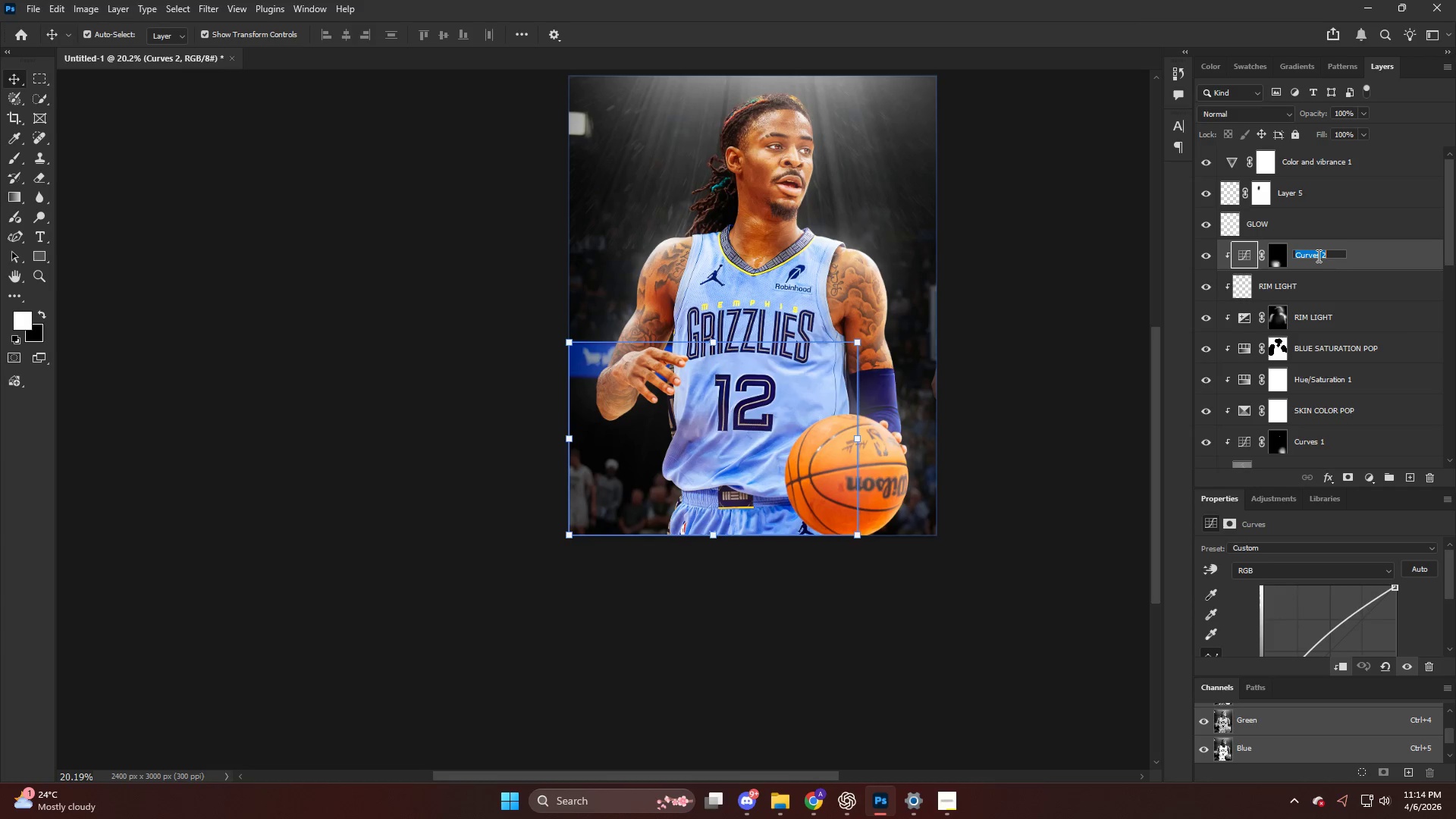 
type(DARK FI)
key(Backspace)
key(Backspace)
type(LIFT)
 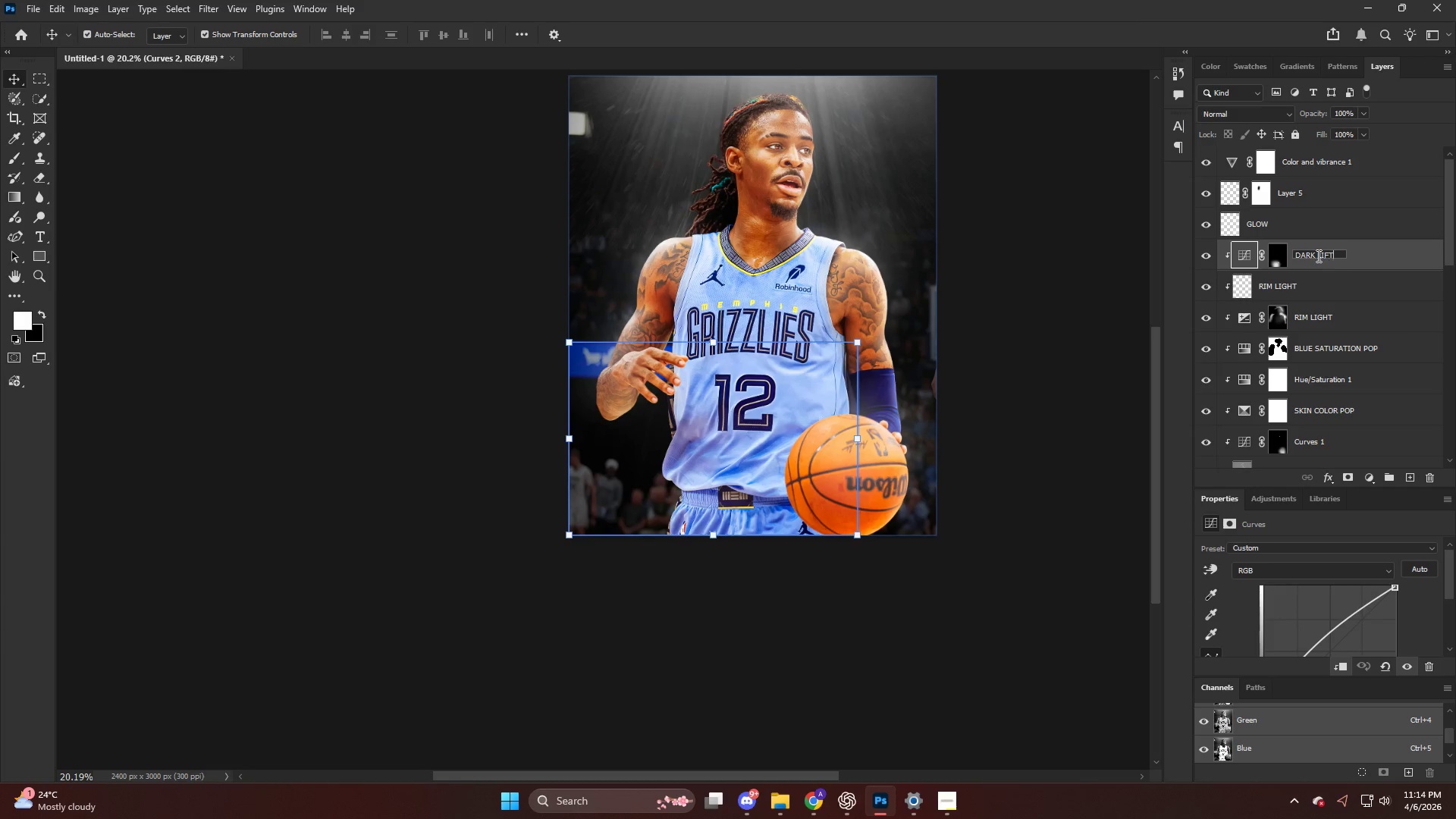 
key(Enter)
 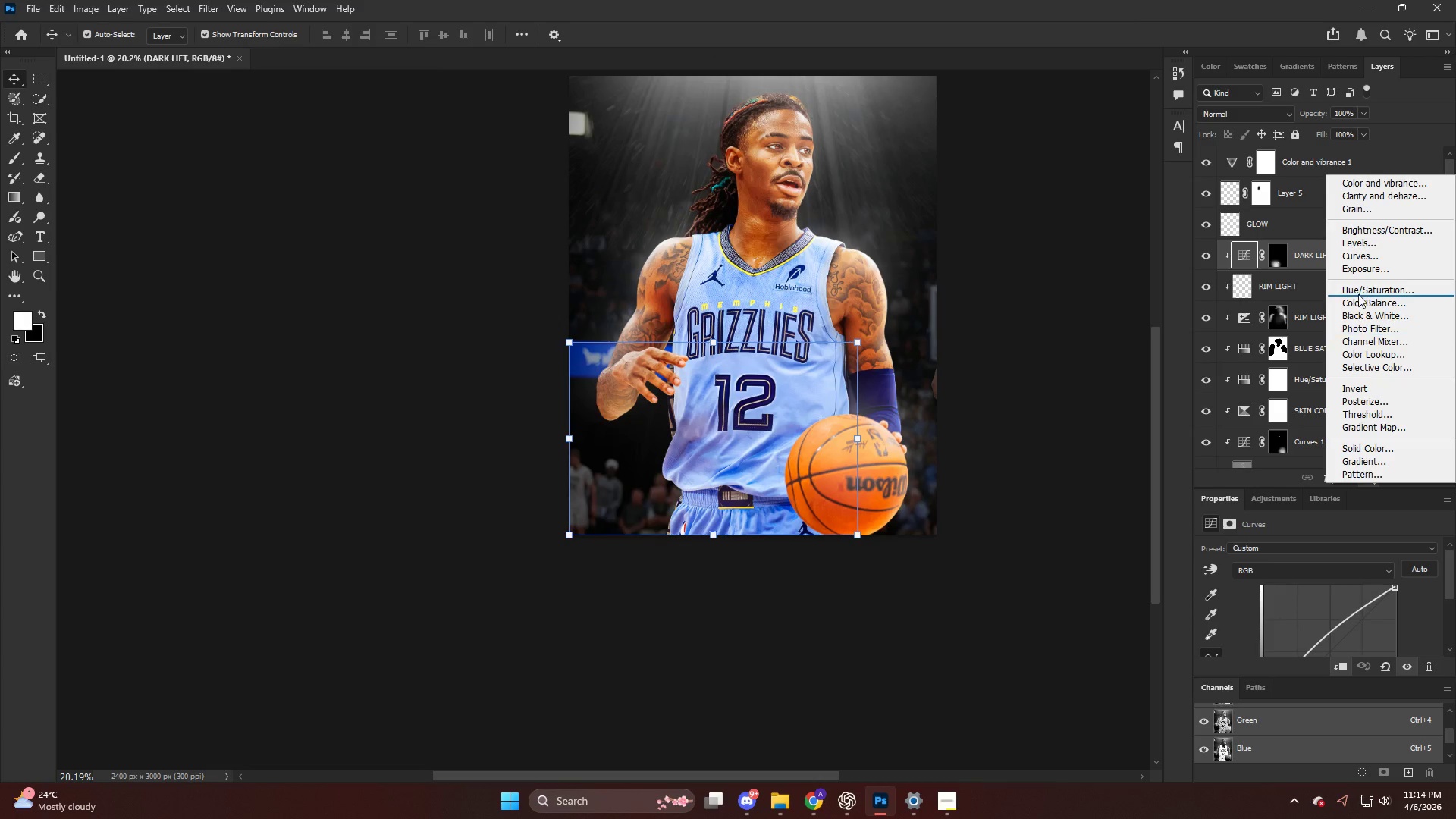 
left_click([1365, 271])
 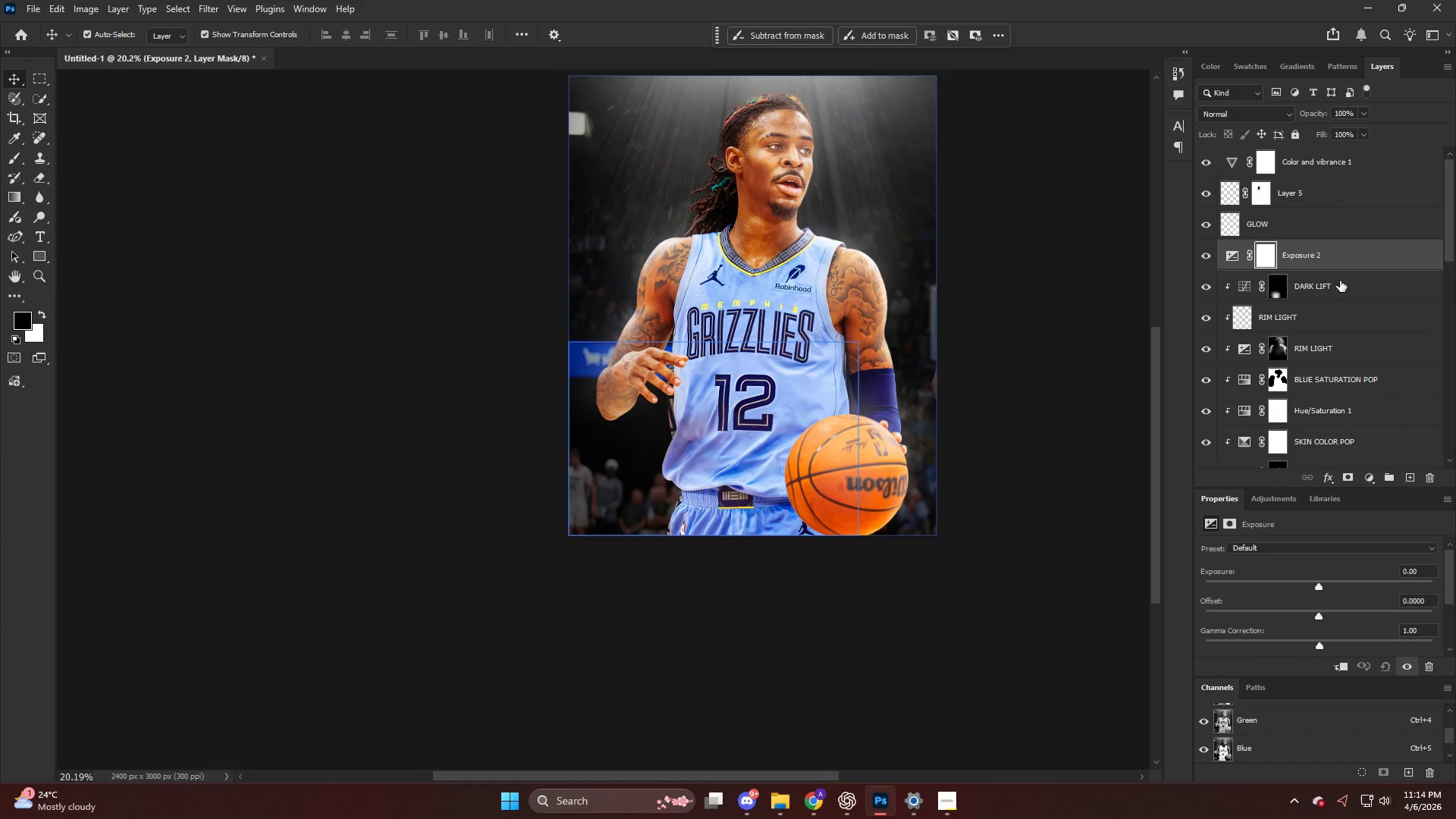 
hold_key(key=AltLeft, duration=0.53)
left_click([1335, 270])
 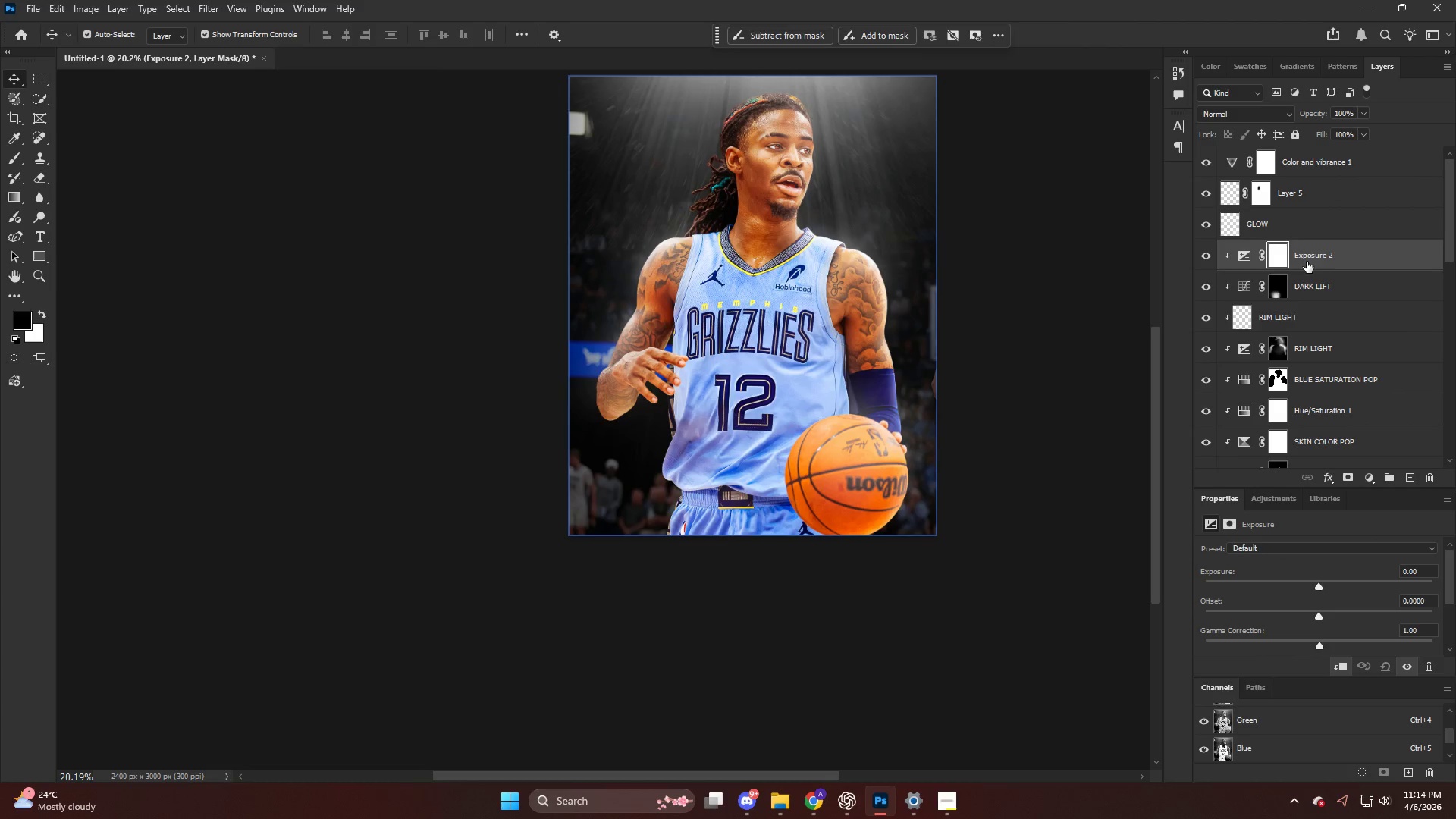 
triple_click([1306, 260])
 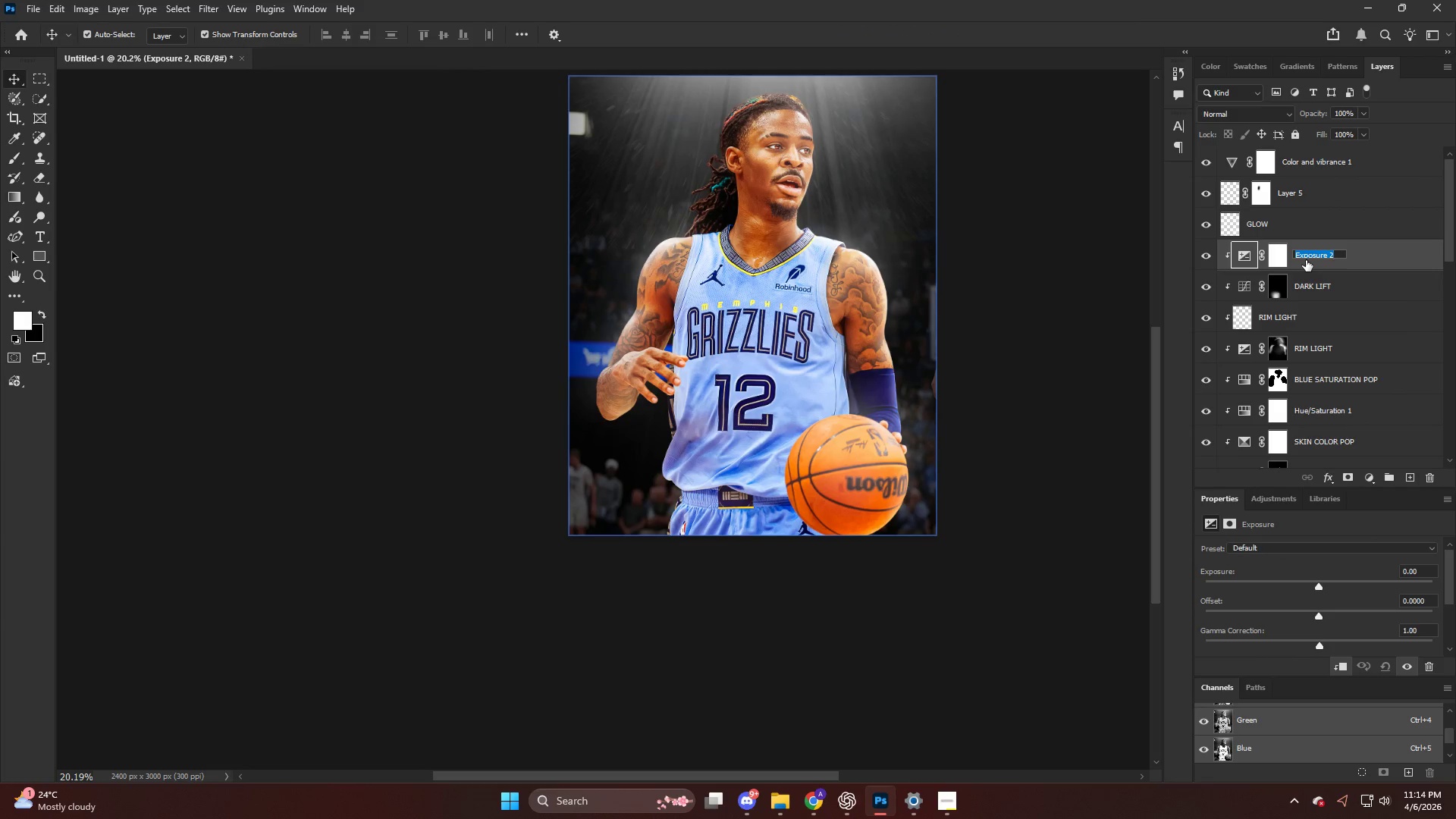 
key(CapsLock)
 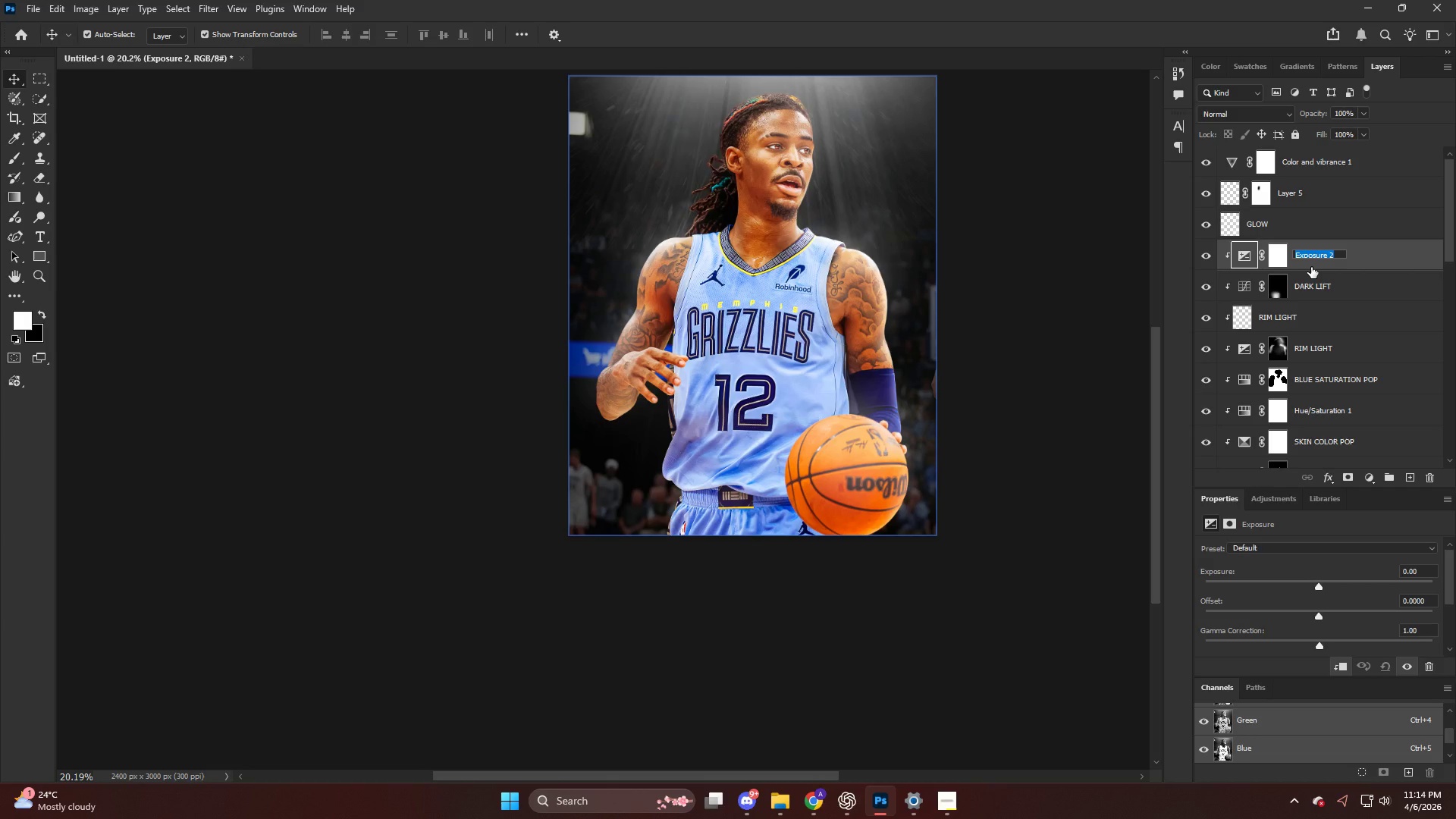 
key(NumpadEnter)
 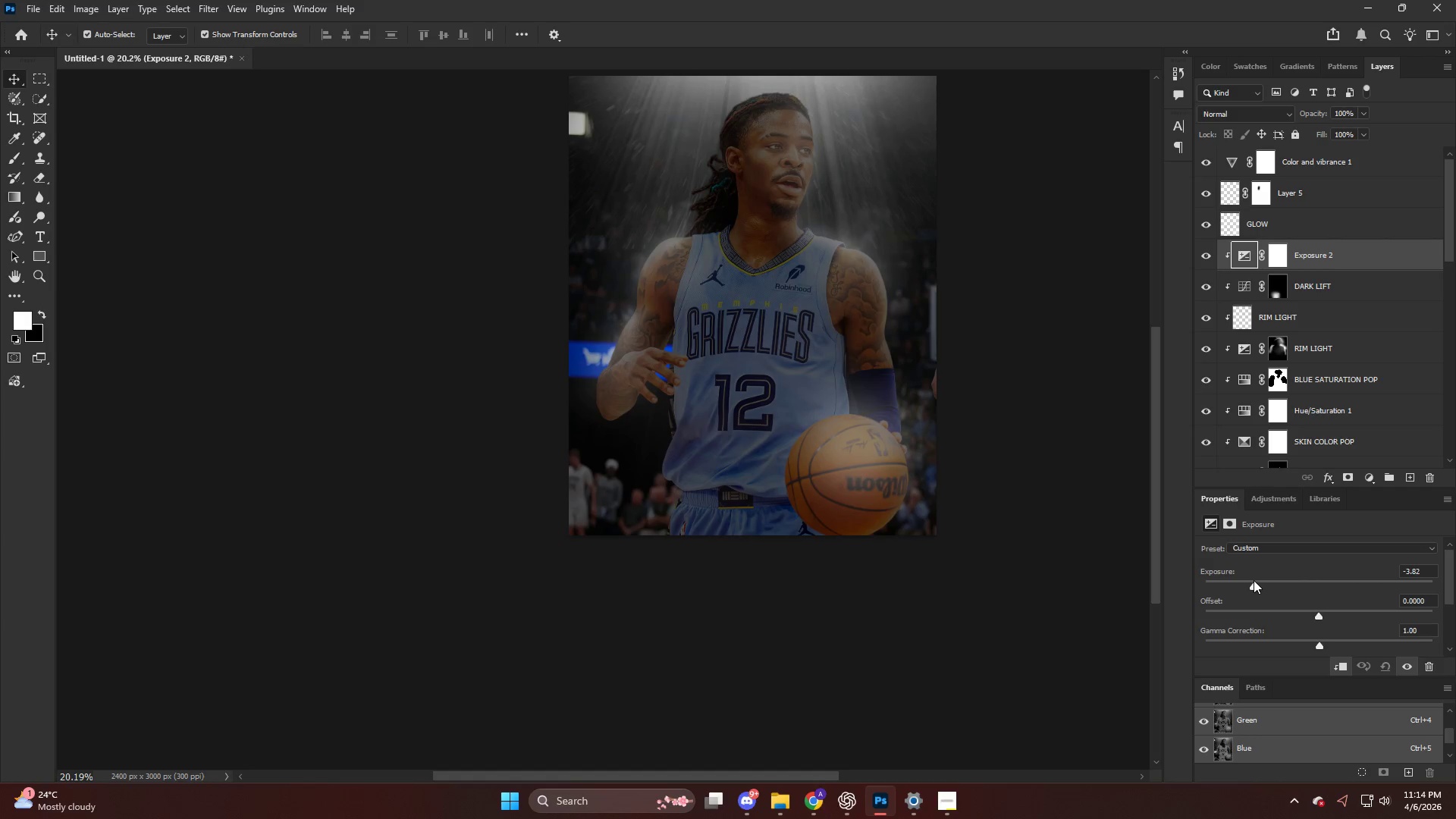 
left_click([1254, 580])
 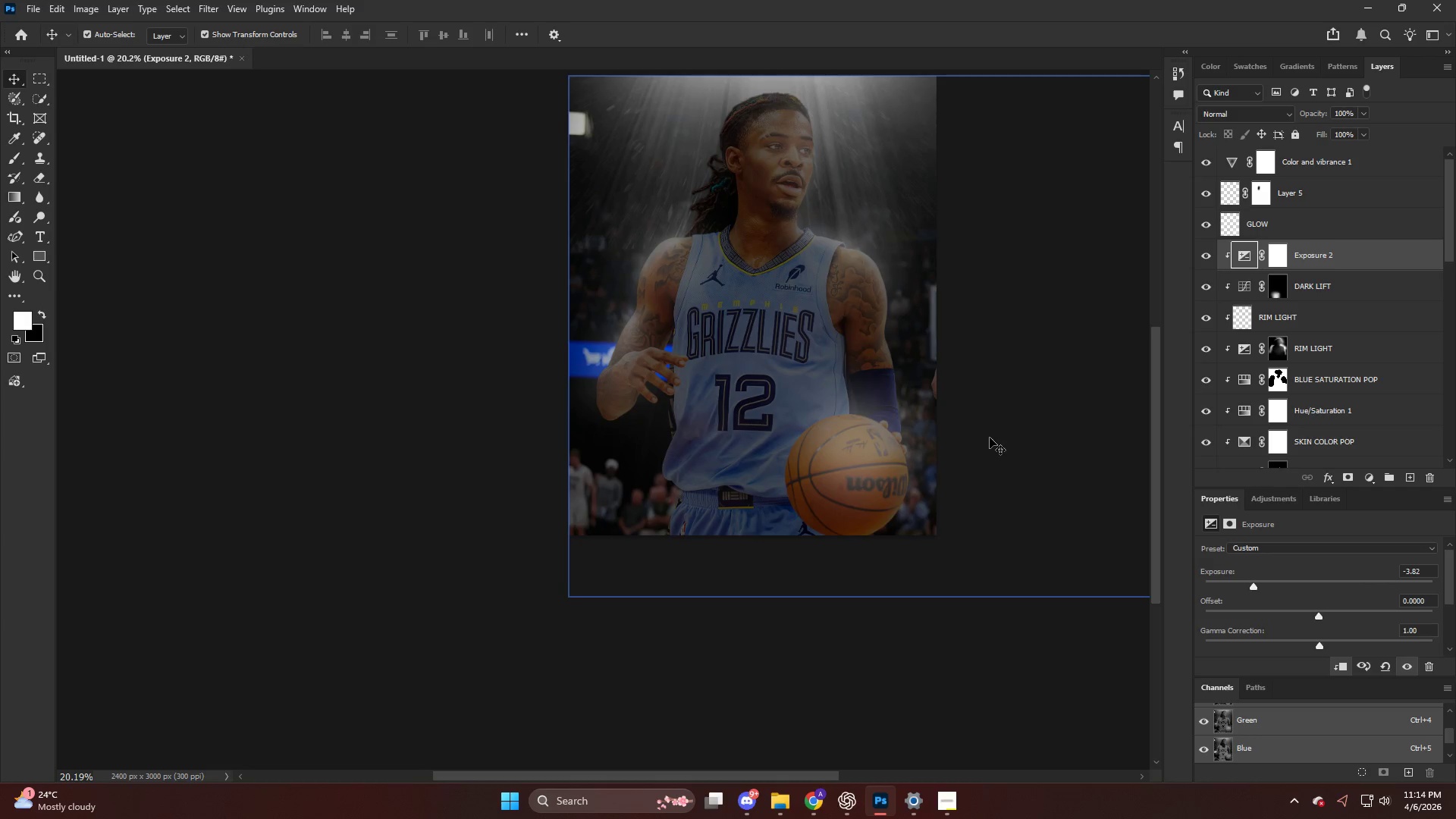 
key(Control+I)
 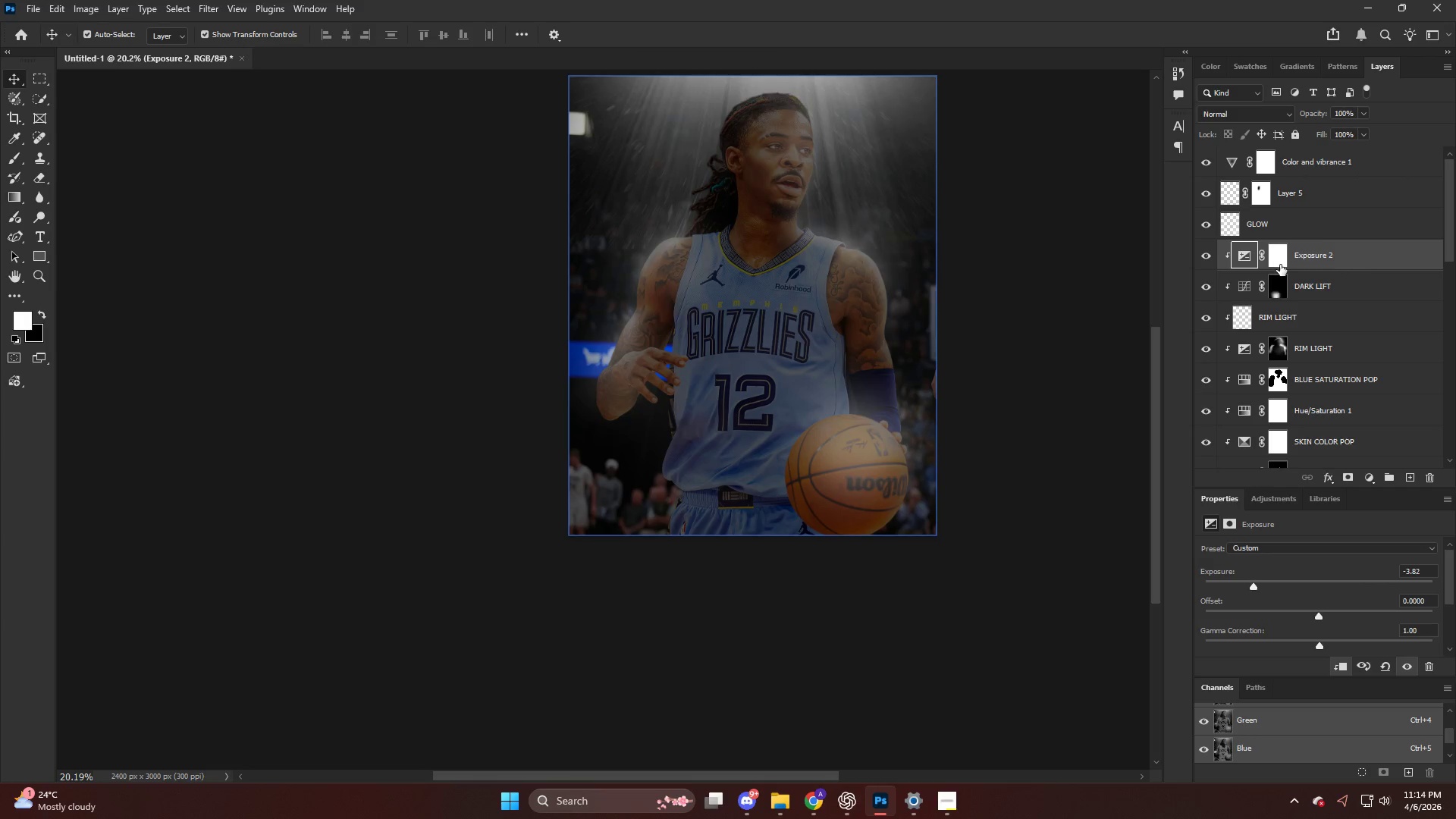 
key(Control+I)
 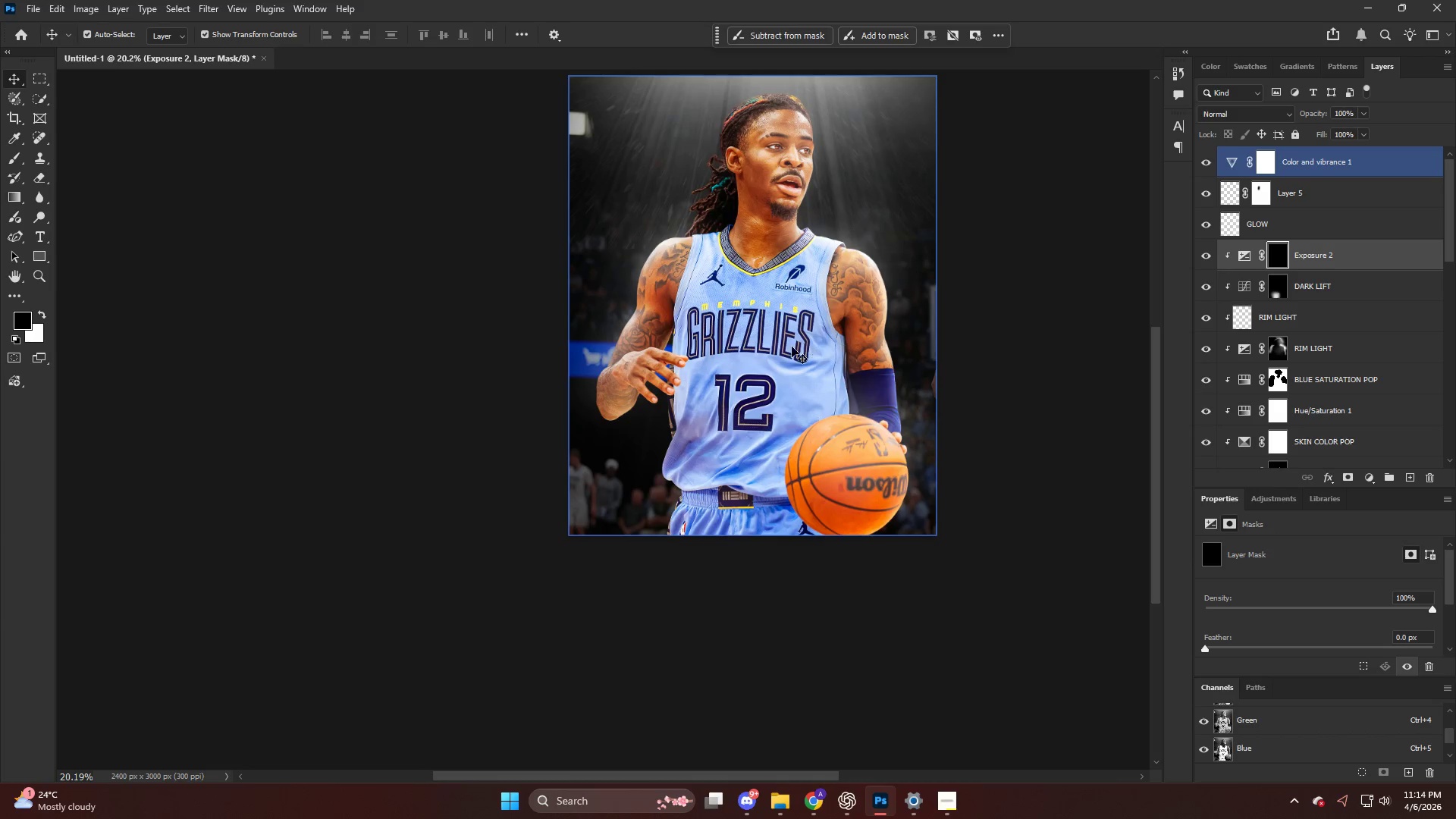 
hold_key(key=AltLeft, duration=0.33)
 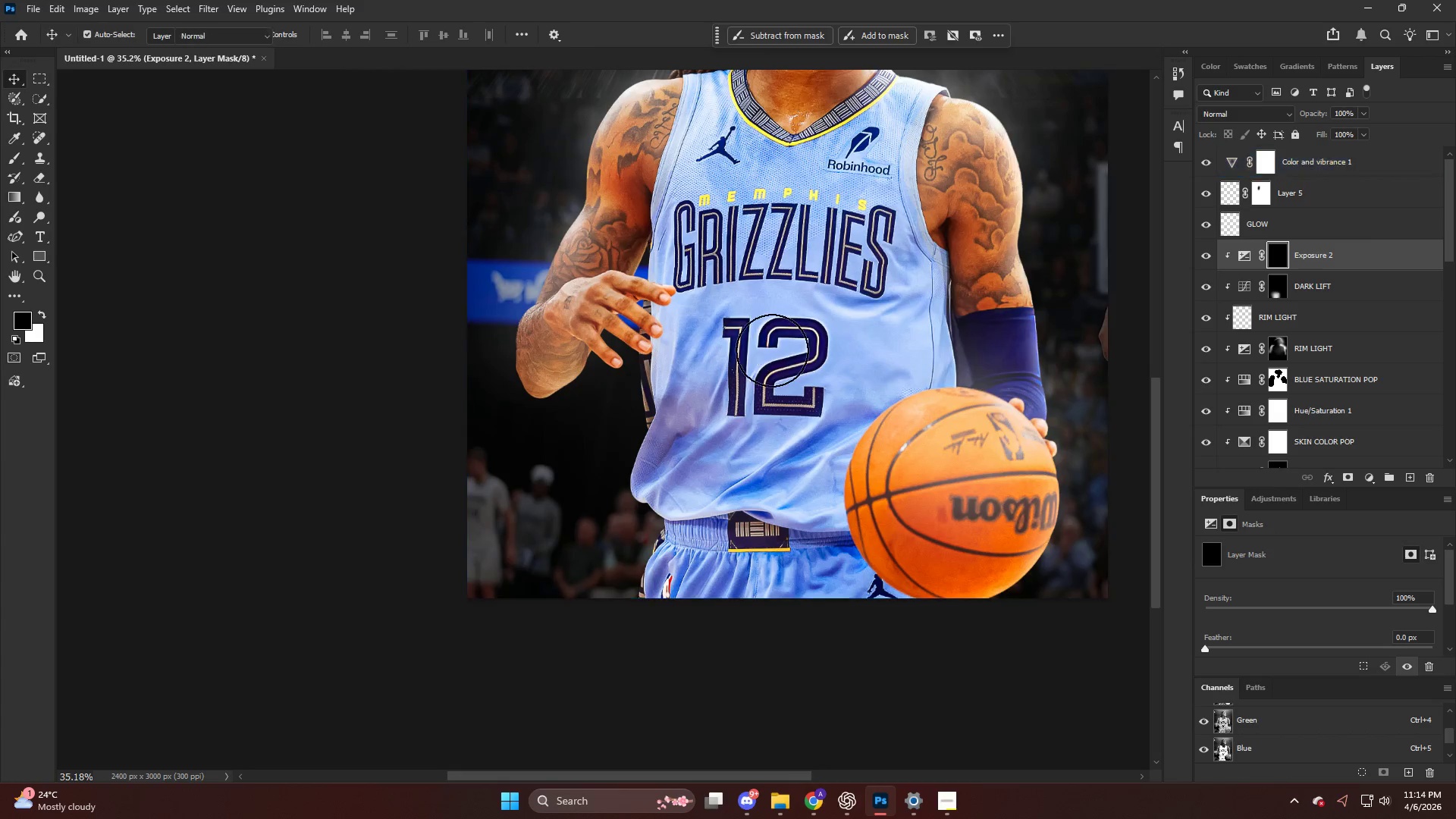 
key(B)
 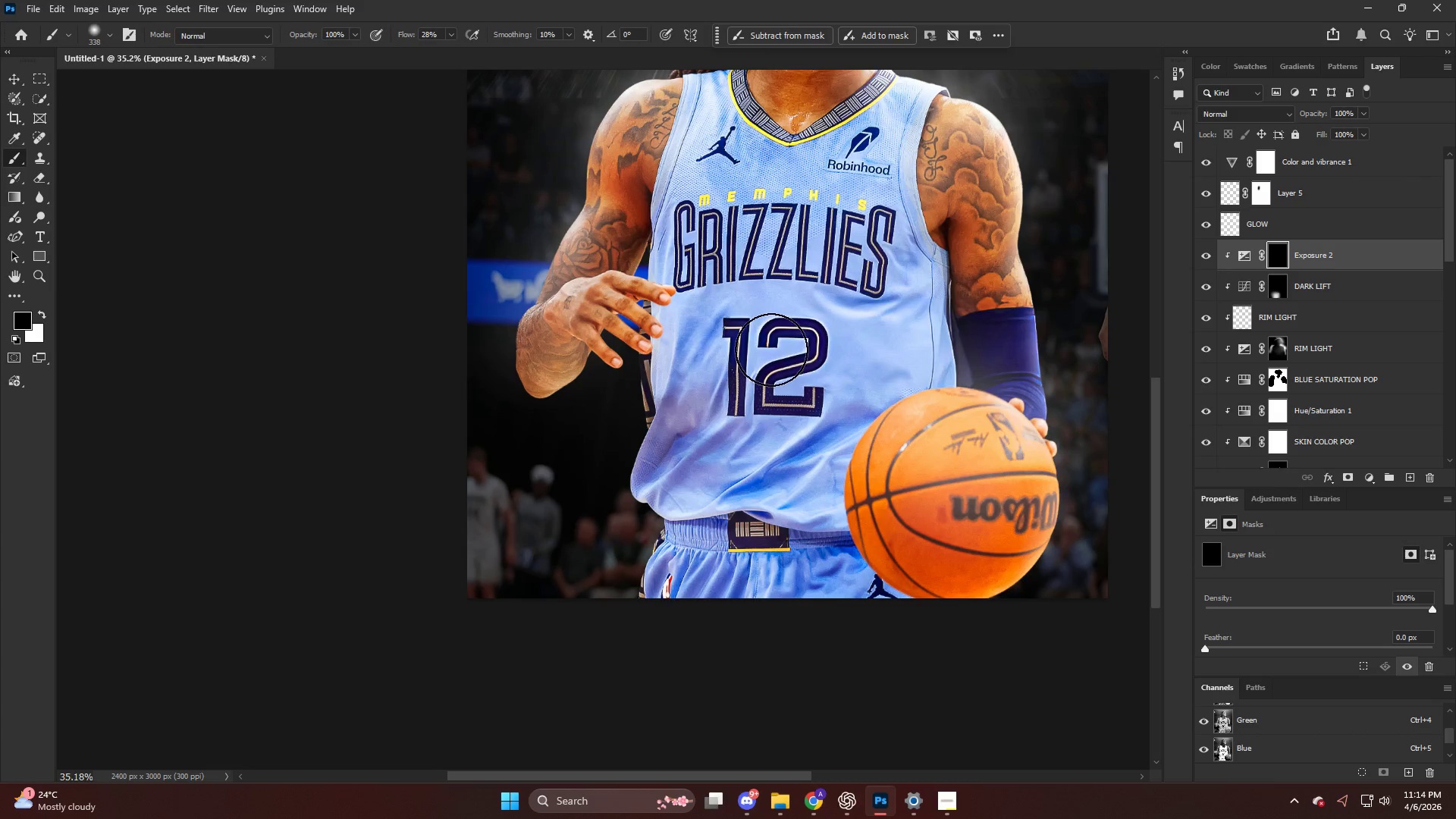 
scroll: coordinate [706, 351], scroll_direction: none, amount: 0.0
 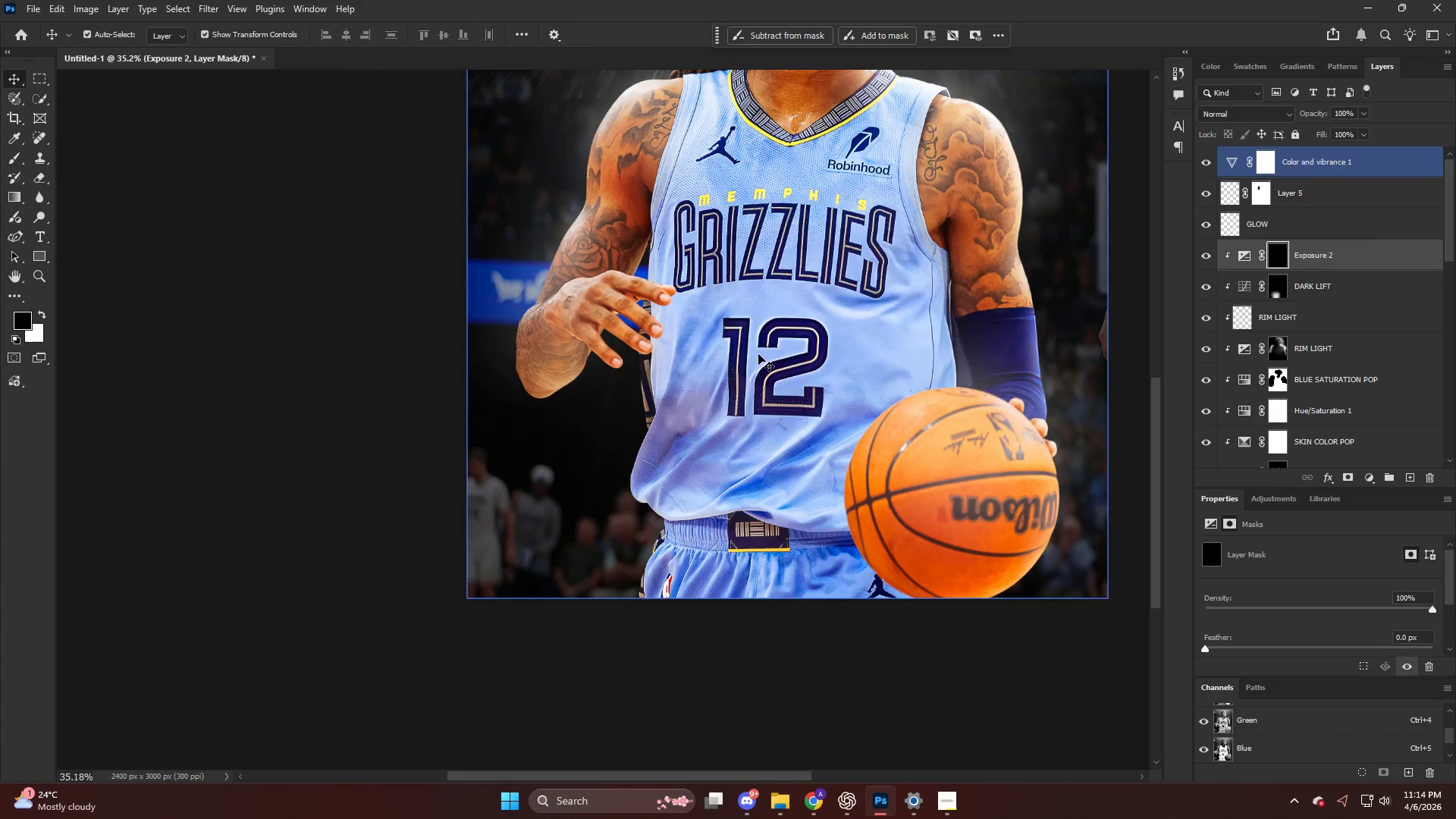 
hold_key(key=AltLeft, duration=0.45)
 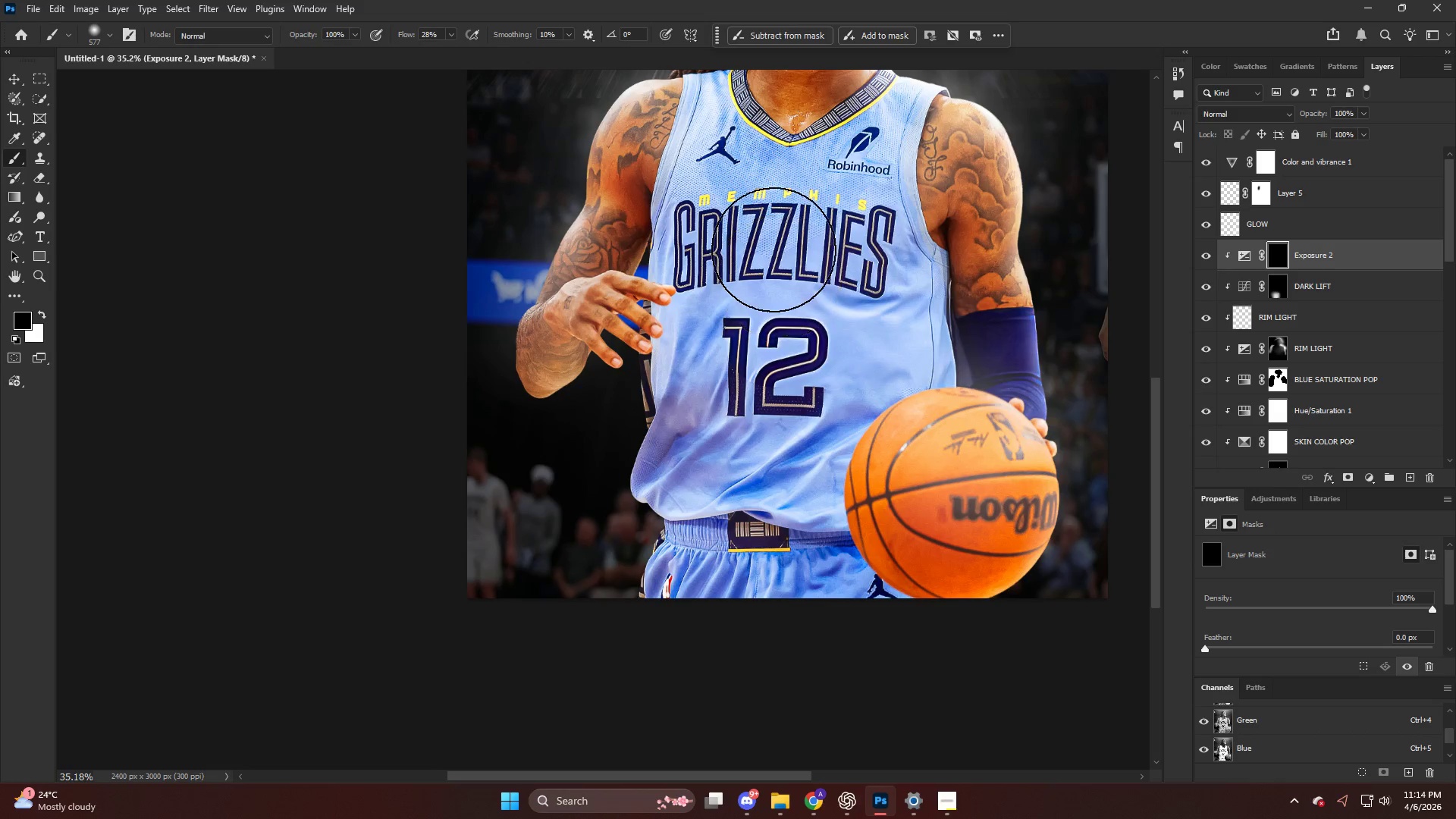 
left_click_drag(start_coordinate=[774, 255], to_coordinate=[695, 523])
 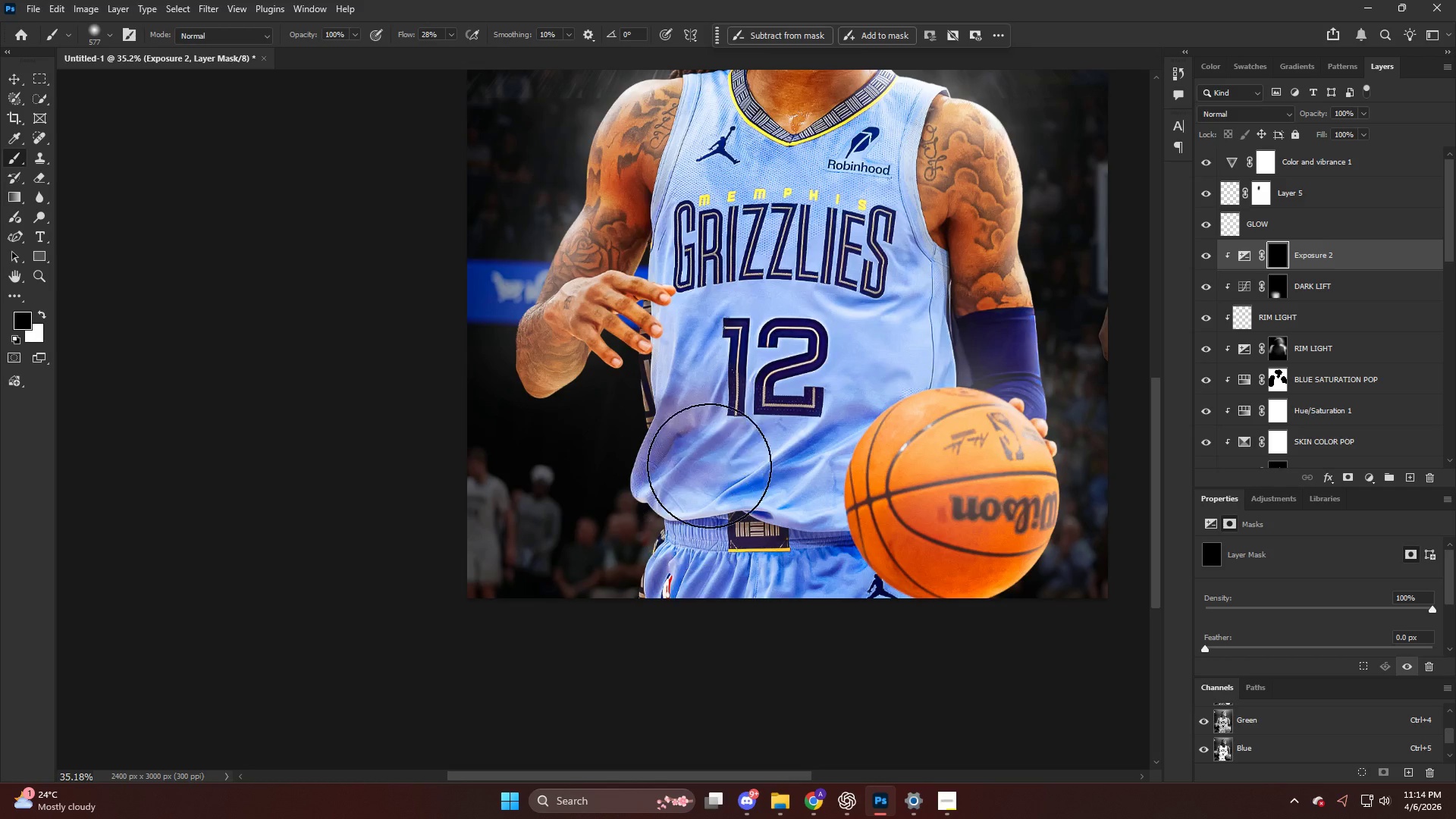 
key(X)
 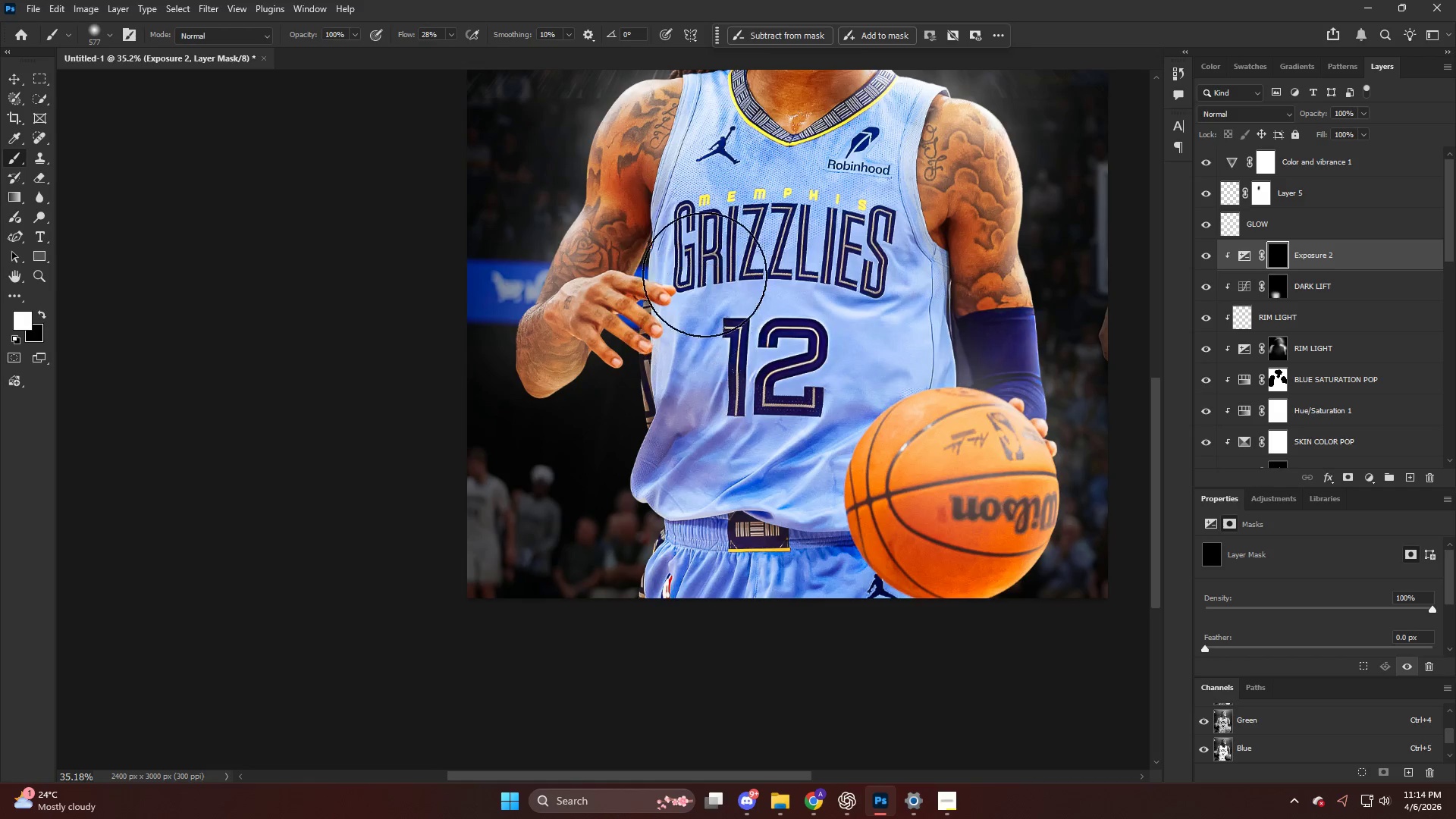 
left_click_drag(start_coordinate=[713, 268], to_coordinate=[692, 550])
 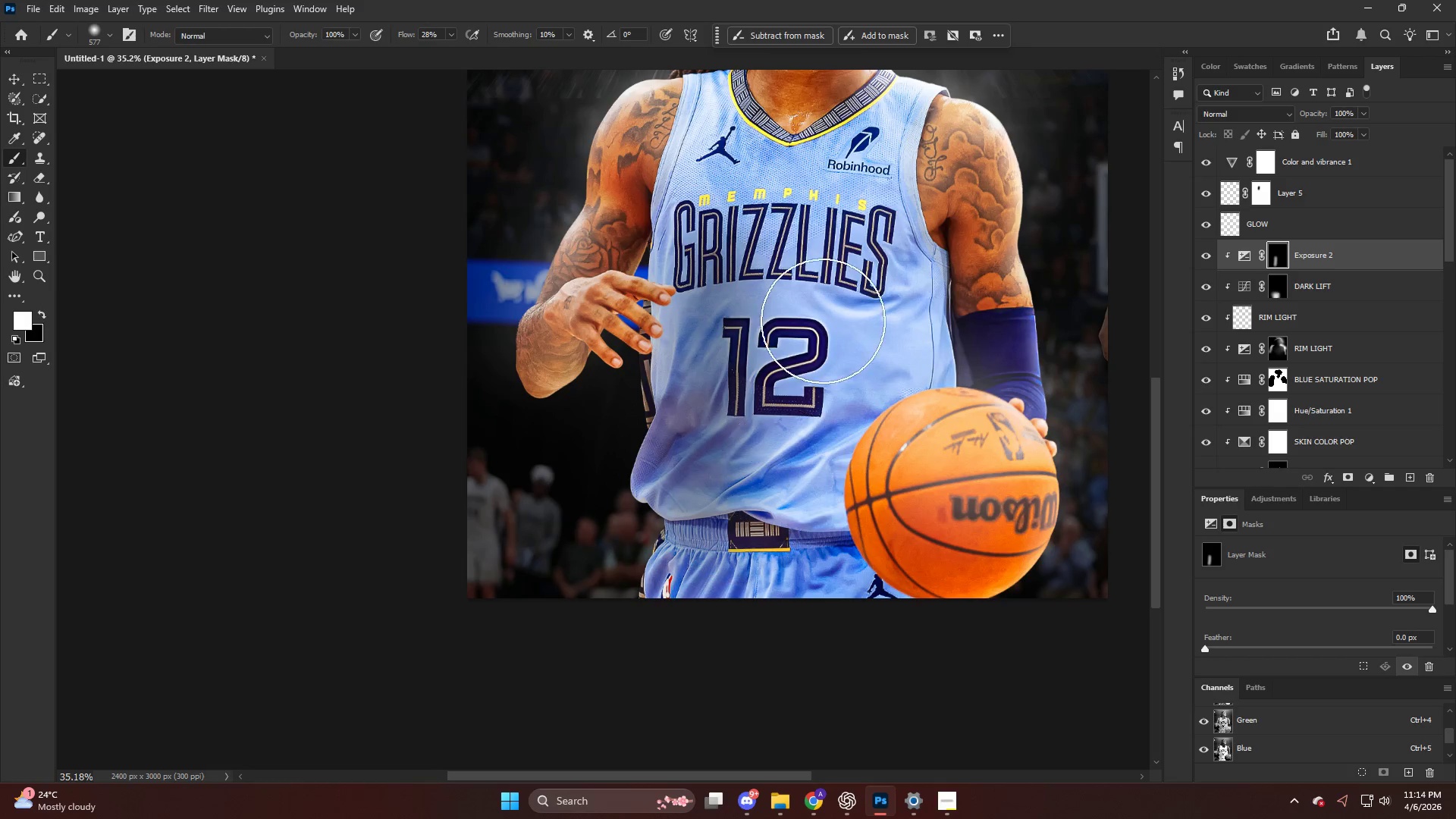 
key(Control+ControlLeft)
 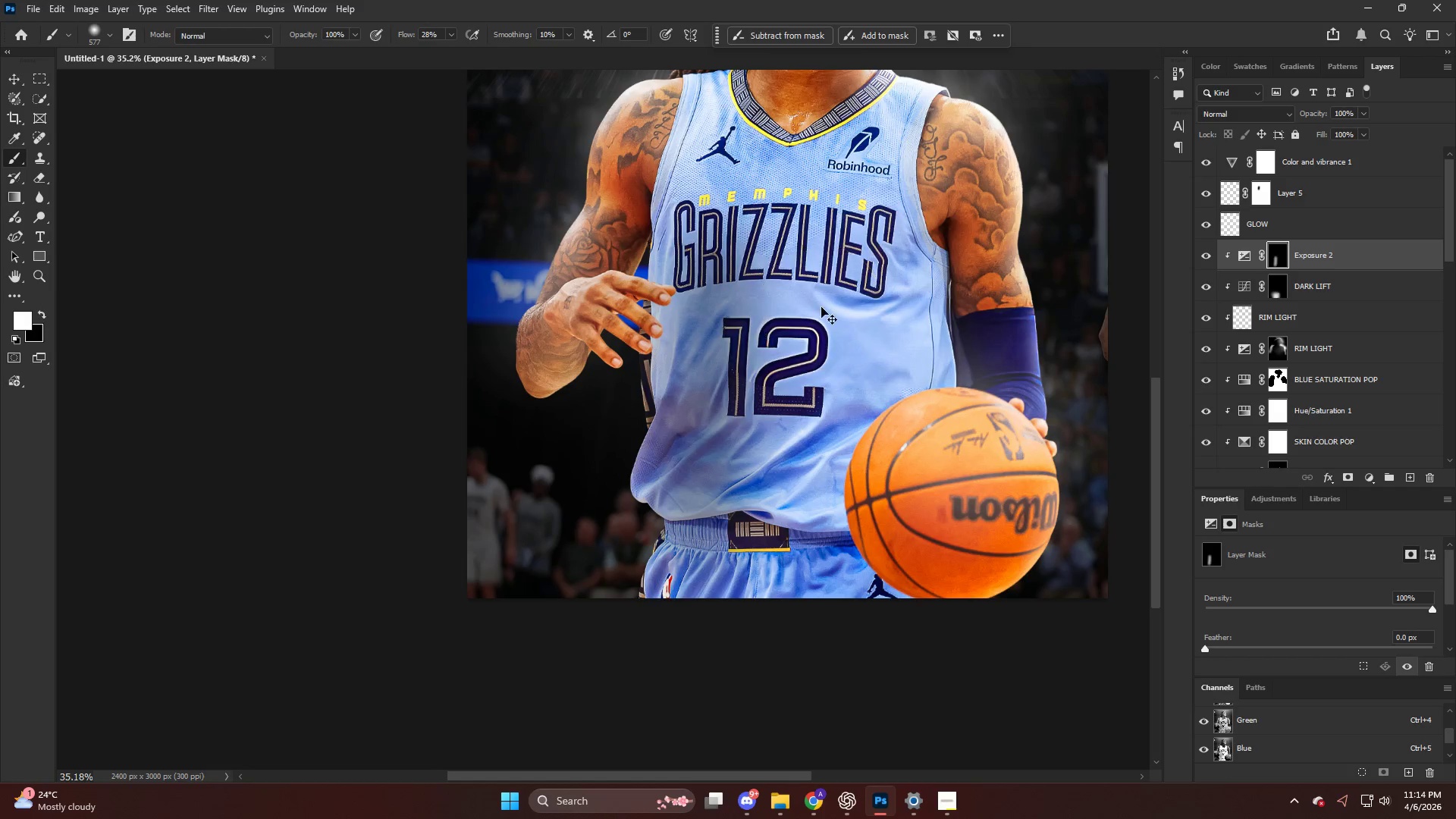 
key(Control+Z)
 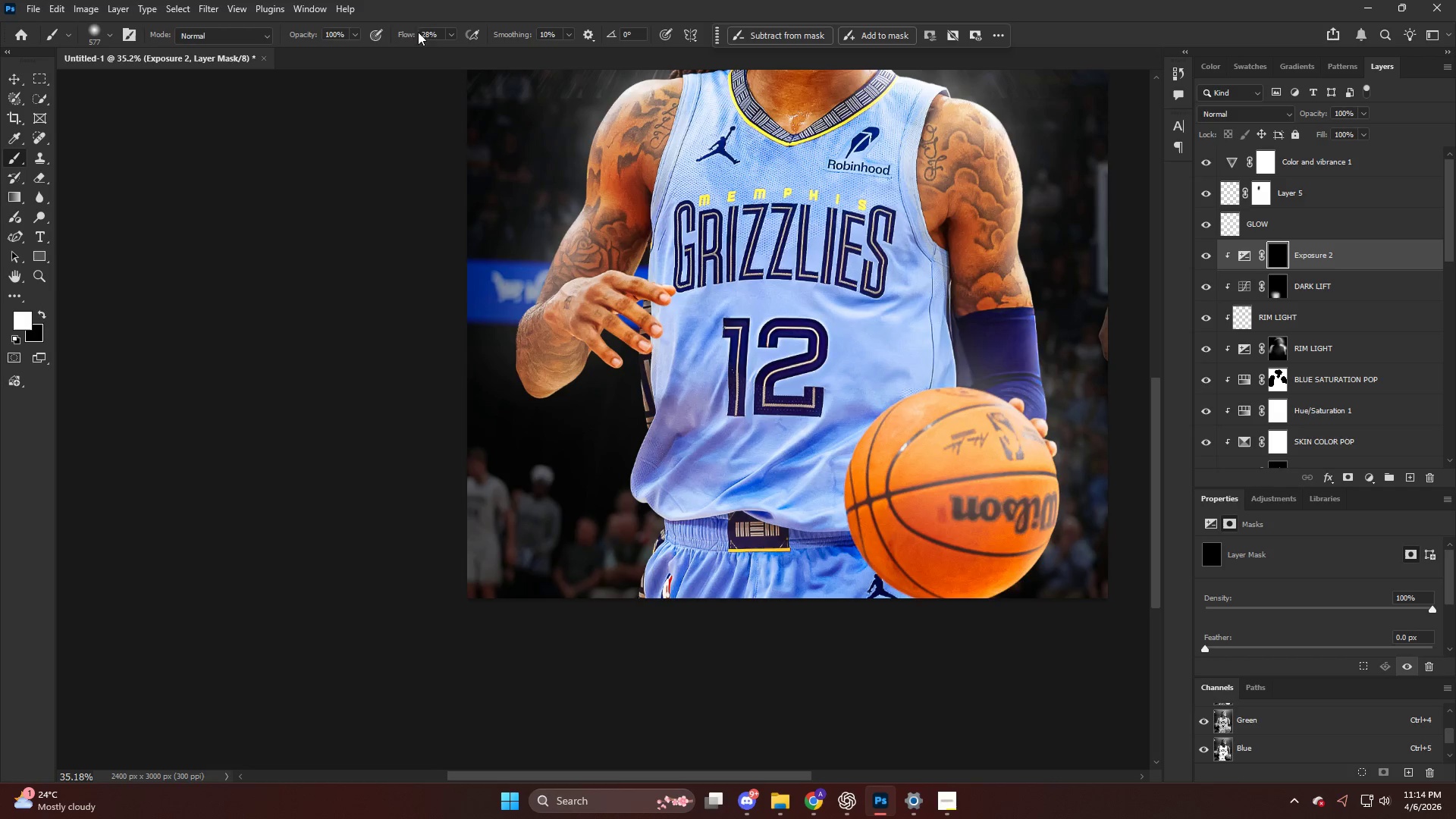 
left_click_drag(start_coordinate=[406, 35], to_coordinate=[375, 43])
 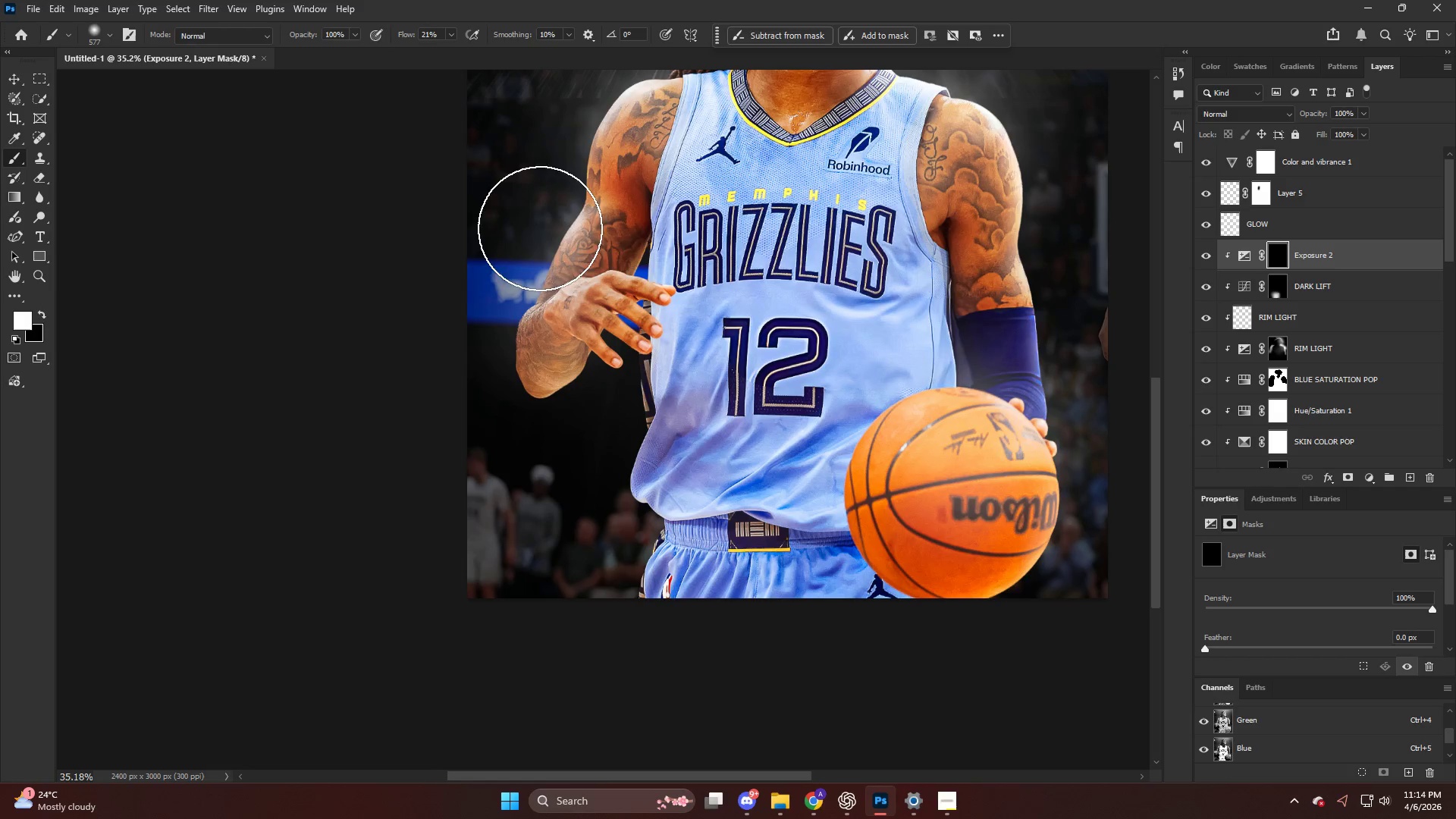 
hold_key(key=AltLeft, duration=0.38)
 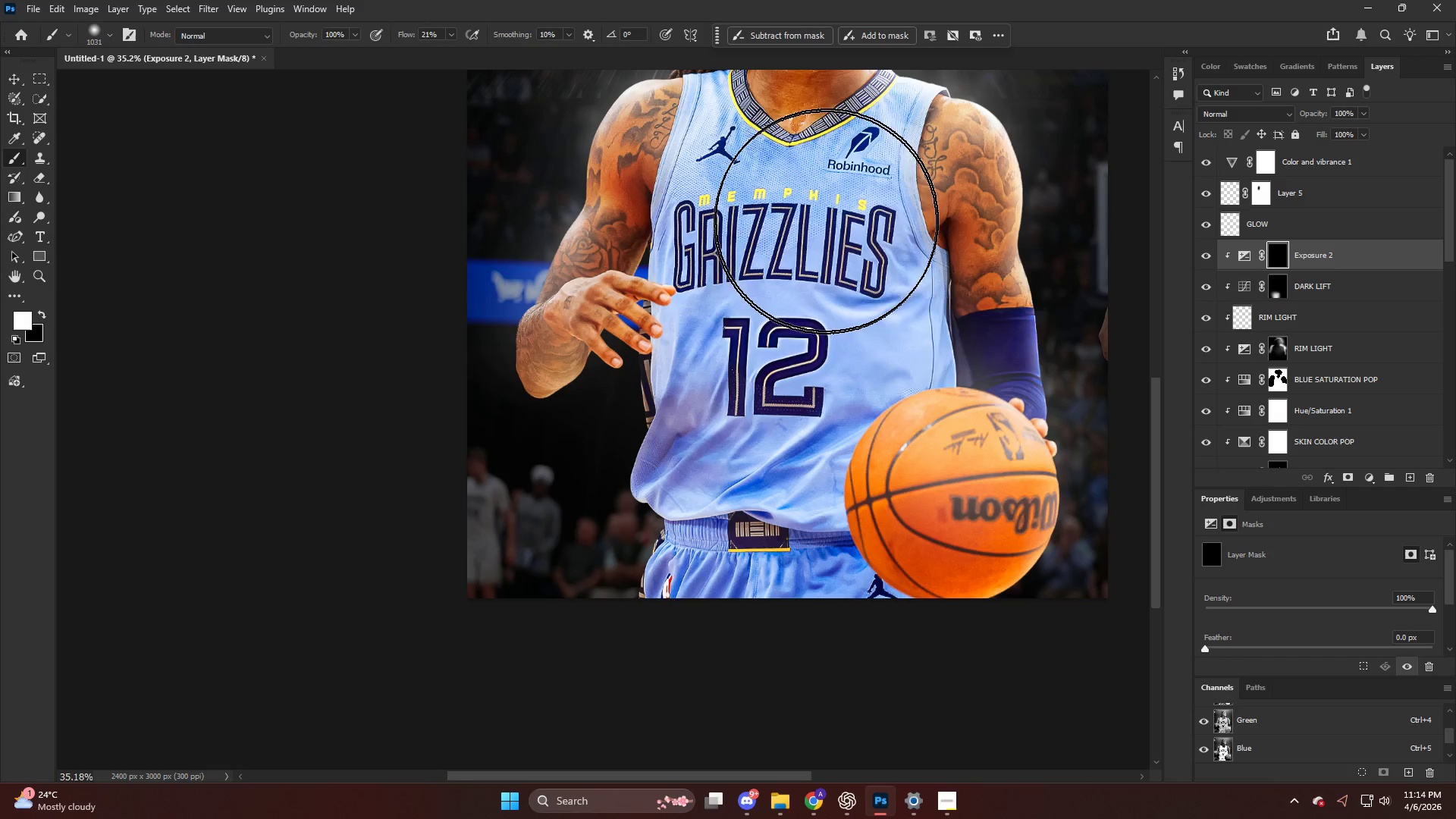 
left_click_drag(start_coordinate=[832, 235], to_coordinate=[761, 637])
 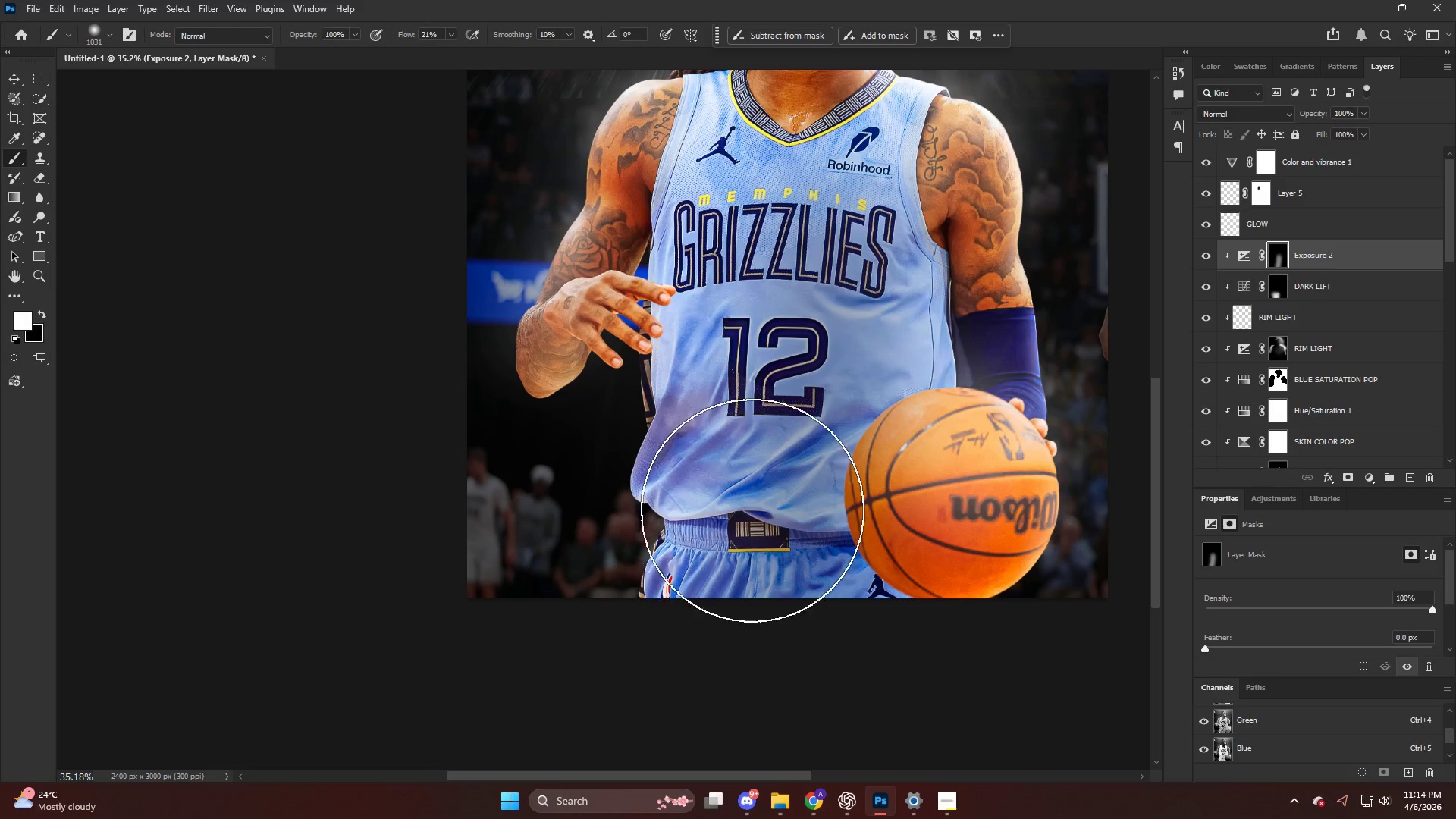 
left_click_drag(start_coordinate=[750, 529], to_coordinate=[600, 777])
 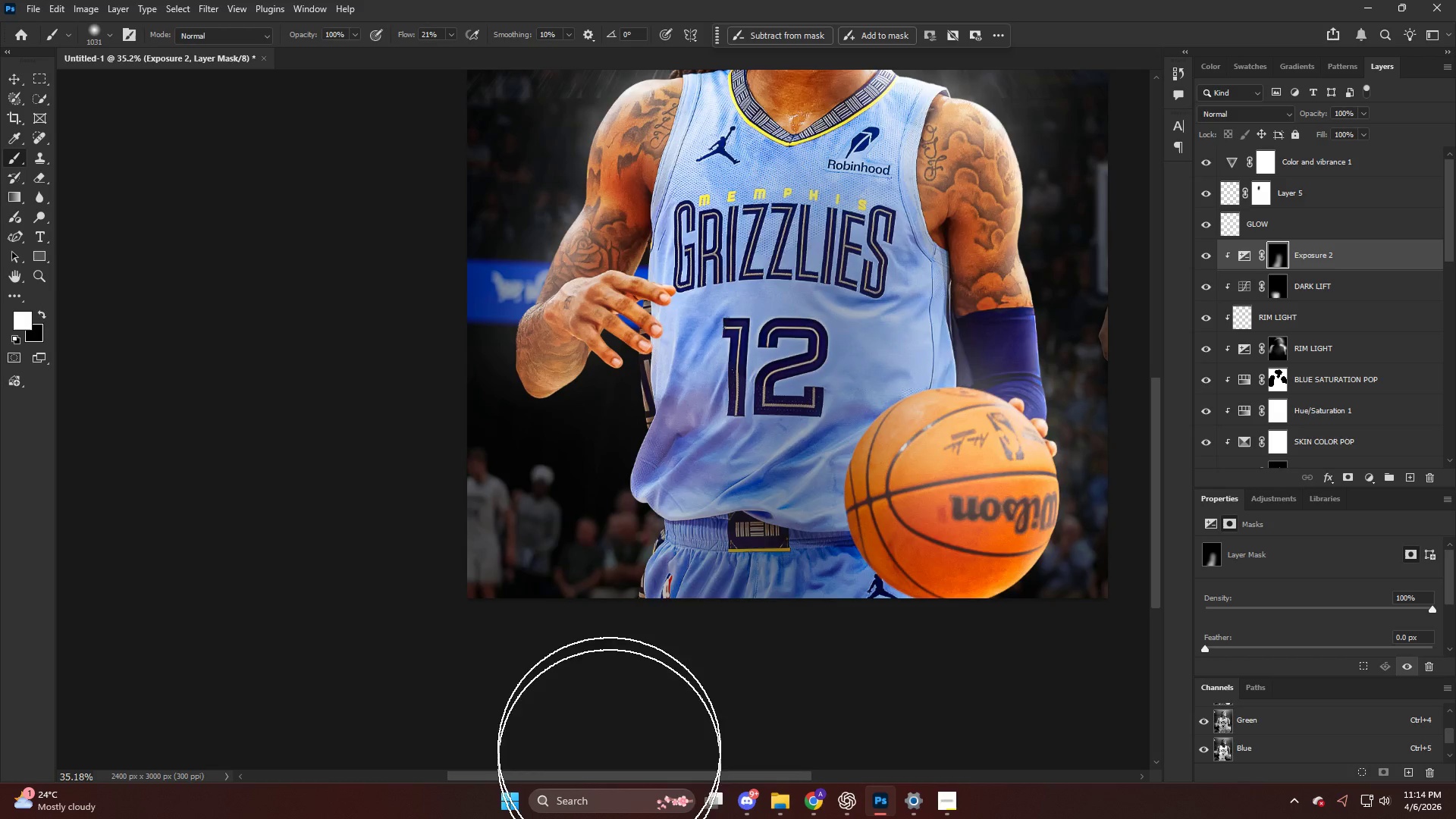 
hold_key(key=AltLeft, duration=0.41)
 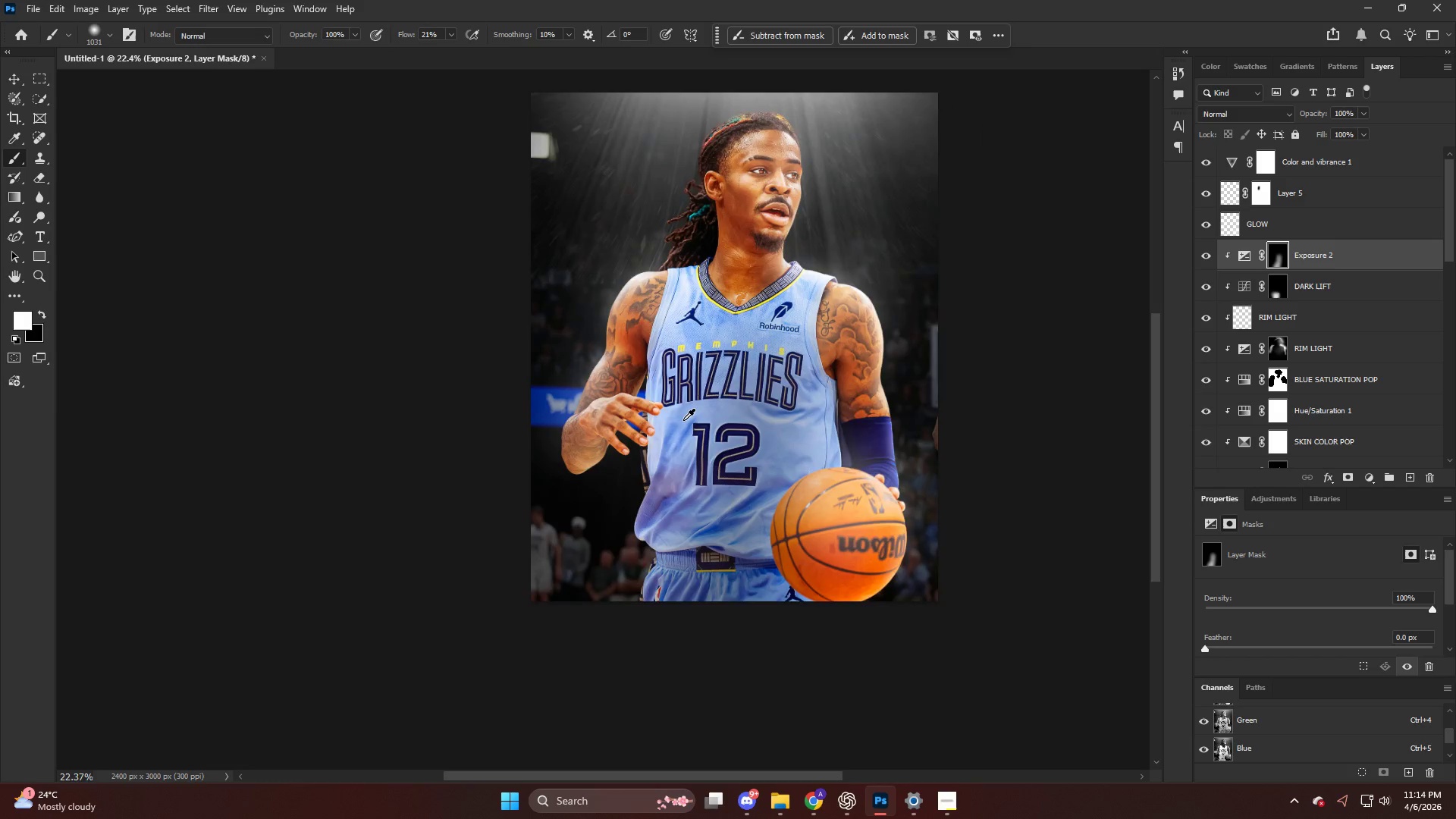 
hold_key(key=AltLeft, duration=0.47)
 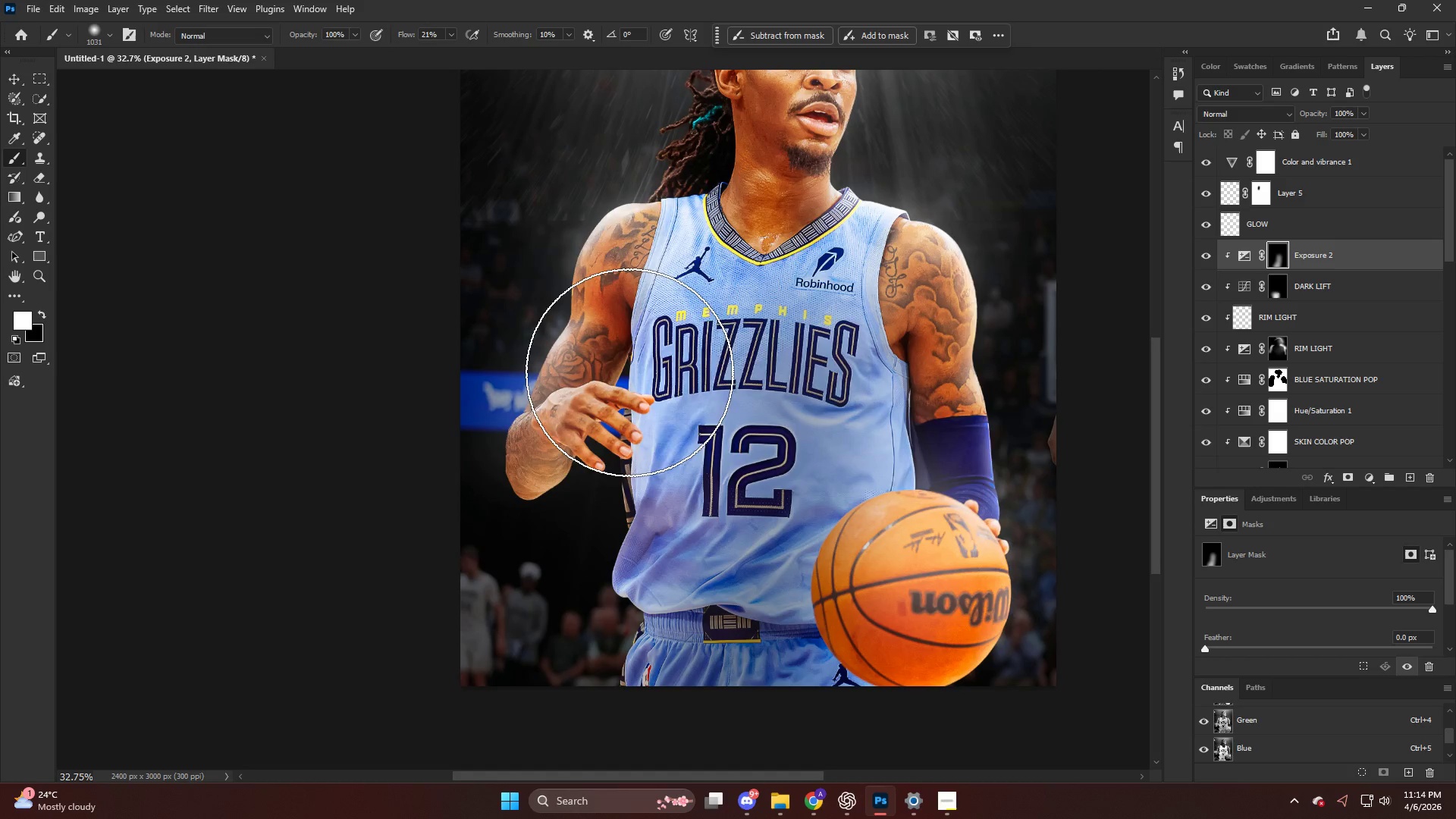 
key(X)
 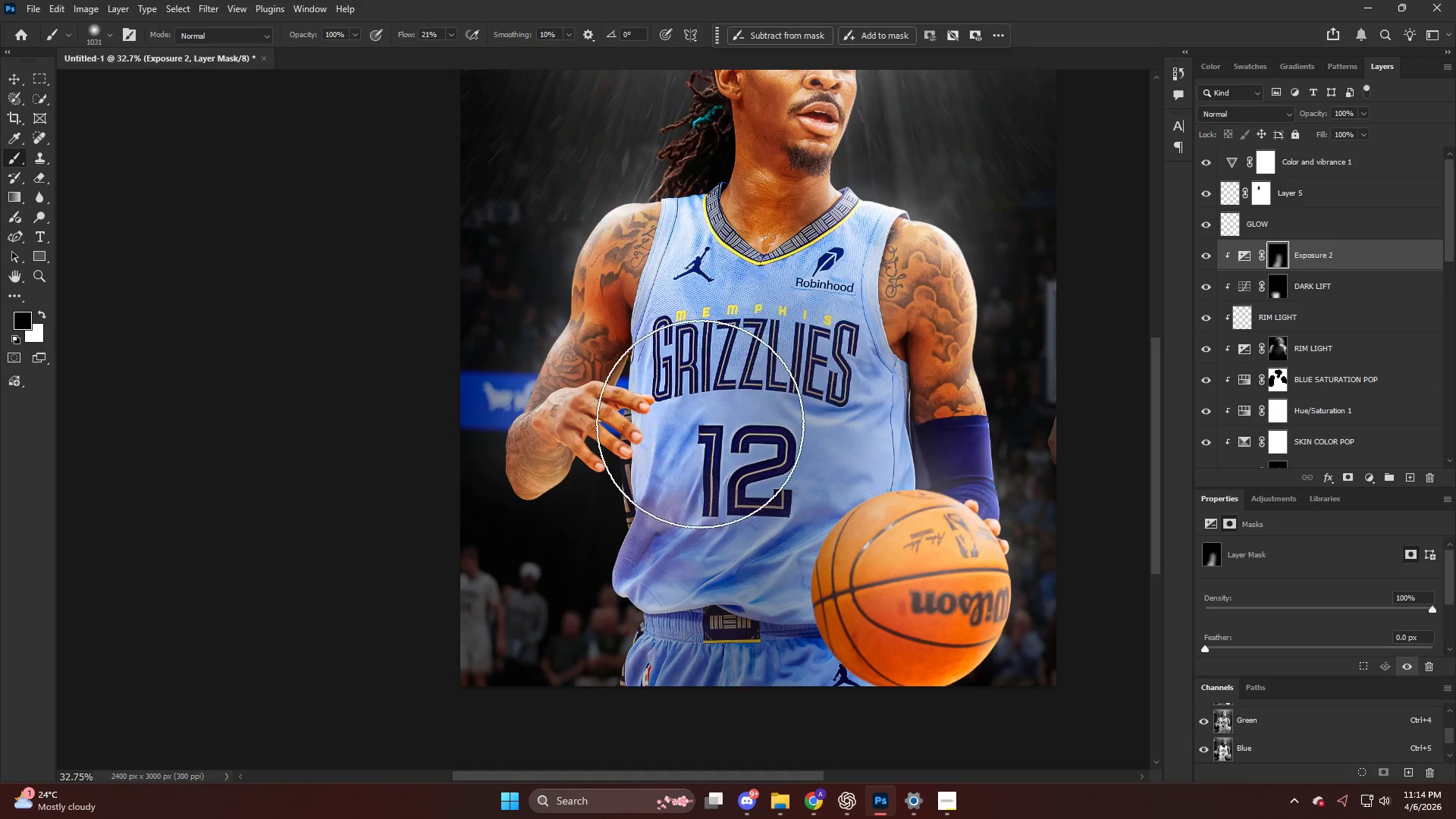 
scroll: coordinate [683, 420], scroll_direction: down, amount: 1.0
 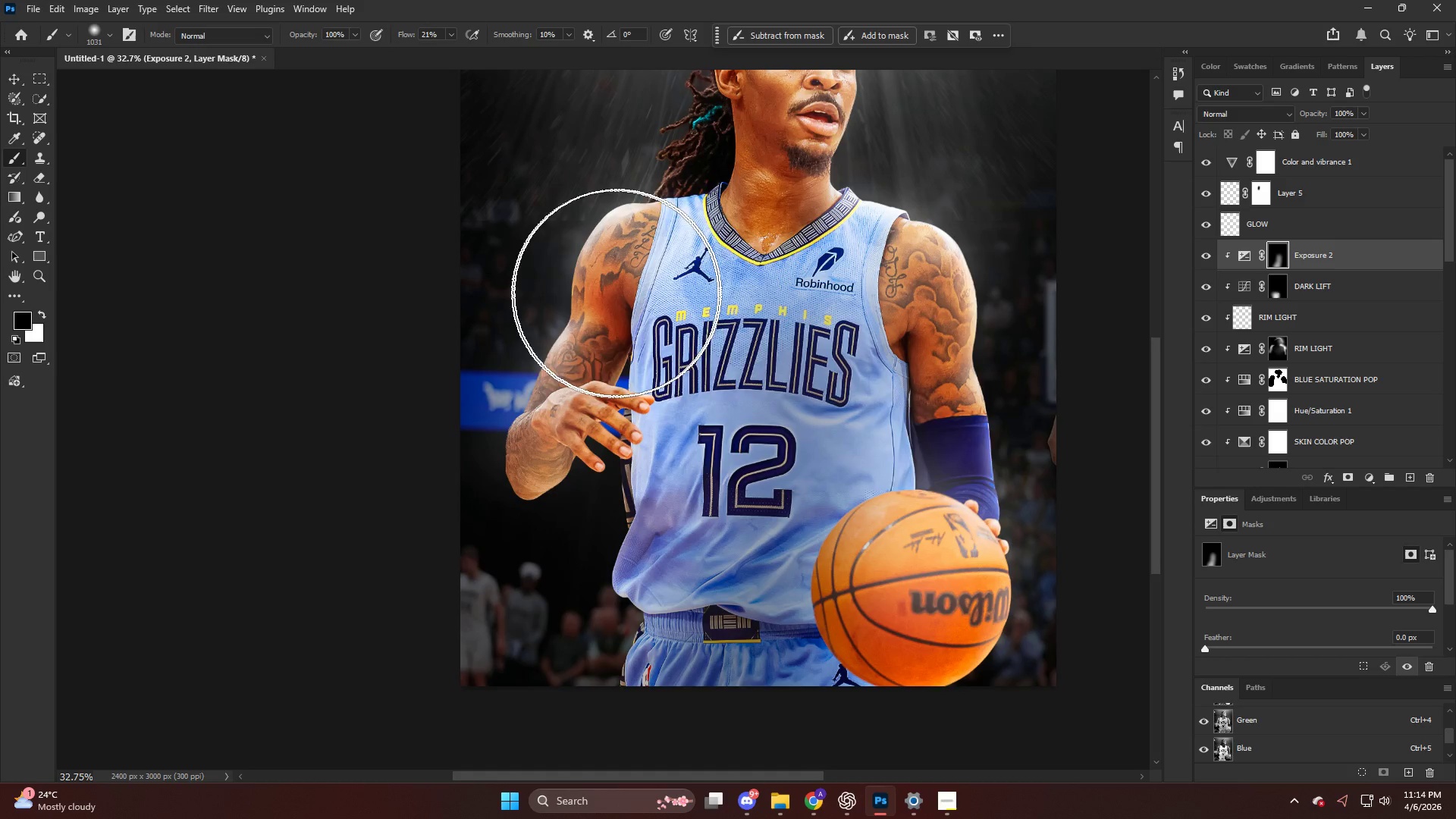 
left_click_drag(start_coordinate=[691, 447], to_coordinate=[682, 546])
 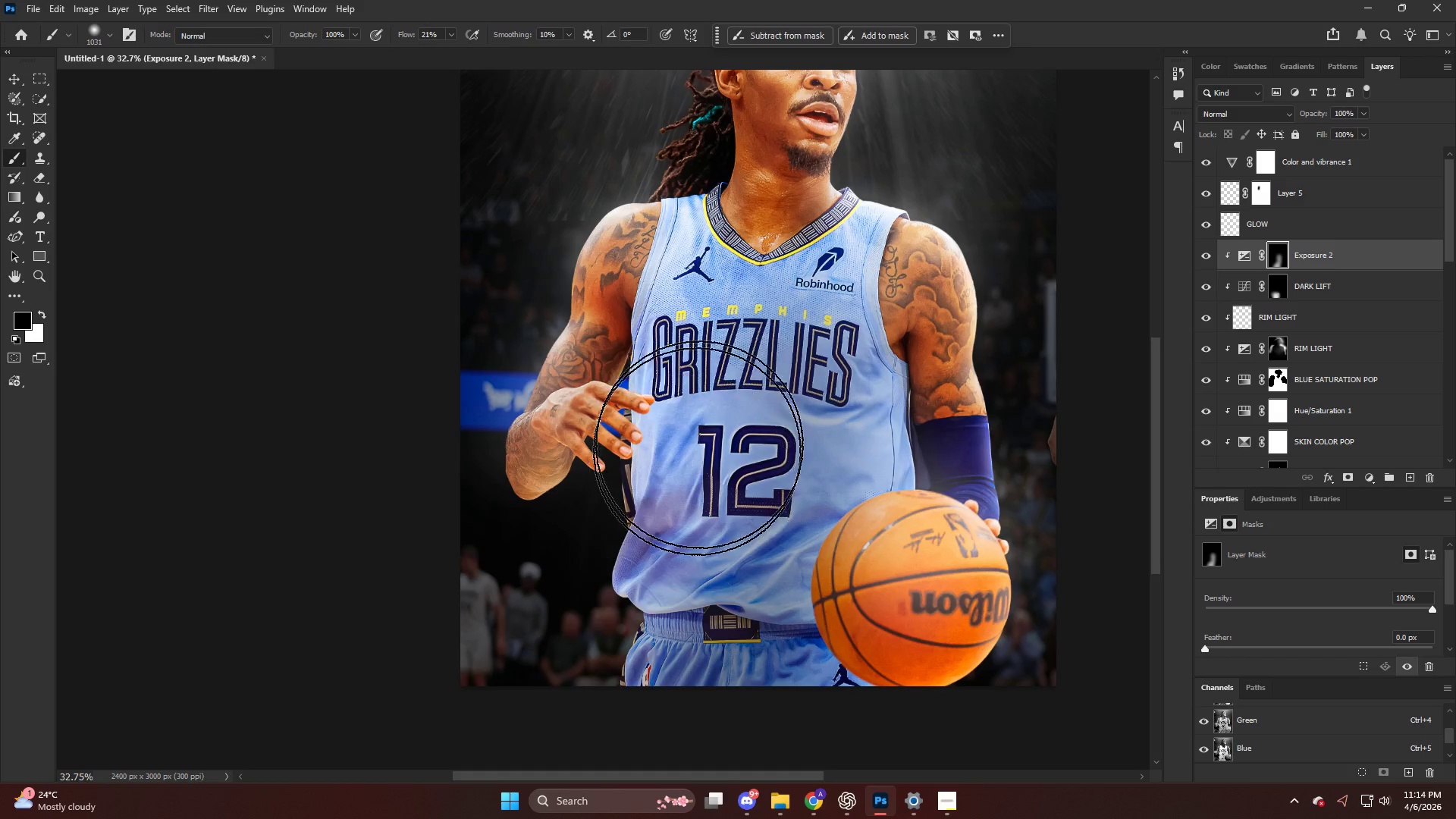 
key(X)
 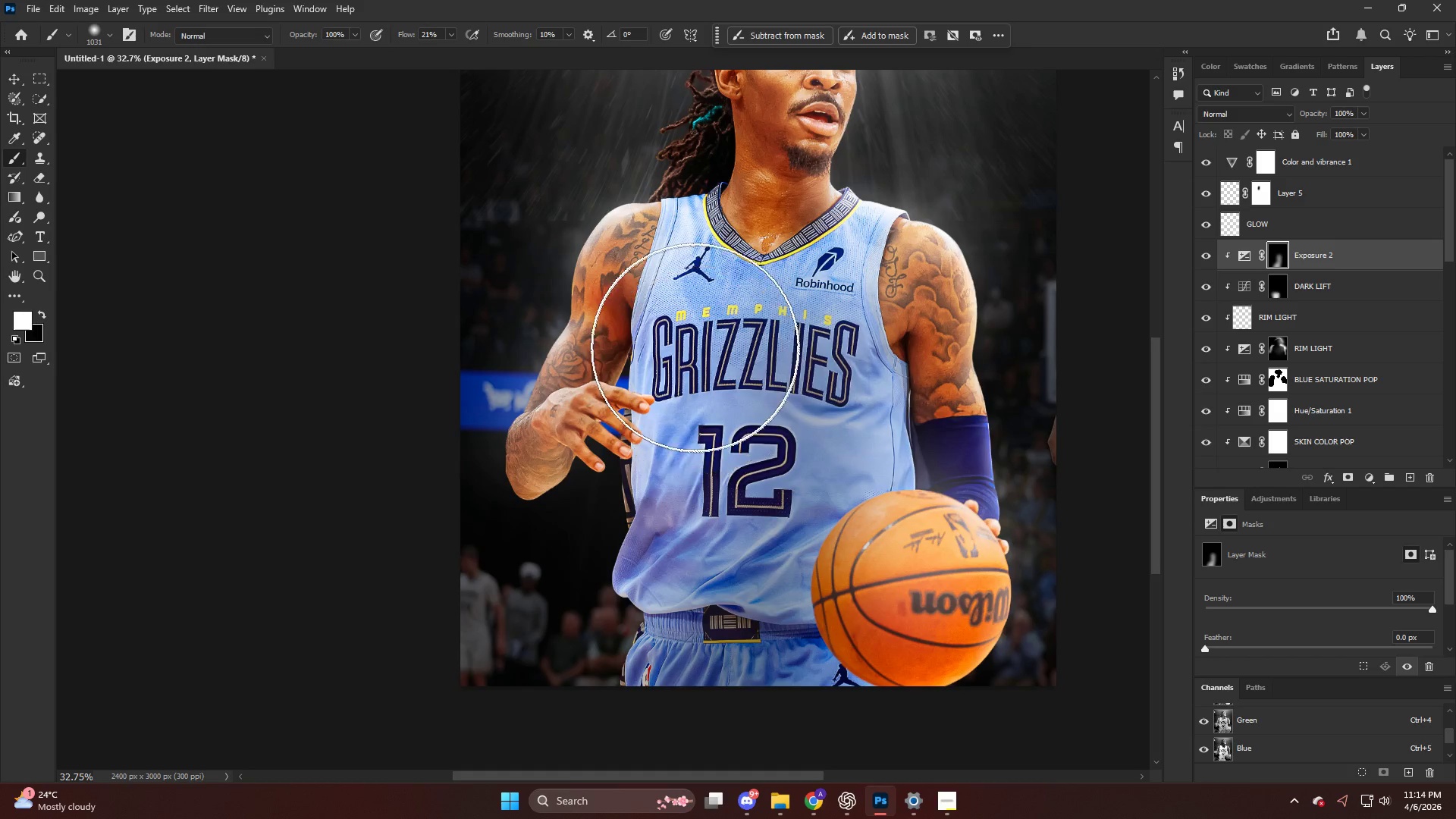 
left_click_drag(start_coordinate=[694, 353], to_coordinate=[657, 624])
 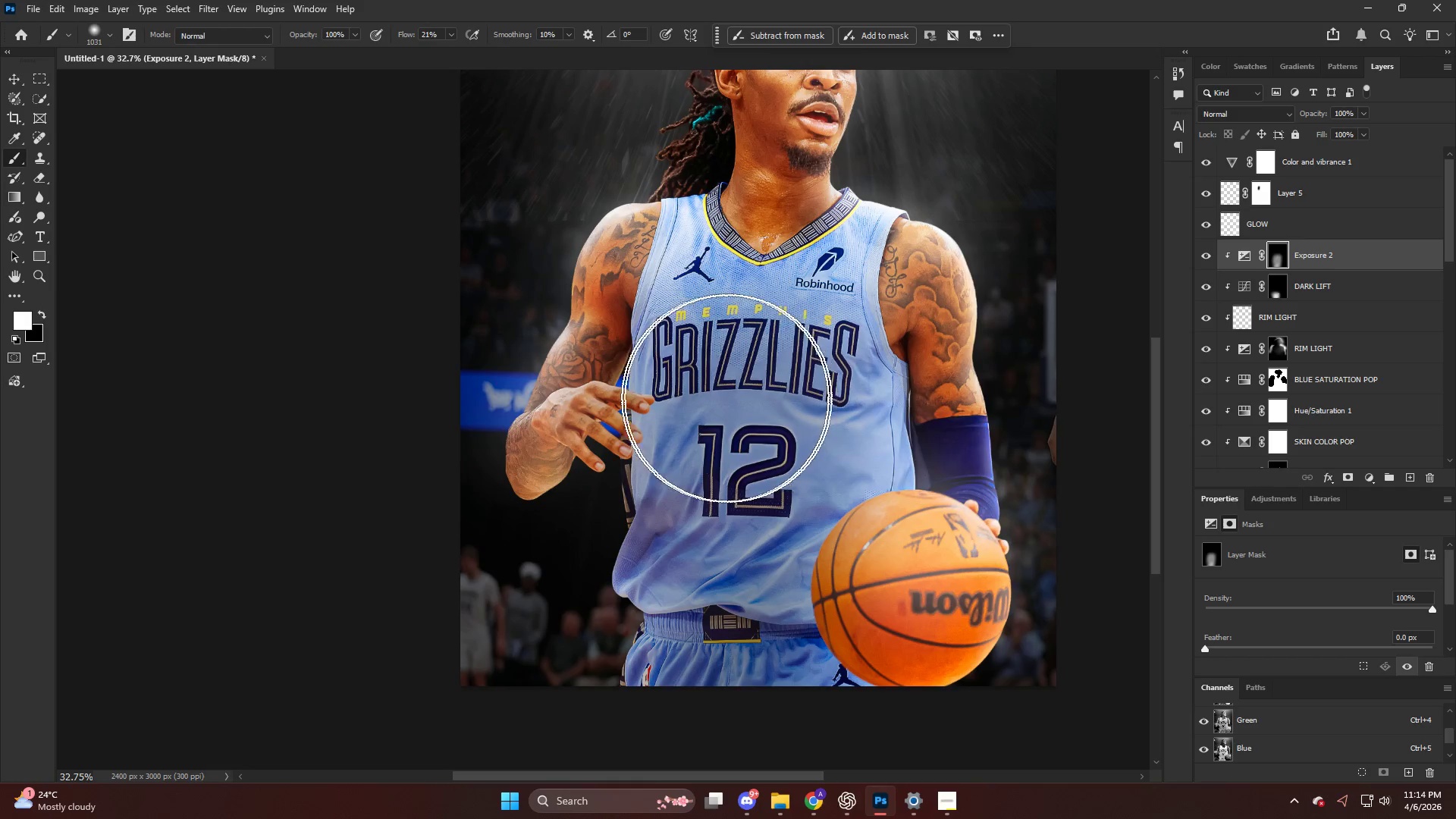 
left_click_drag(start_coordinate=[853, 408], to_coordinate=[839, 432])
 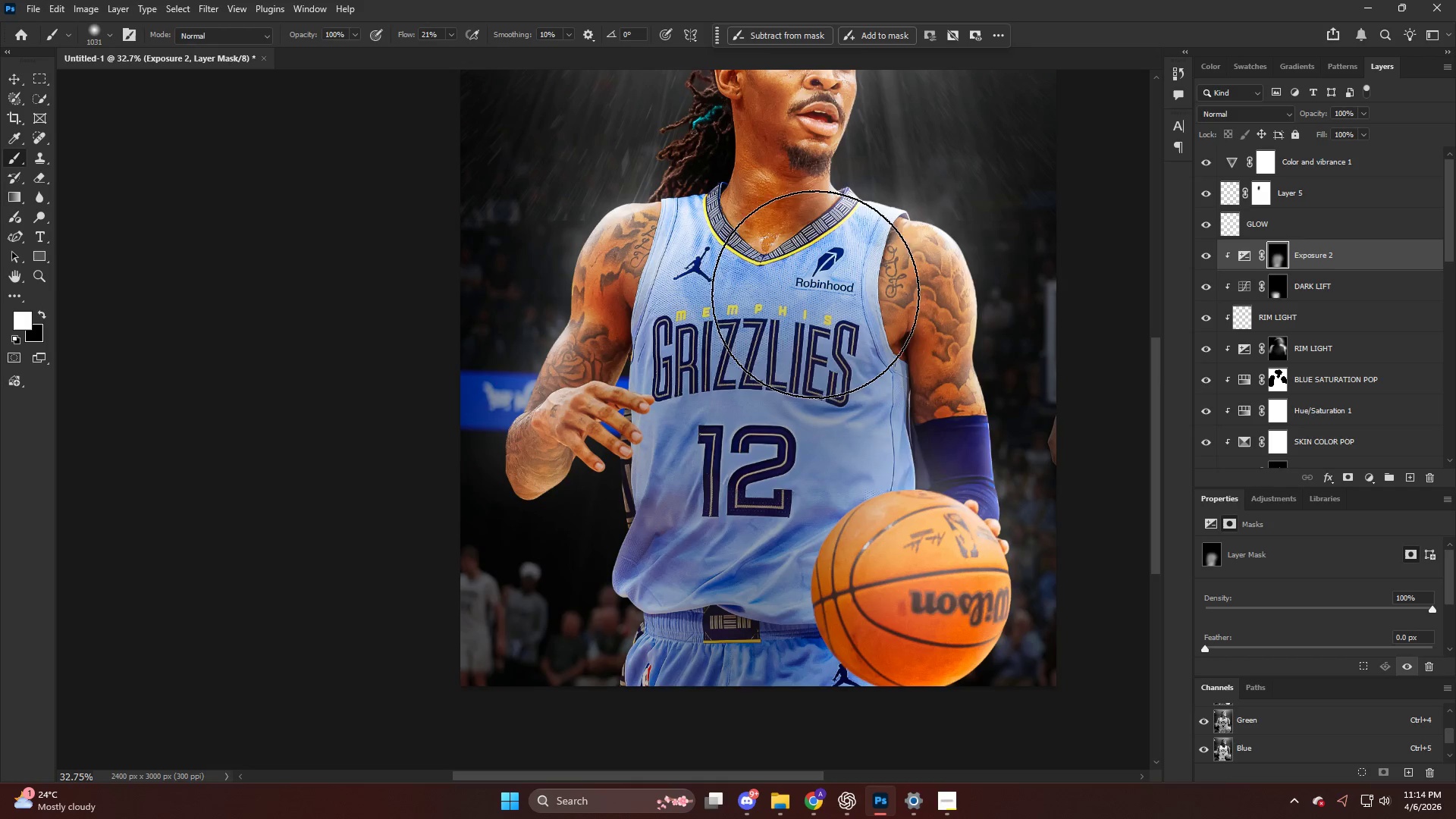 
key(X)
 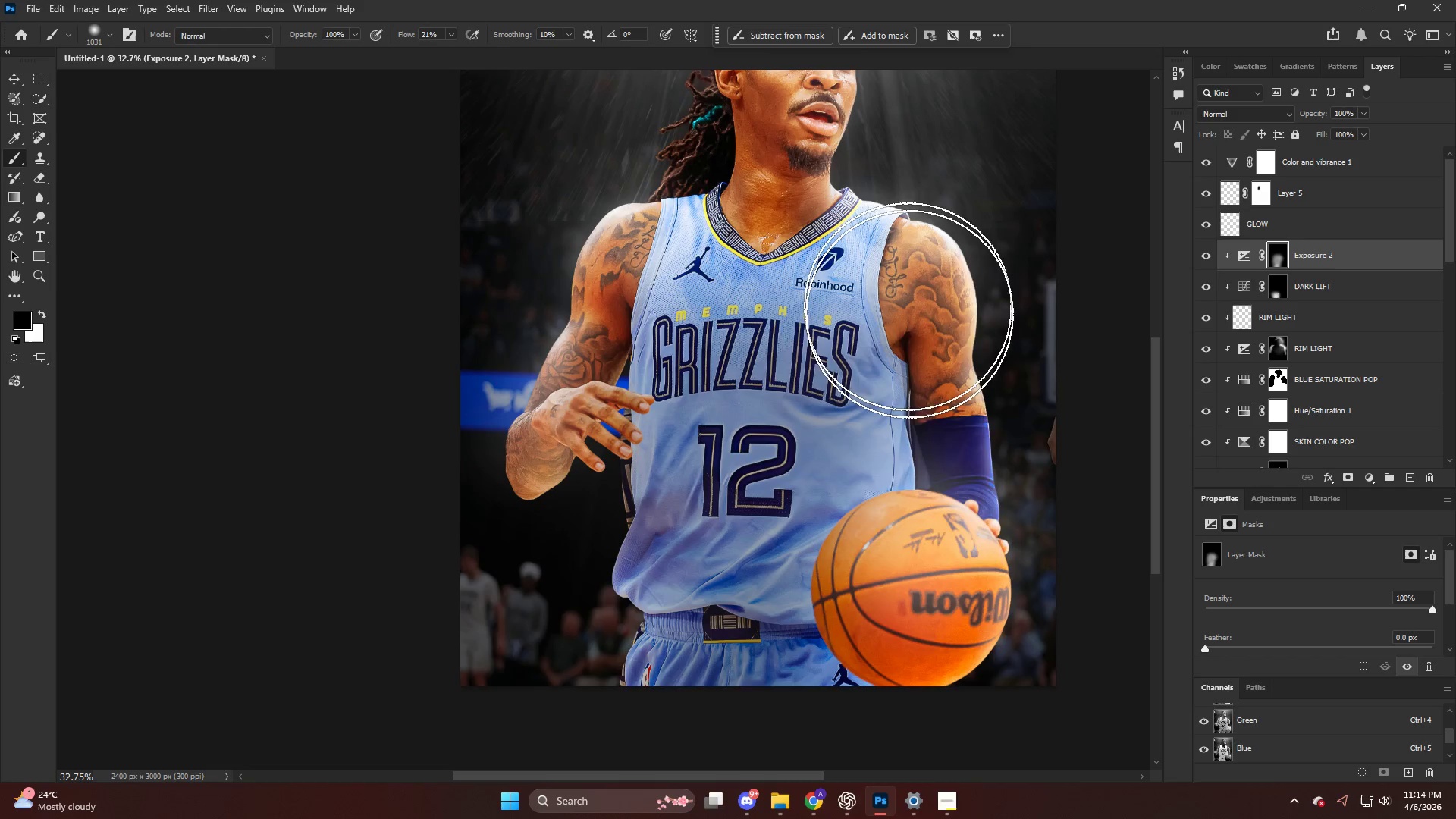 
left_click_drag(start_coordinate=[912, 322], to_coordinate=[961, 536])
 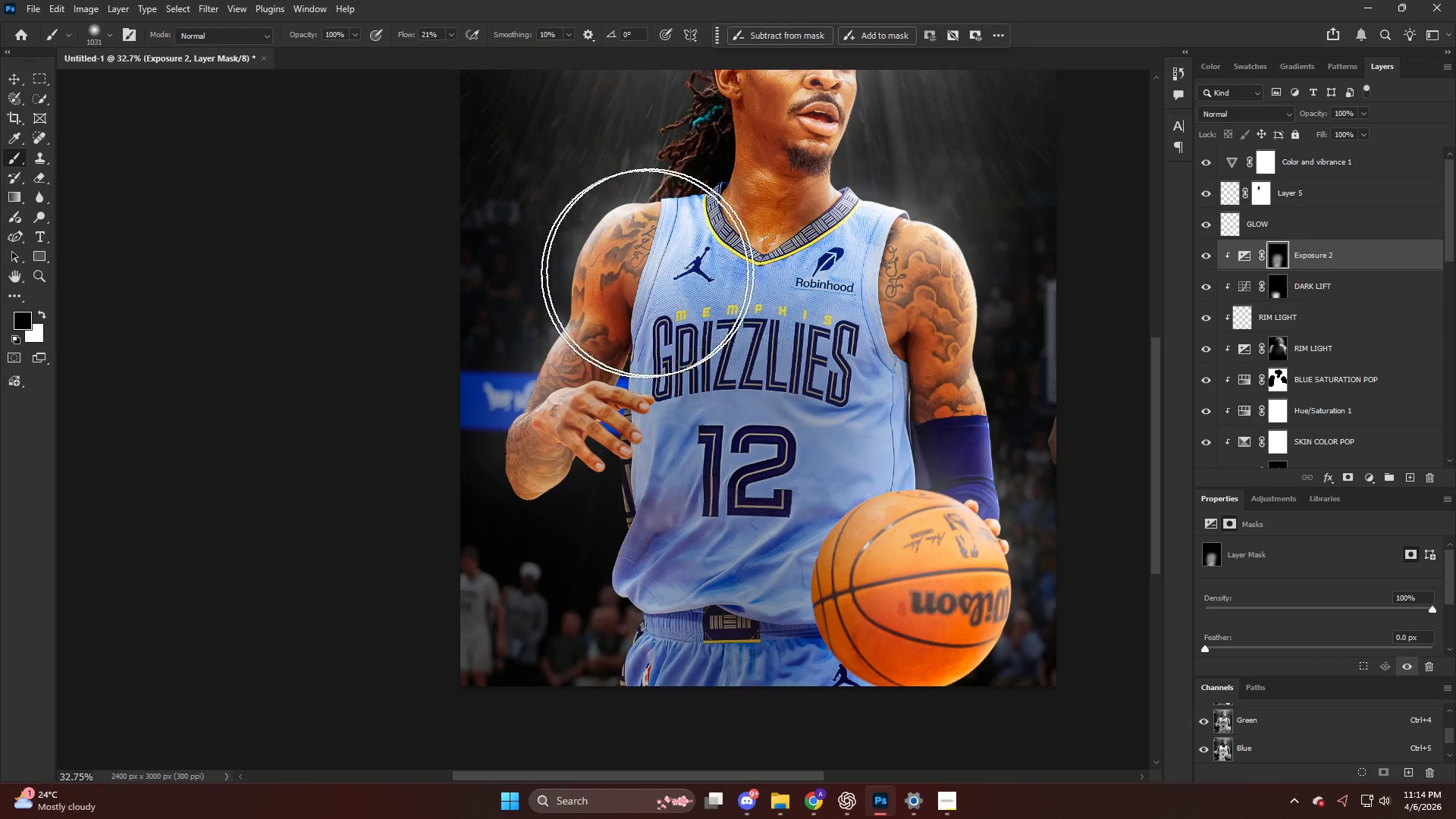 
left_click_drag(start_coordinate=[675, 246], to_coordinate=[402, 479])
 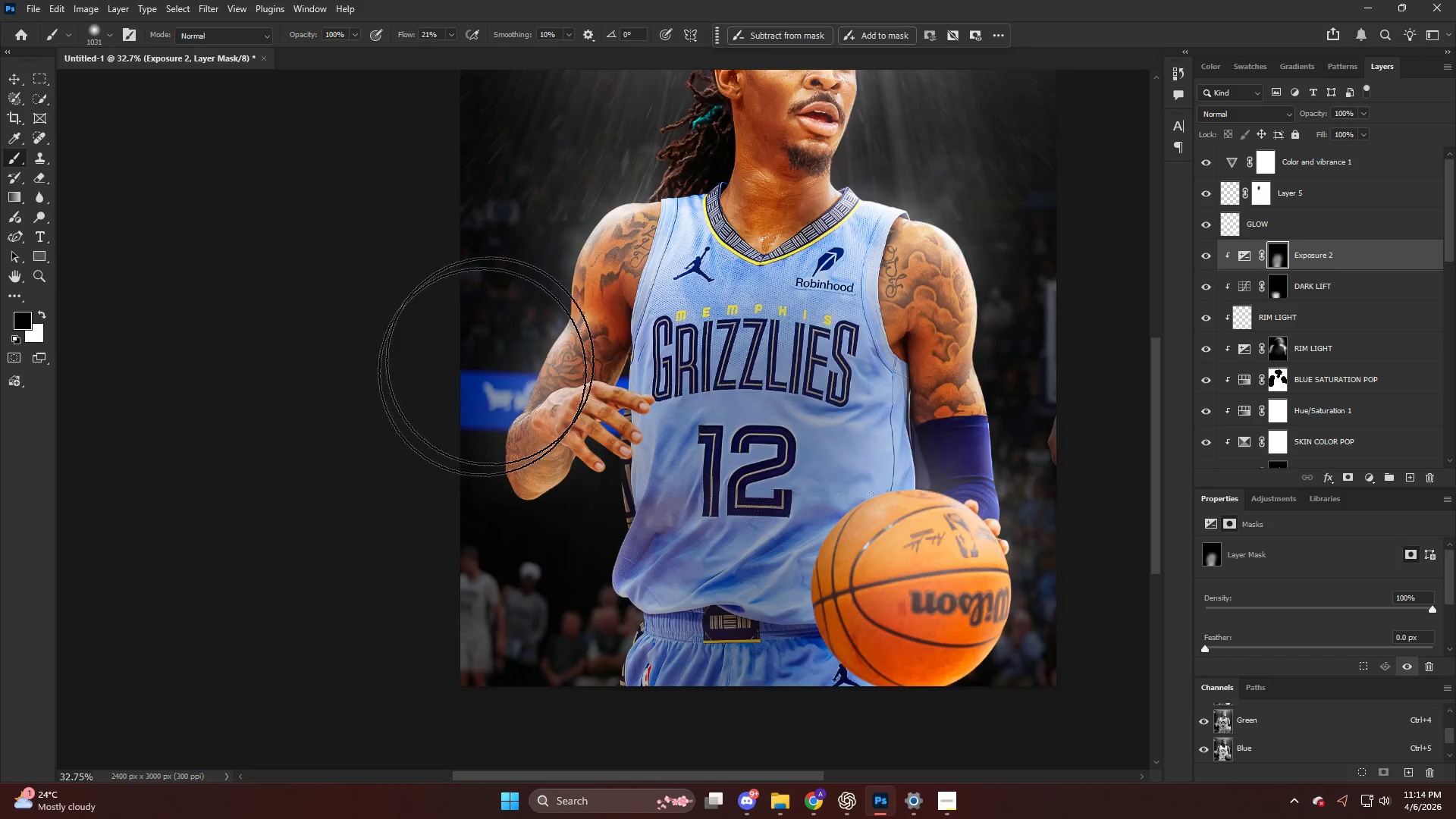 
hold_key(key=AltLeft, duration=0.34)
scroll: coordinate [527, 319], scroll_direction: down, amount: 5.0
 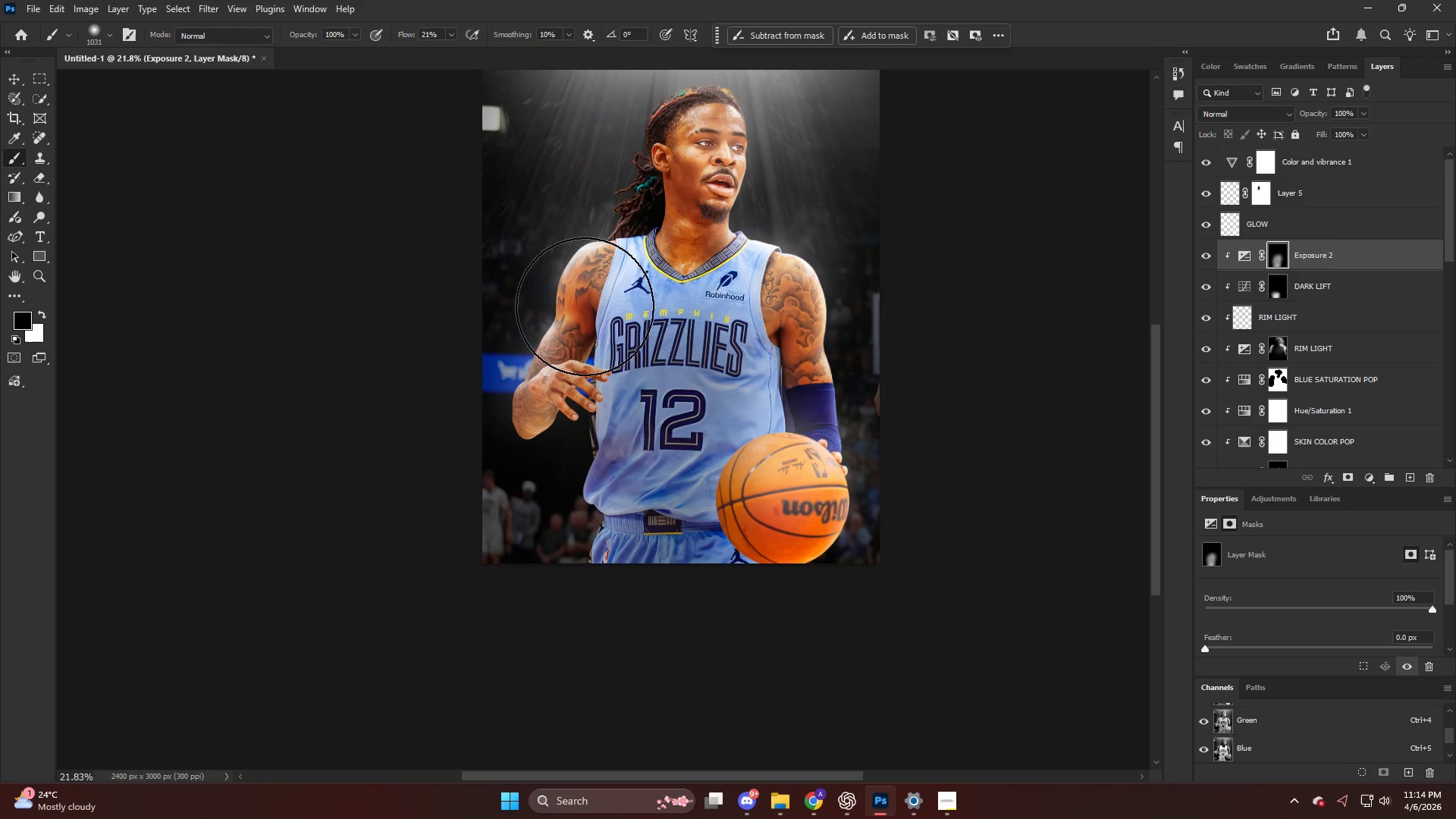 
scroll: coordinate [594, 301], scroll_direction: up, amount: 7.0
 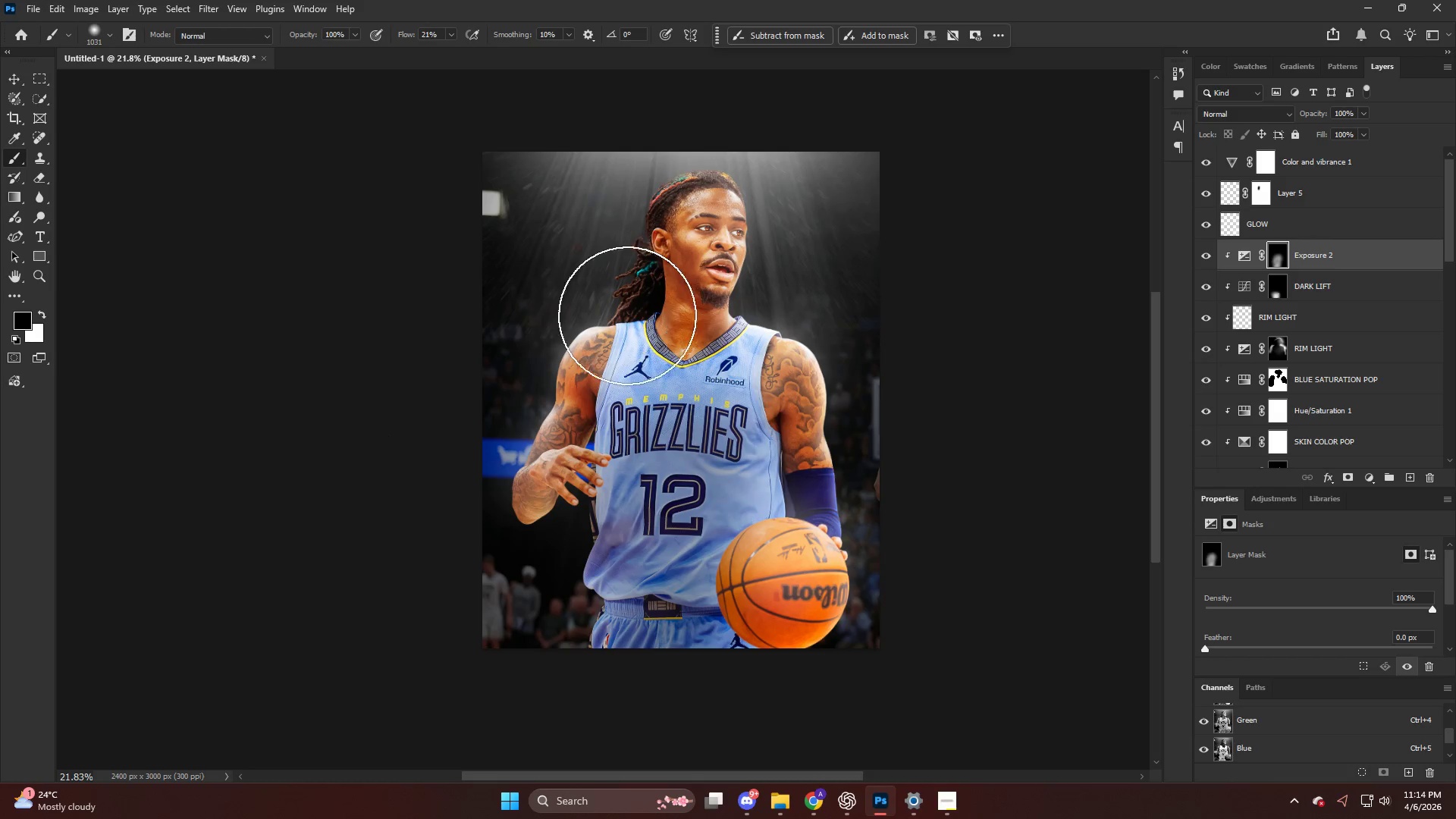 
scroll: coordinate [712, 441], scroll_direction: down, amount: 5.0
 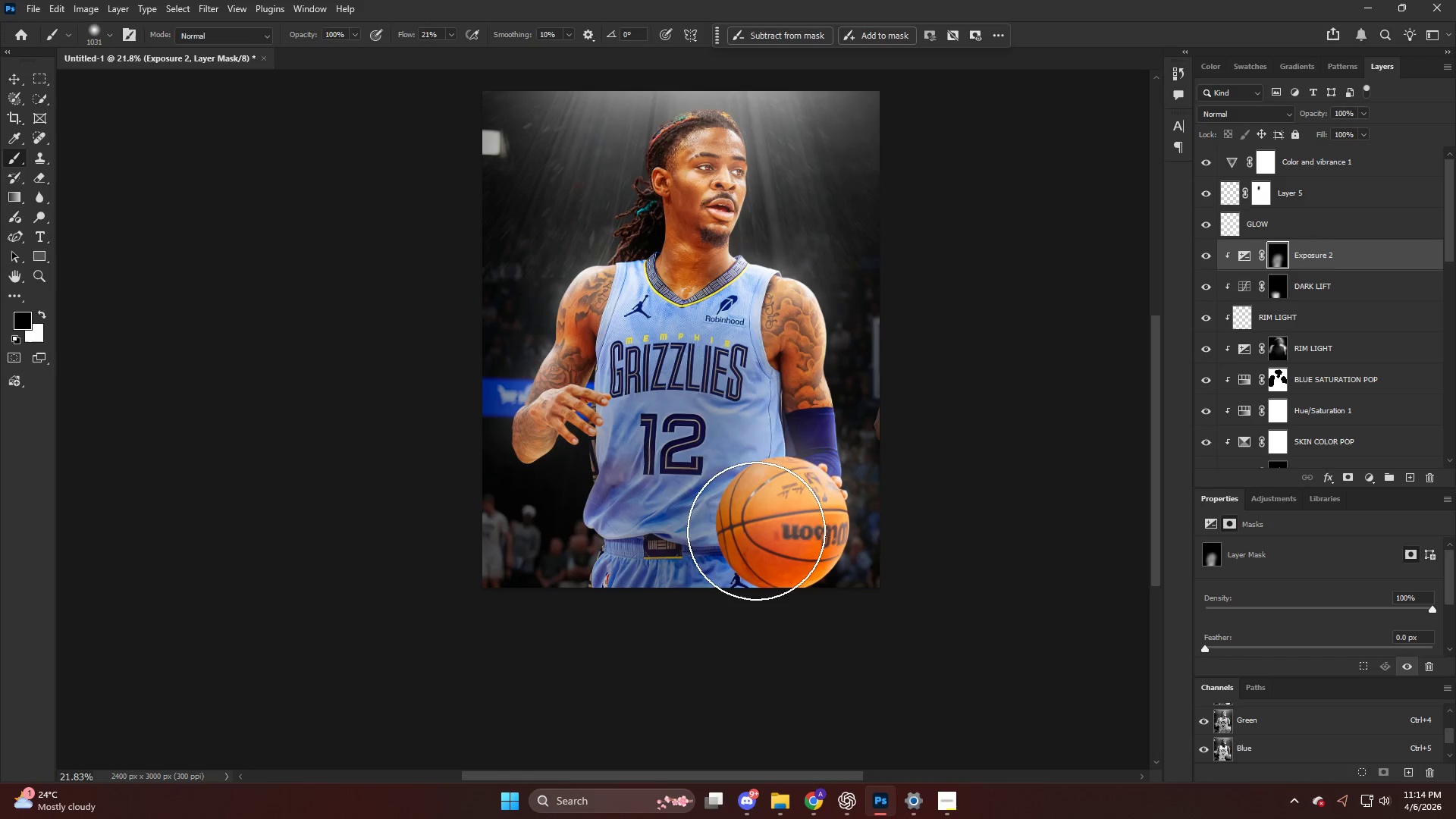 
left_click_drag(start_coordinate=[757, 517], to_coordinate=[777, 644])
 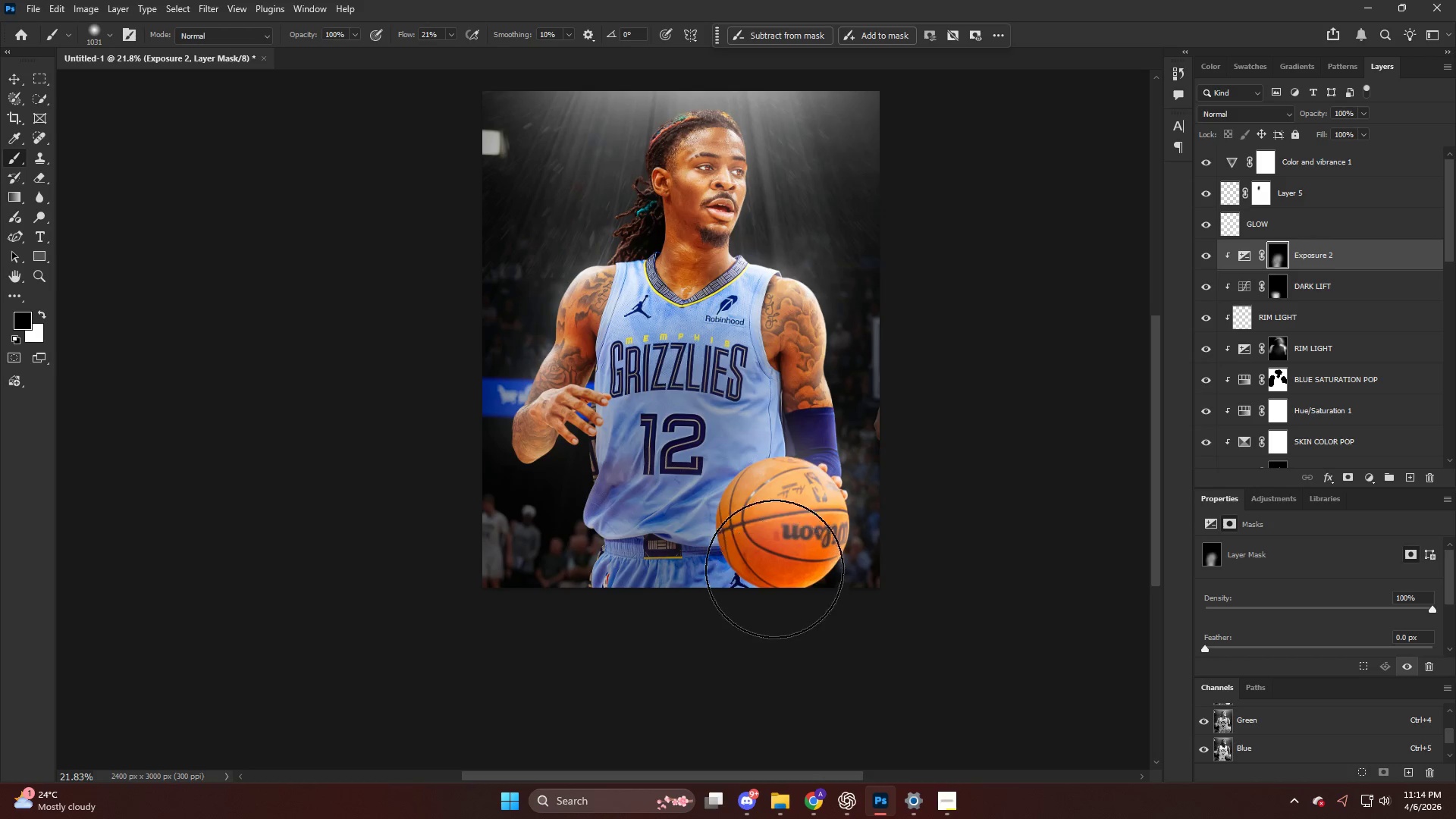 
key(X)
 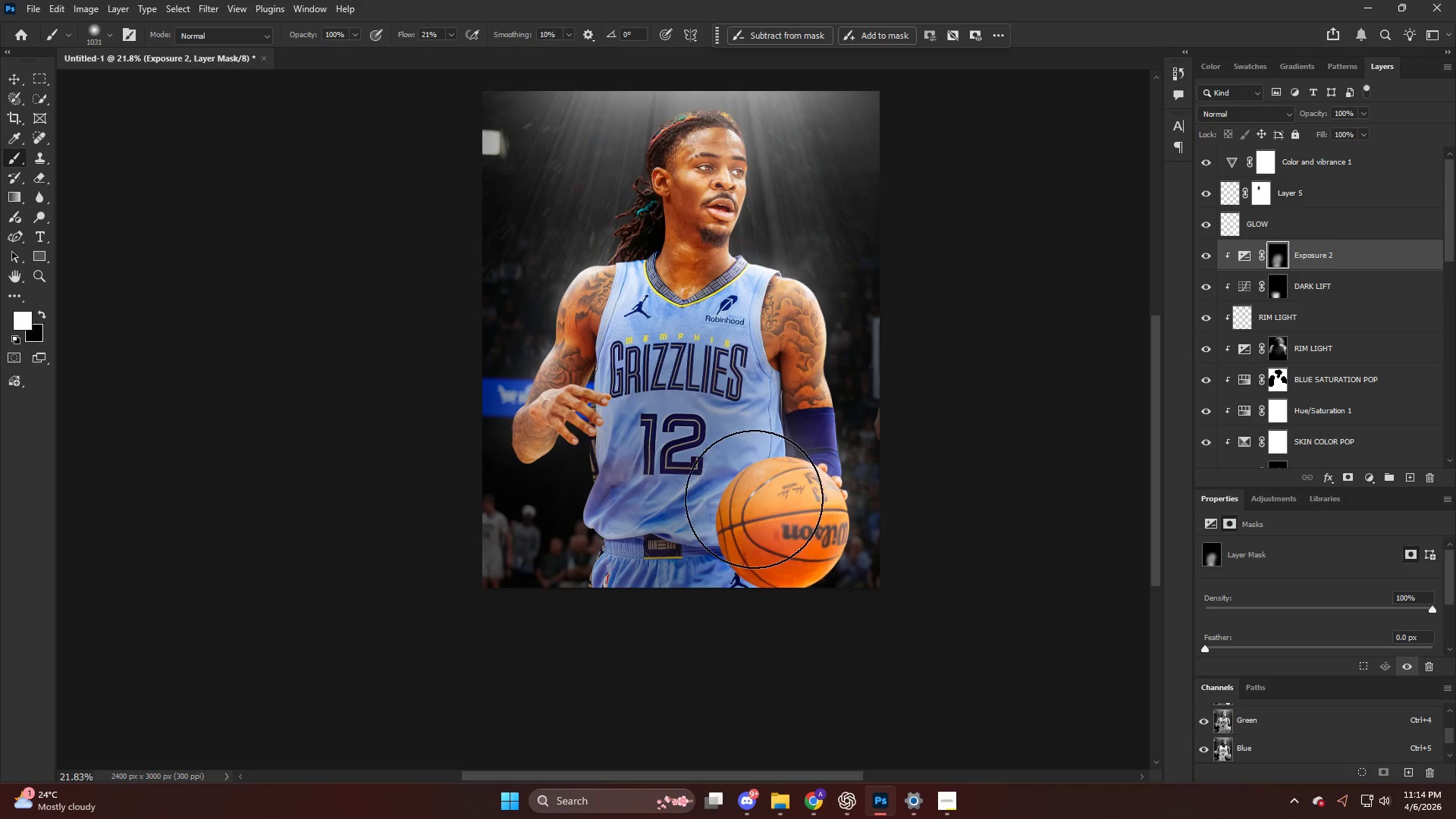 
left_click_drag(start_coordinate=[752, 504], to_coordinate=[736, 635])
 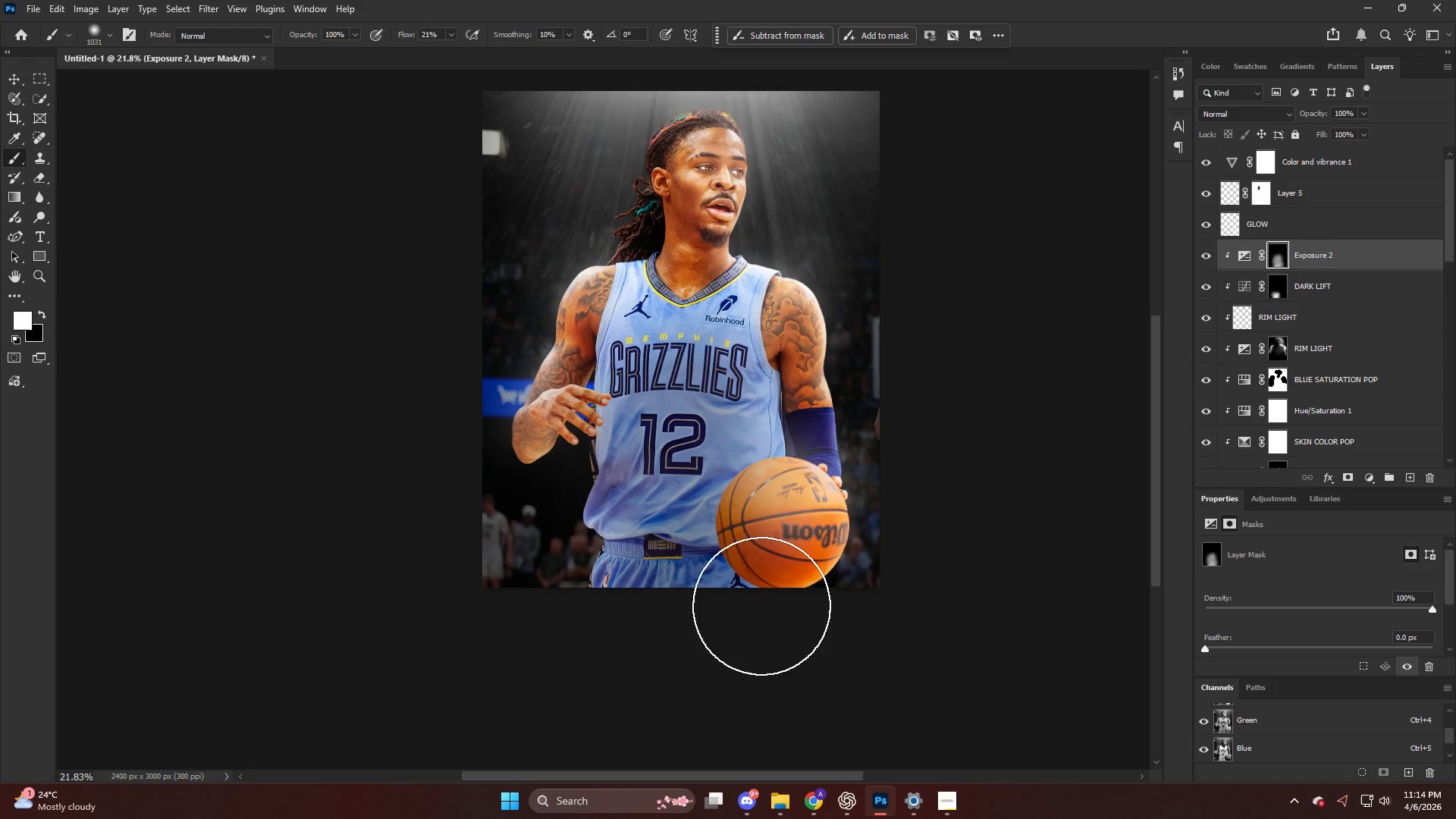 
key(Control+ControlLeft)
 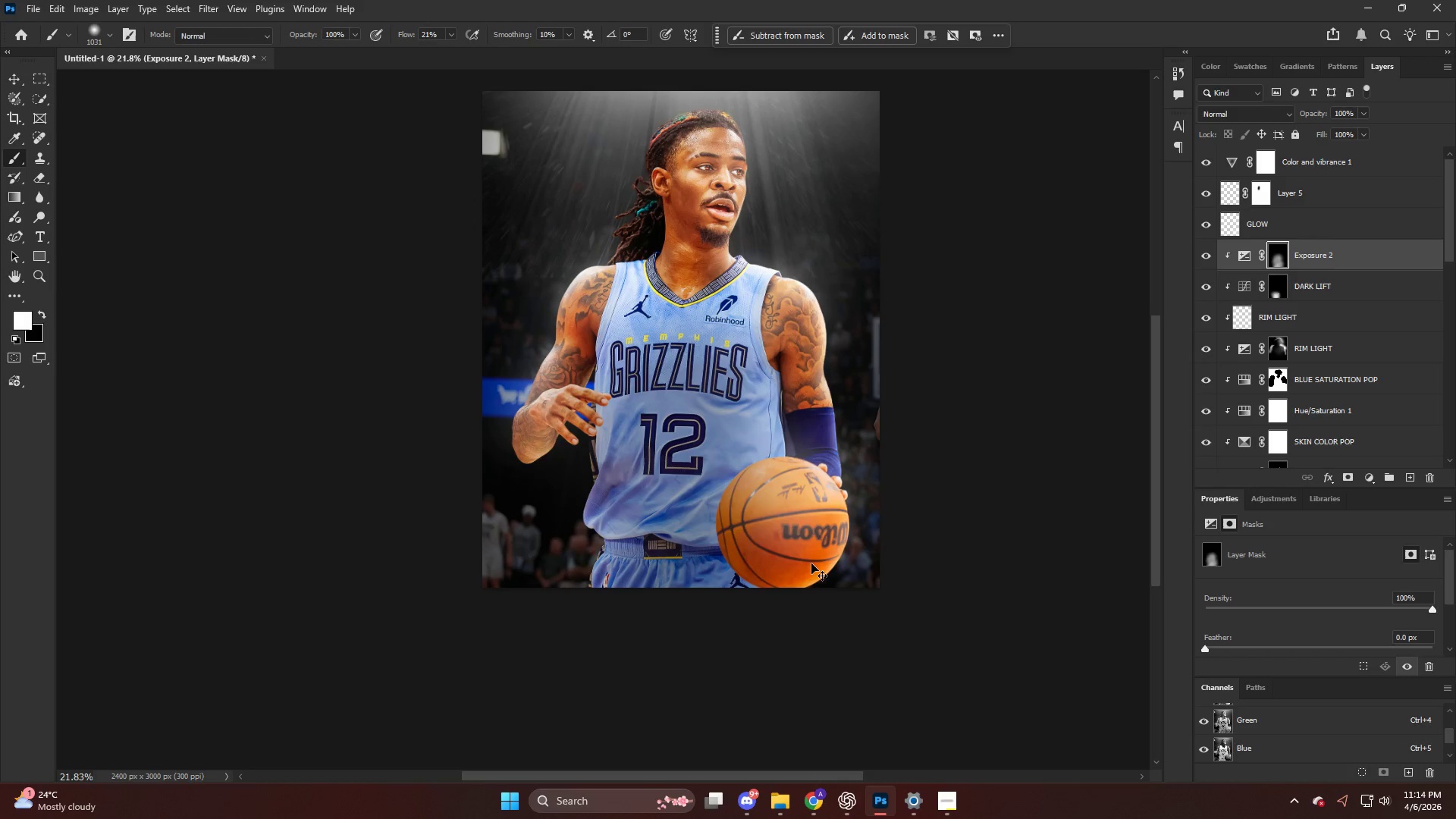 
key(Control+Z)
 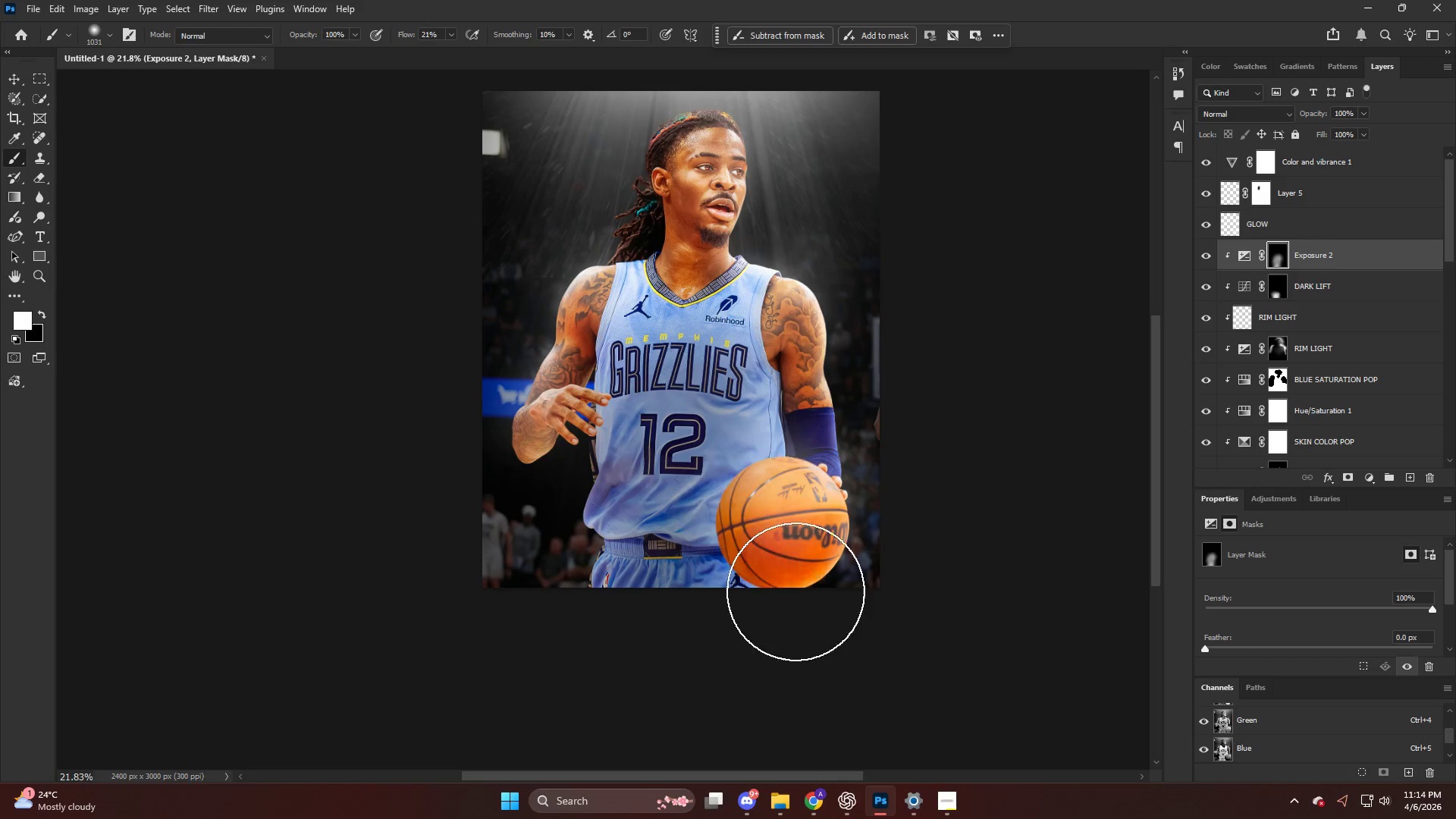 
key(Alt+AltLeft)
 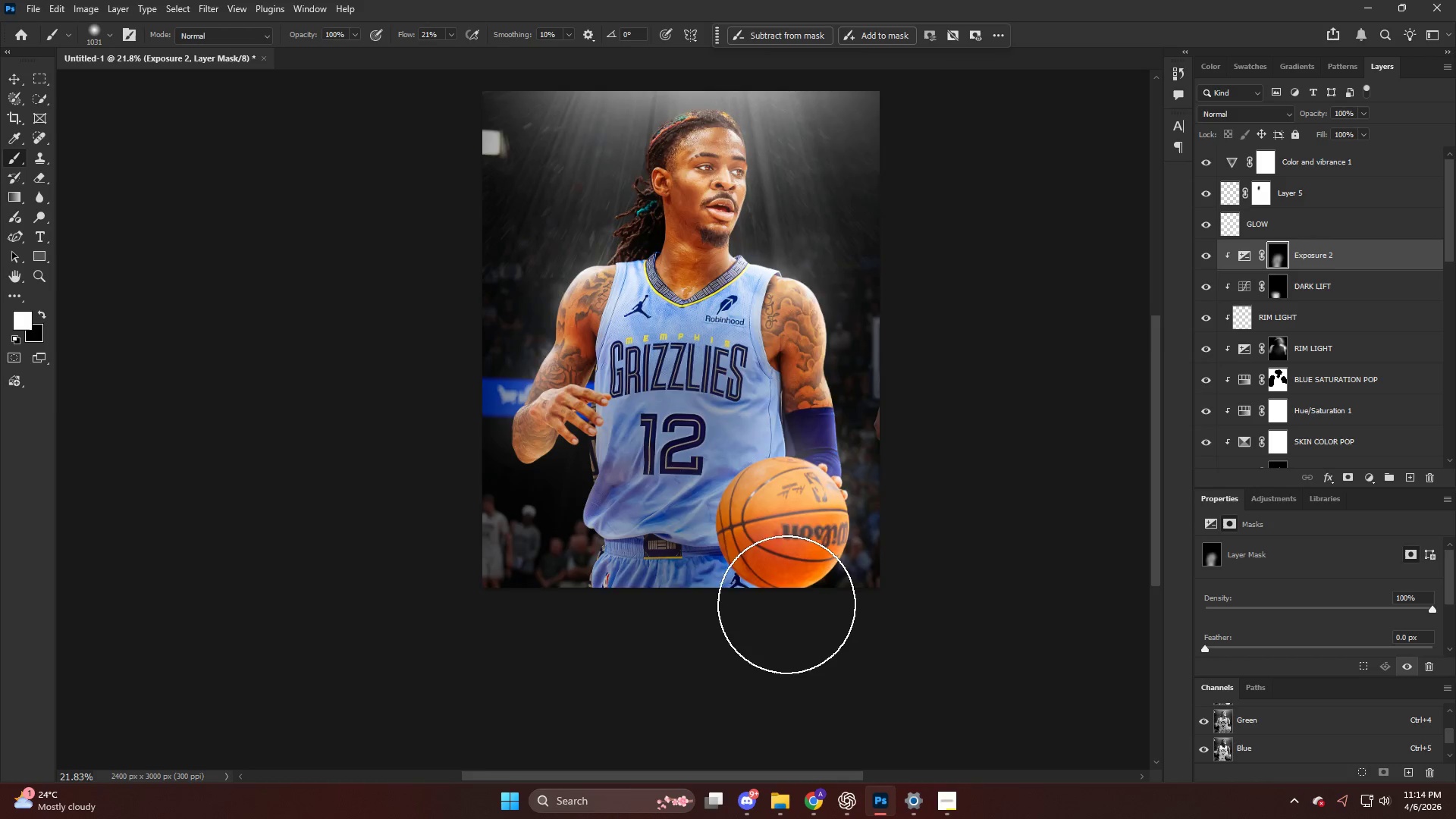 
left_click_drag(start_coordinate=[774, 610], to_coordinate=[960, 658])
 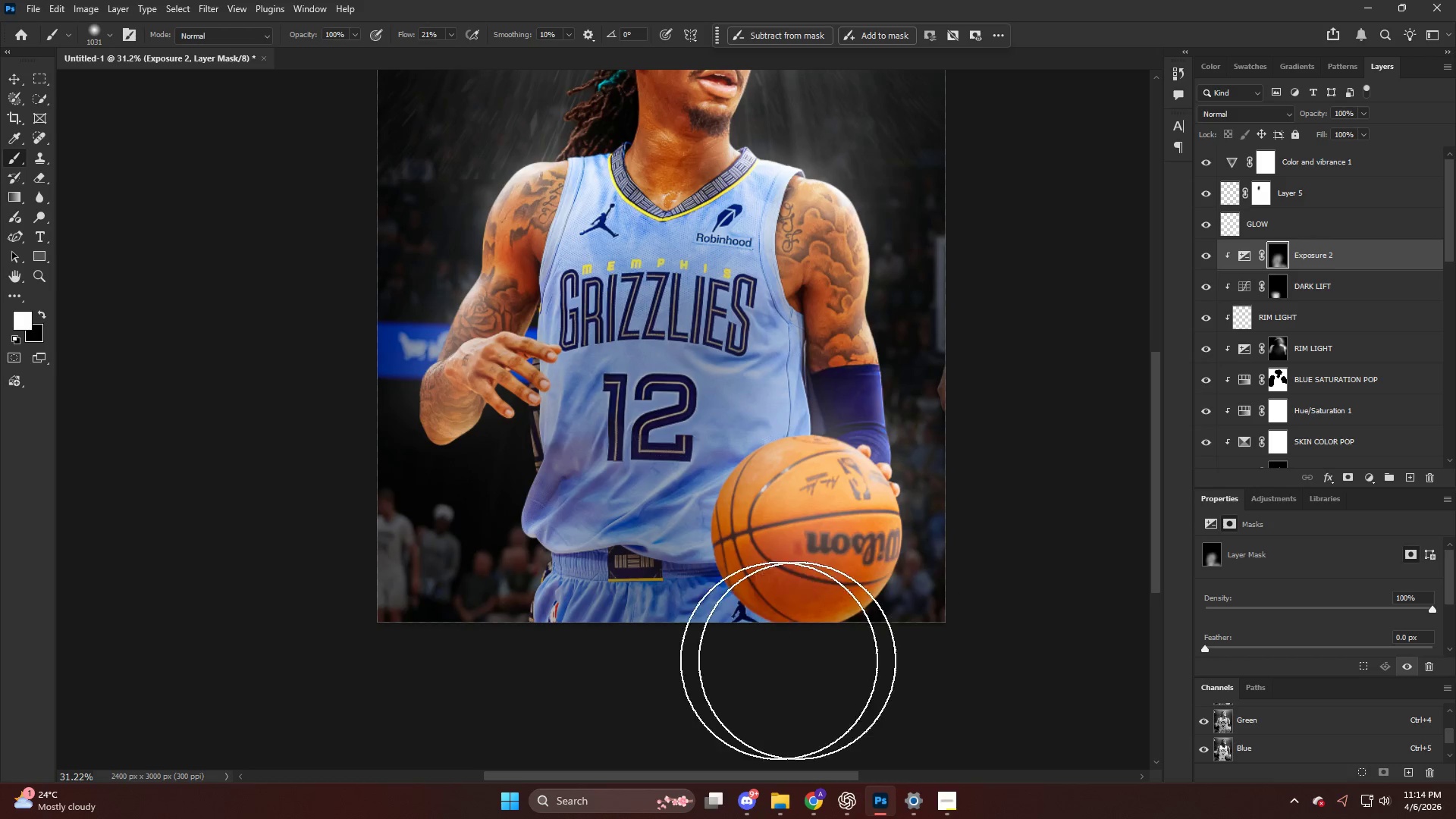 
scroll: coordinate [783, 604], scroll_direction: up, amount: 5.0
 